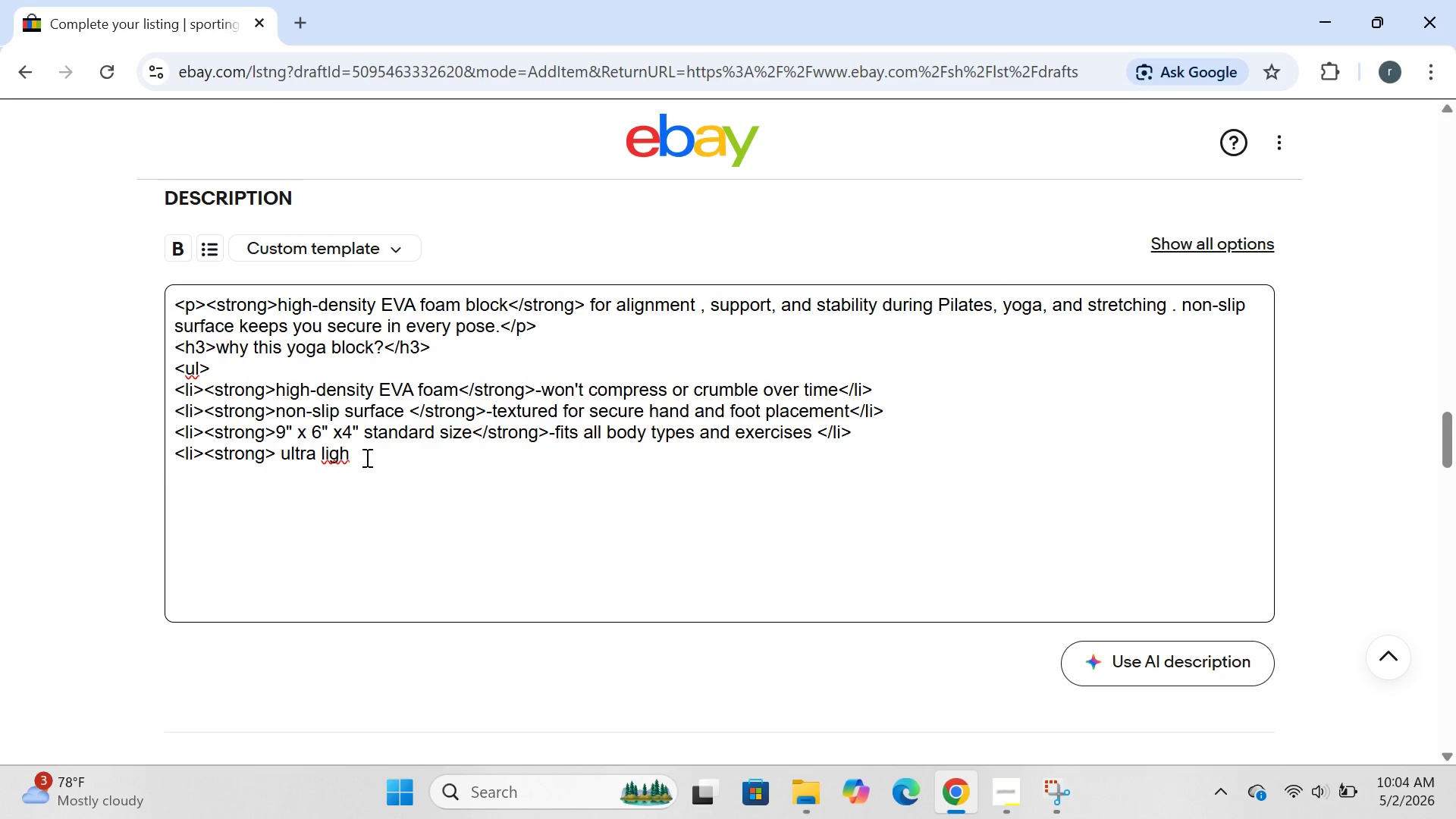 
type(te)
key(Backspace)
type(weight</strong>)
 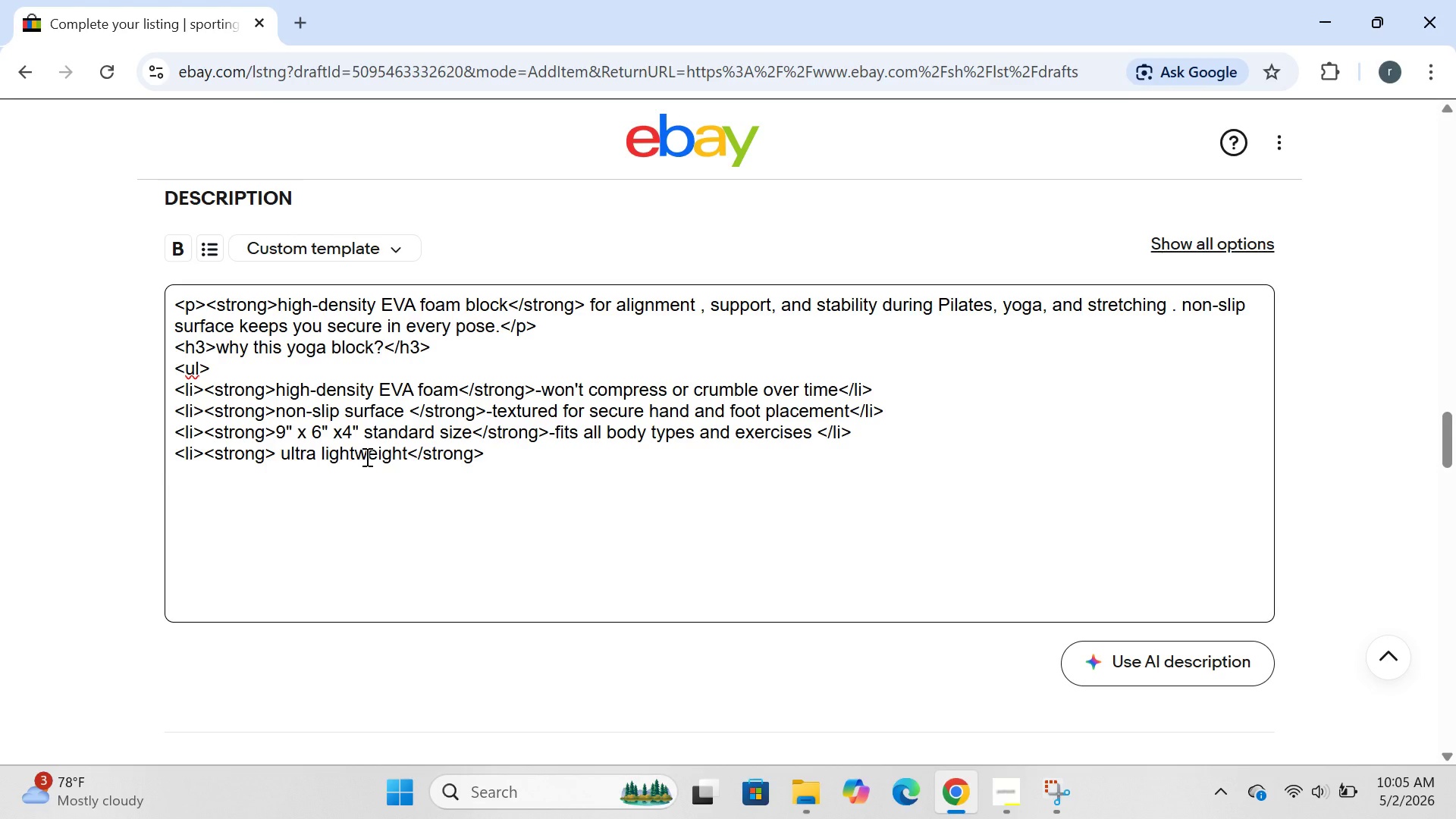 
type(-only 0.6 lb , easy to carry r)
key(Backspace)
type(to class ot)
key(Backspace)
type(r )
 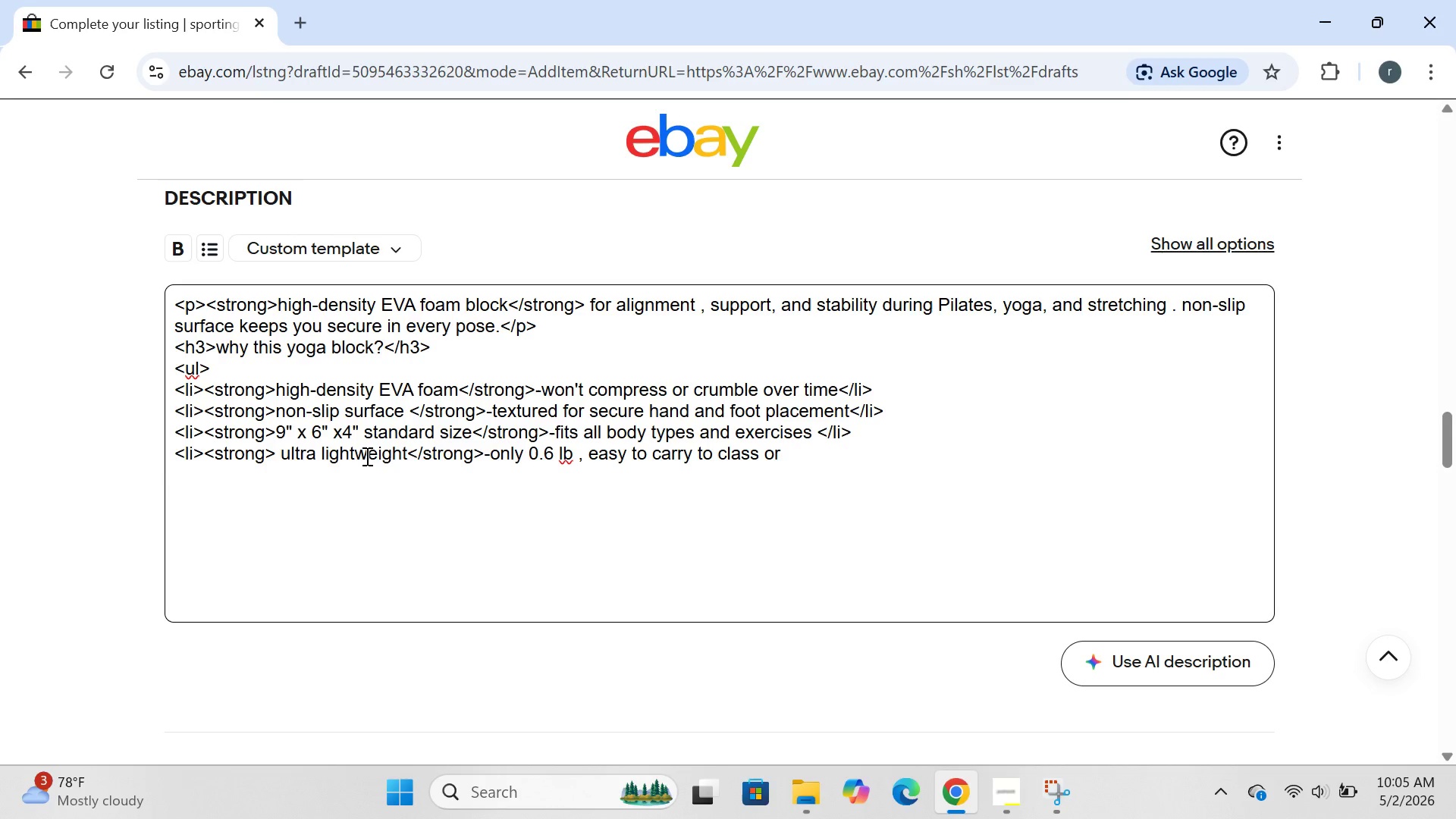 
type(studio</li>)
 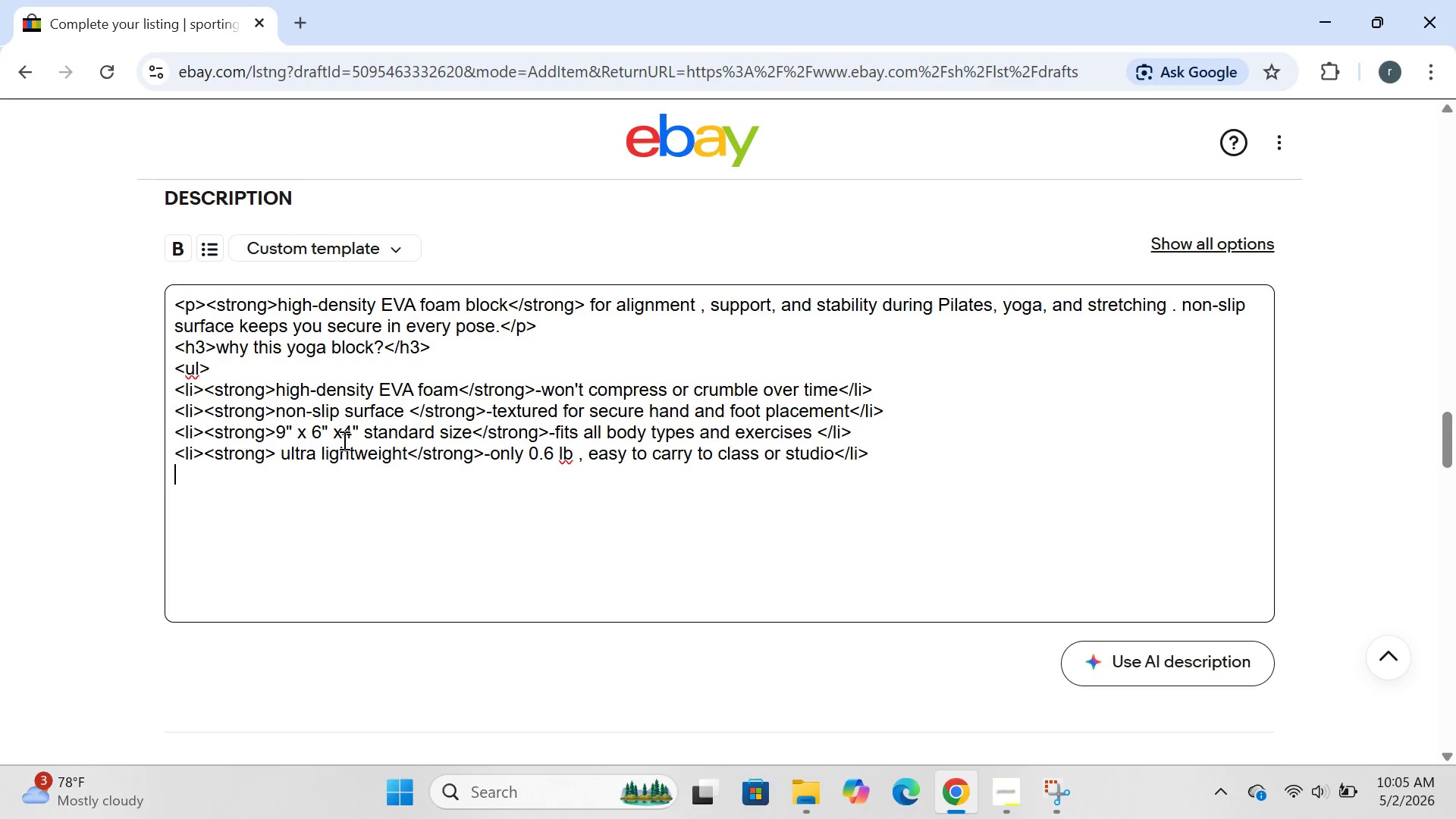 
key(Enter)
 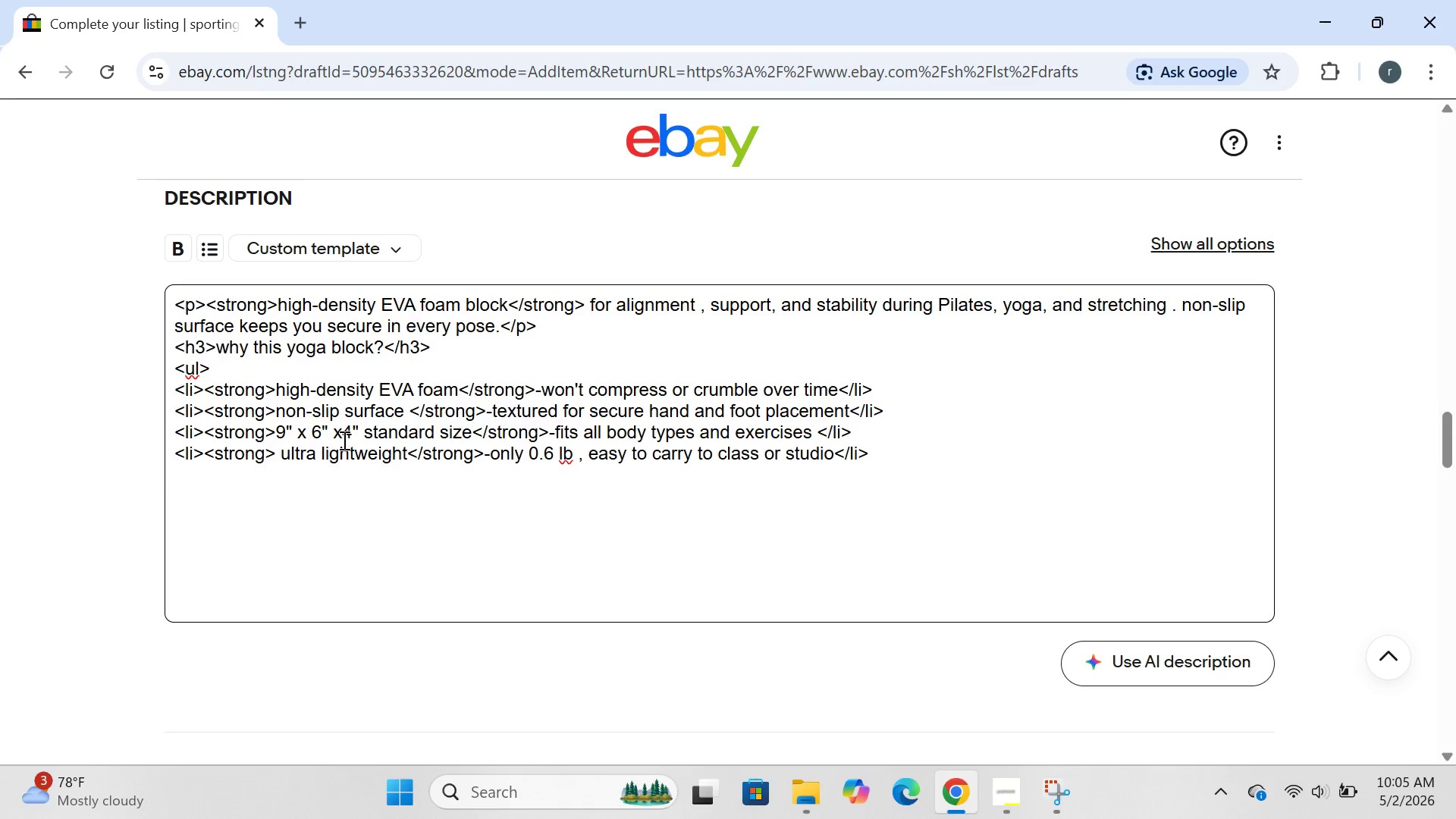 
wait(10.02)
 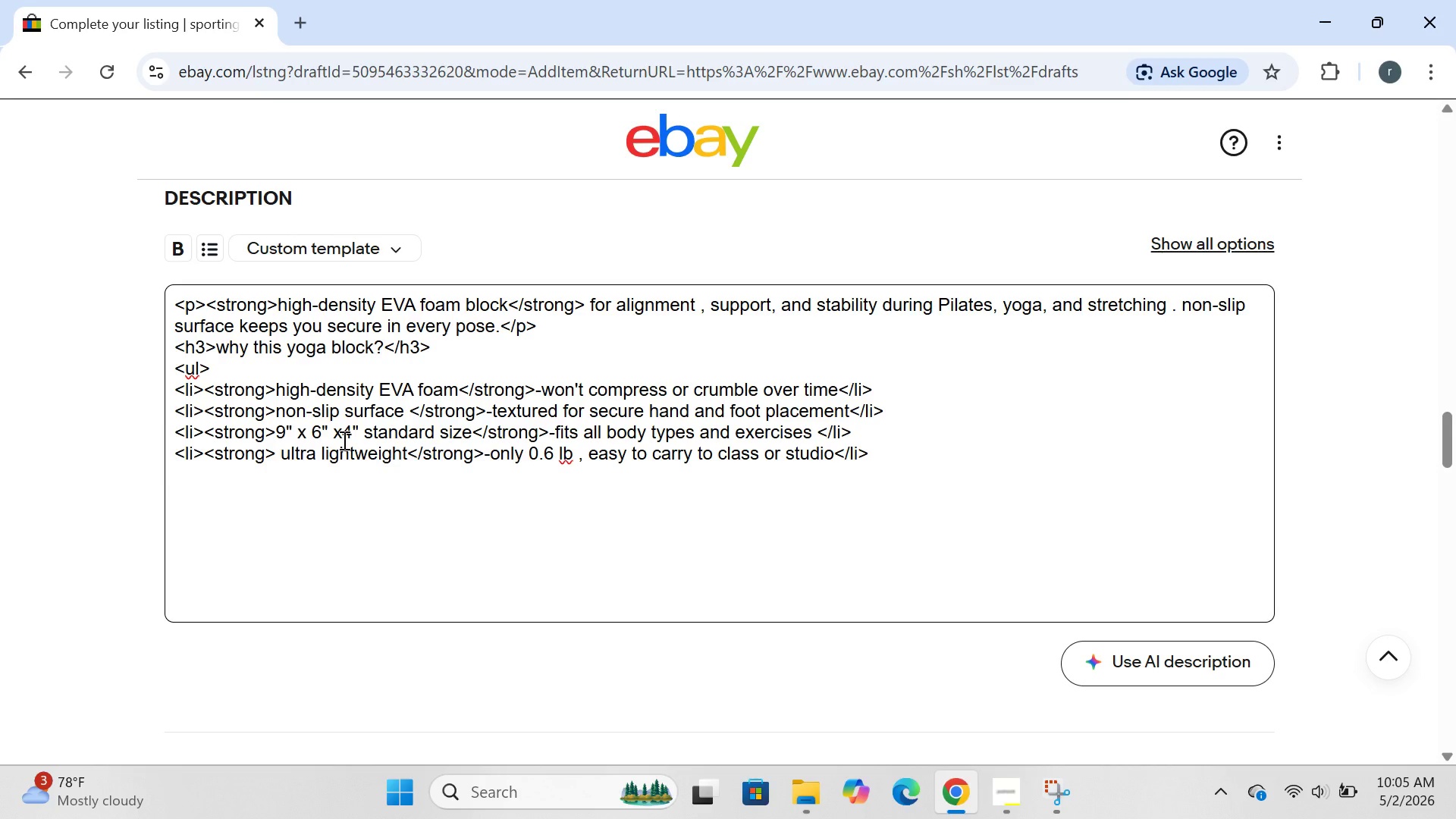 
type(<li><,str)
 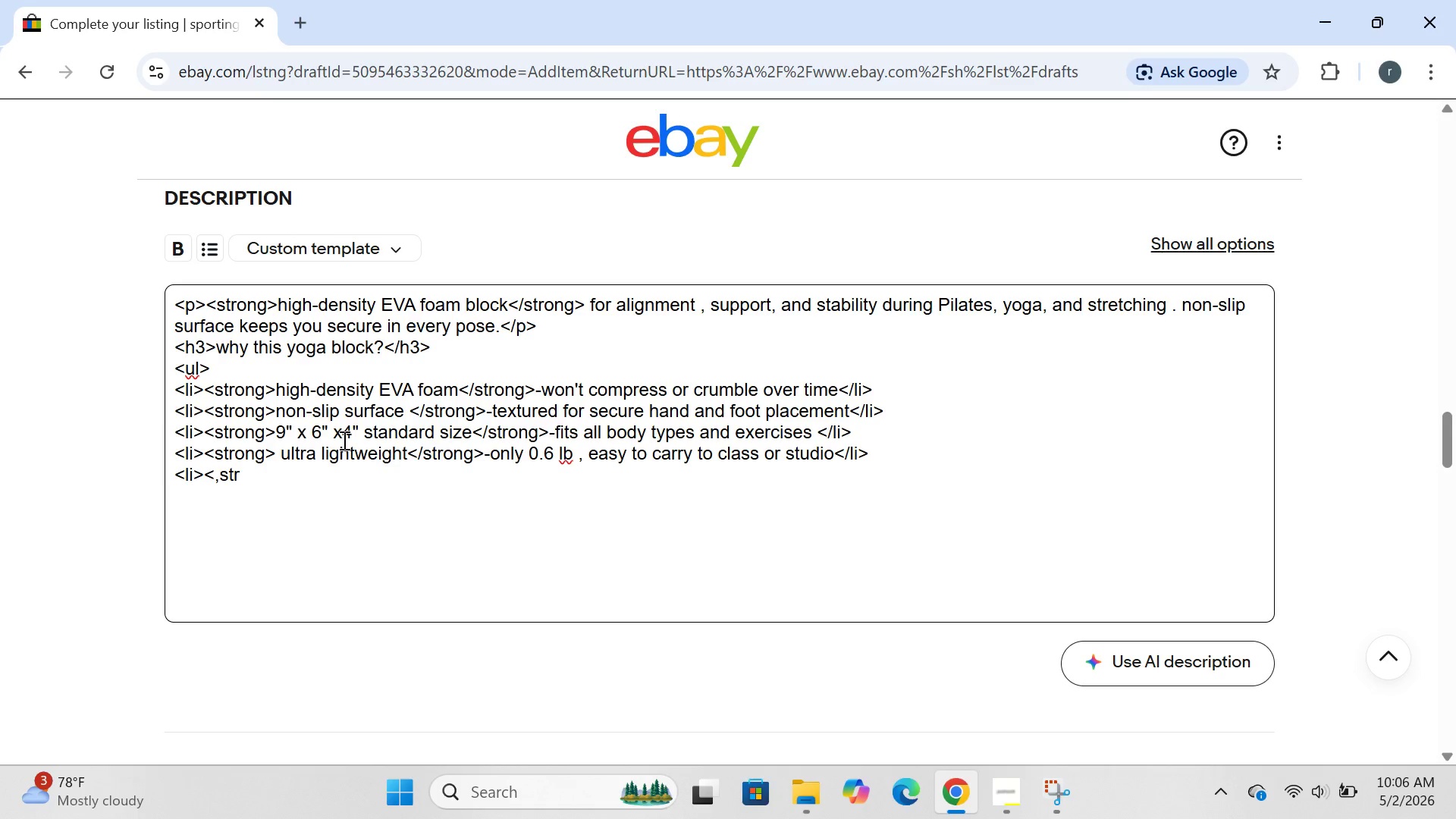 
key(Enter)
 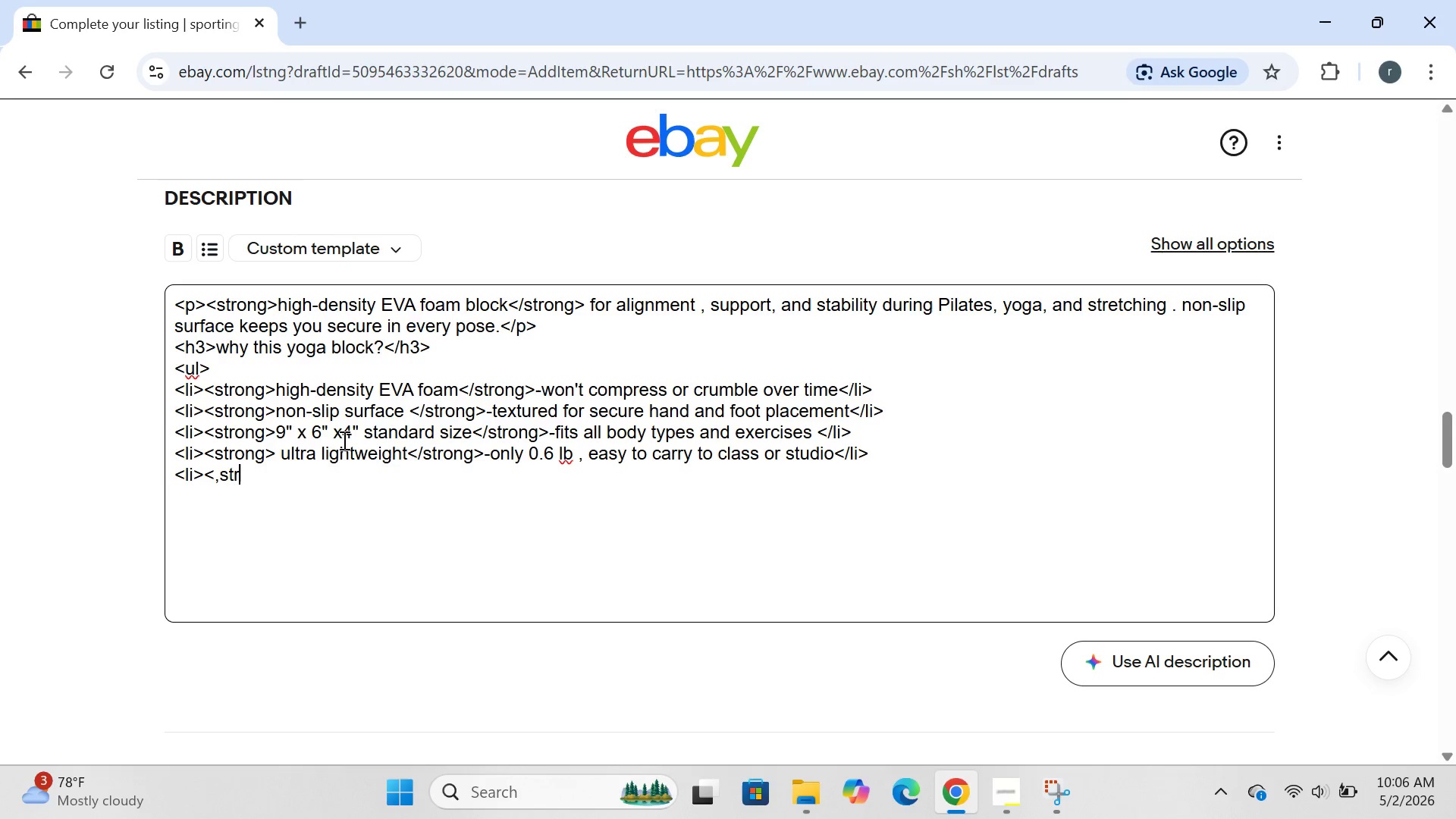 
key(Backspace)
 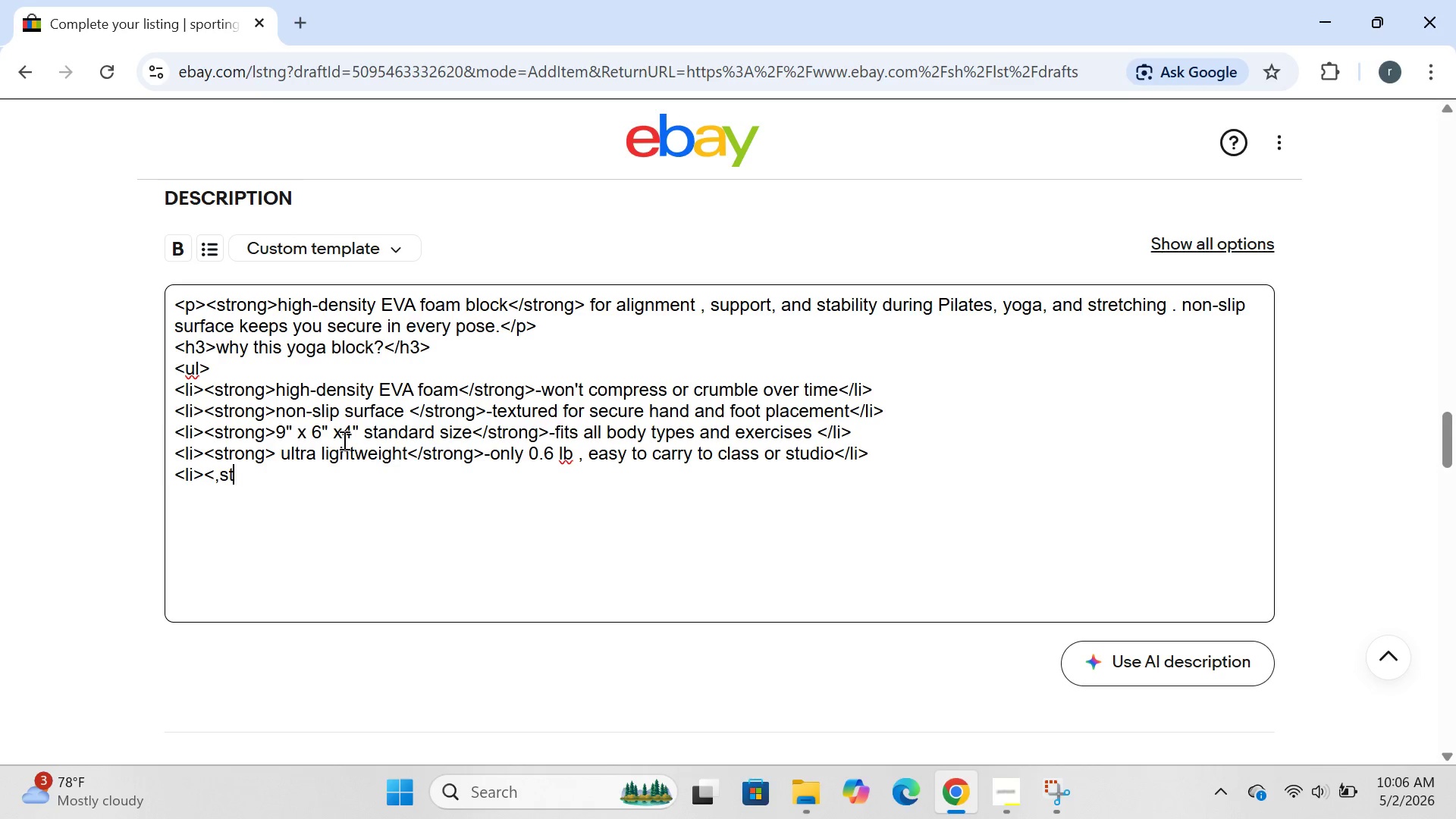 
key(Backspace)
 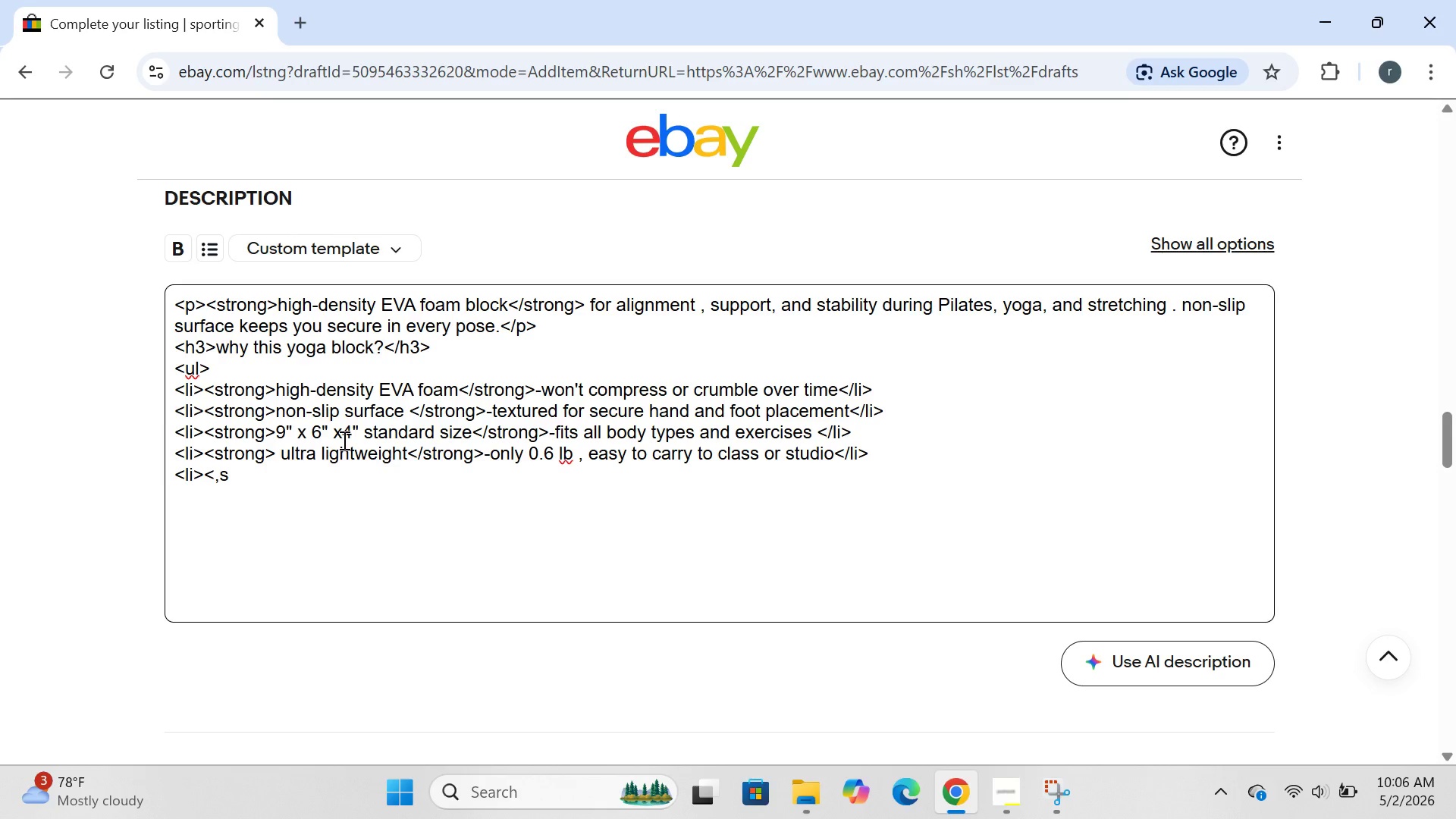 
key(Backspace)
 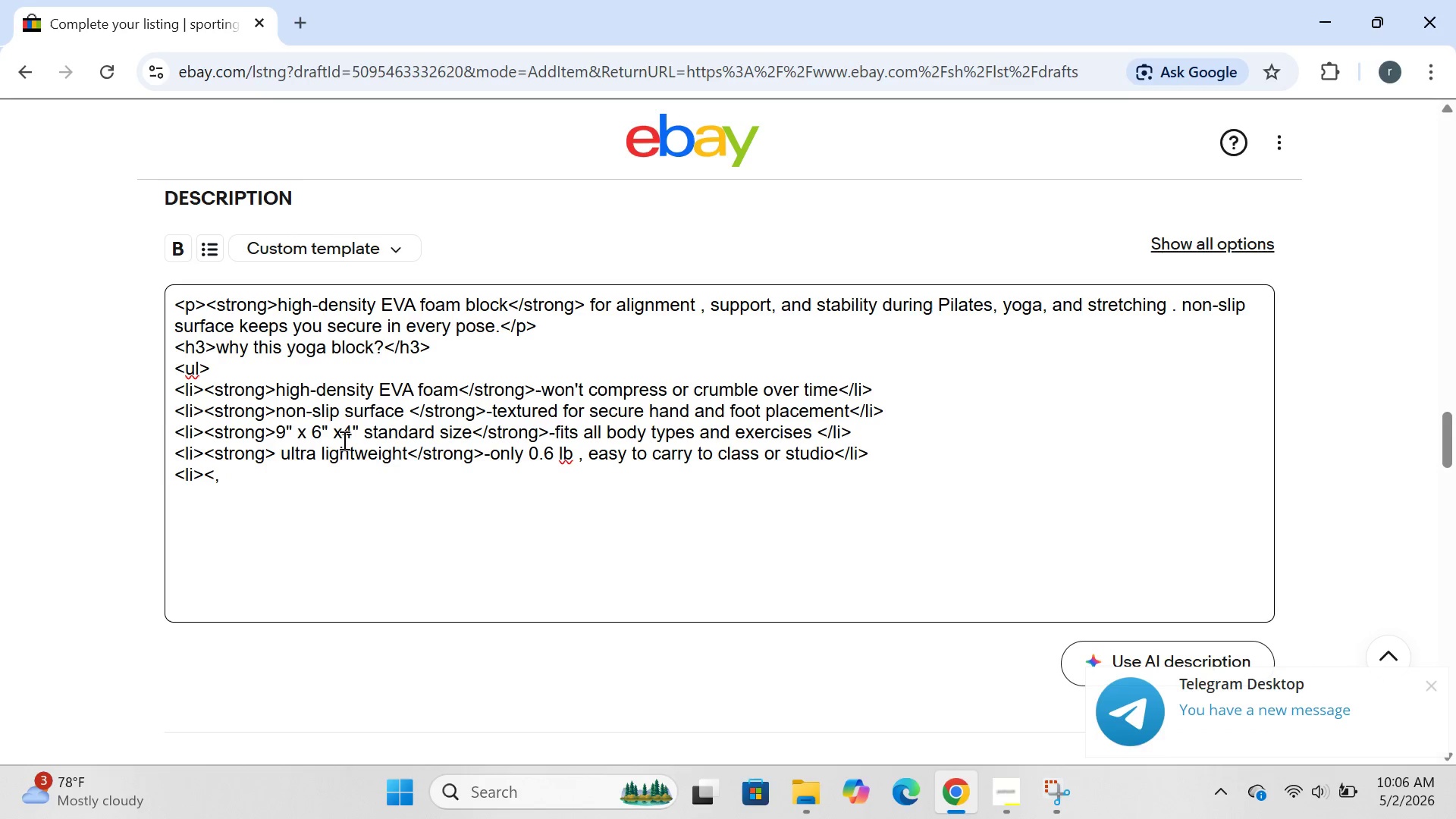 
key(Backspace)
 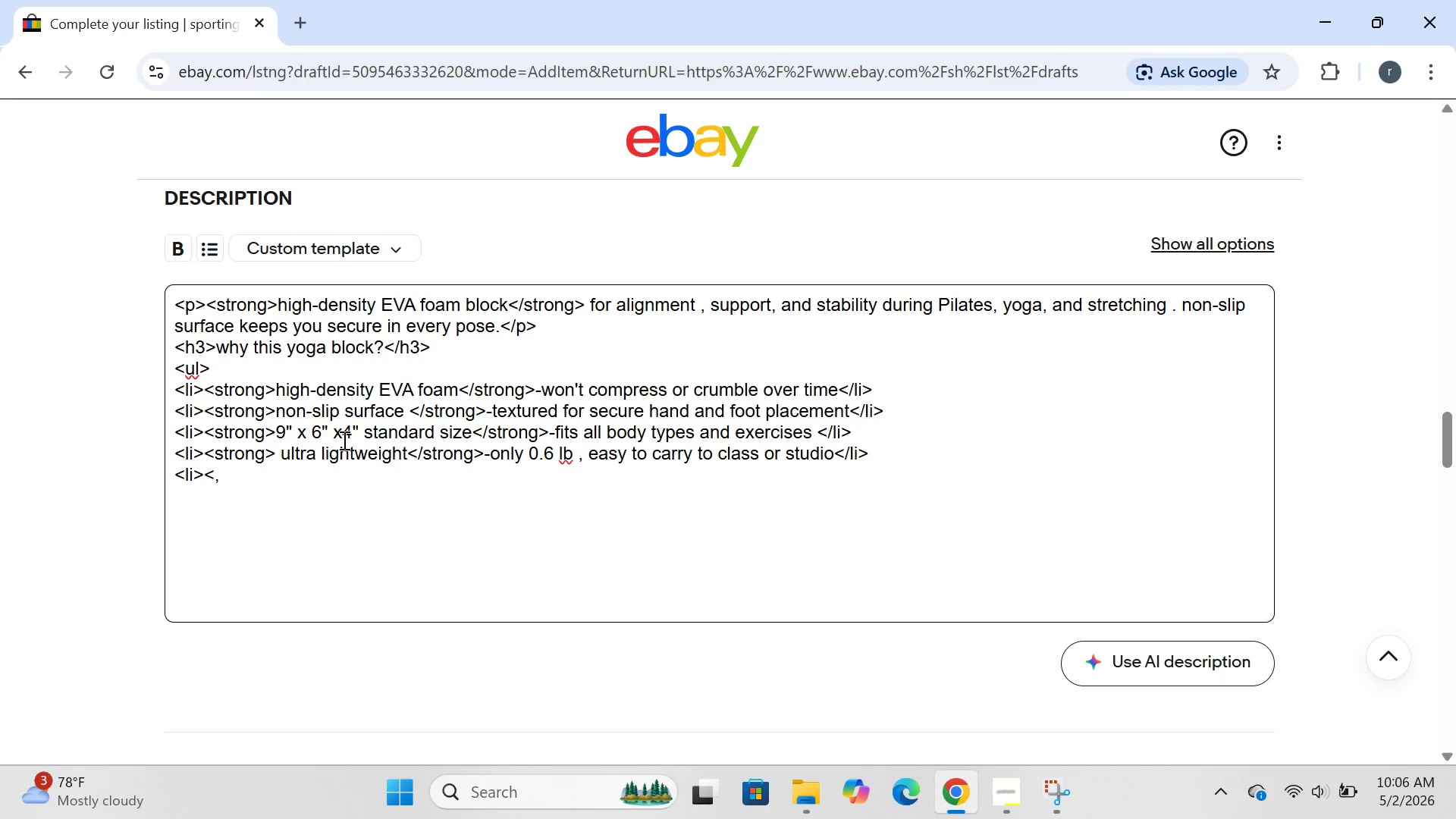 
wait(31.97)
 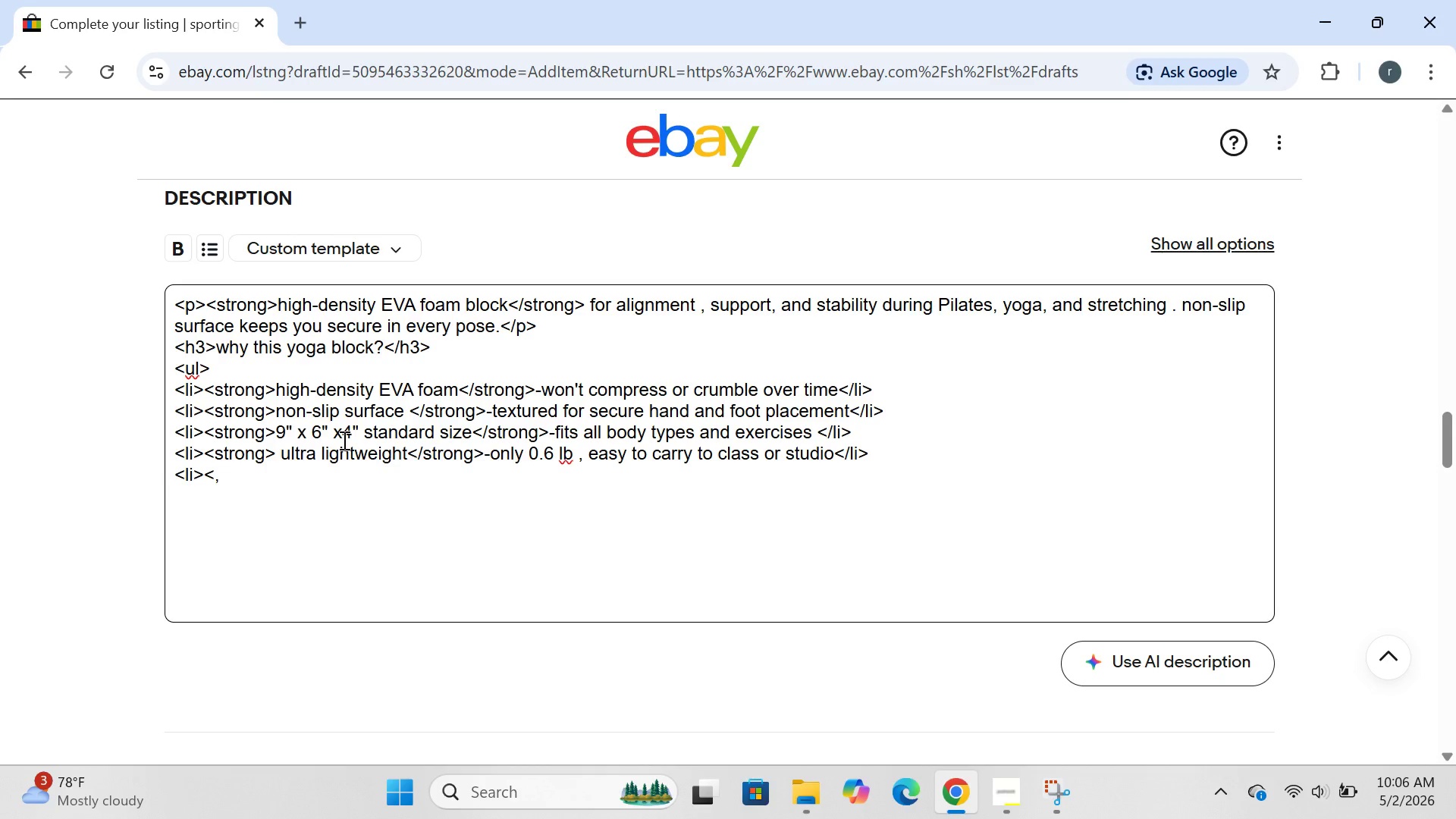 
key(Backspace)
type(strong>bevelr)
key(Backspace)
type(ed edges</strong>)
 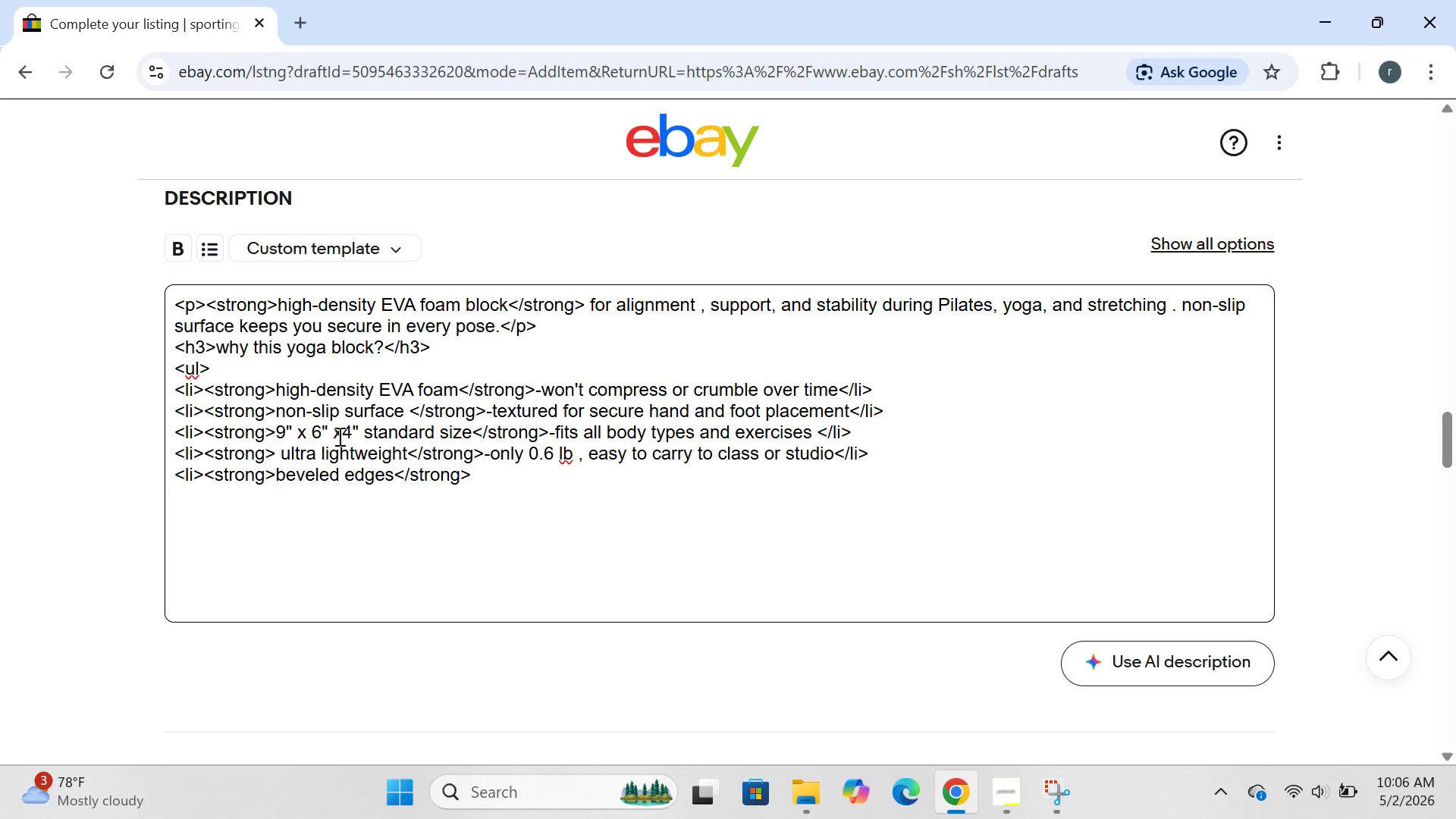 
type(-comfortable grip for hands, feet, )
 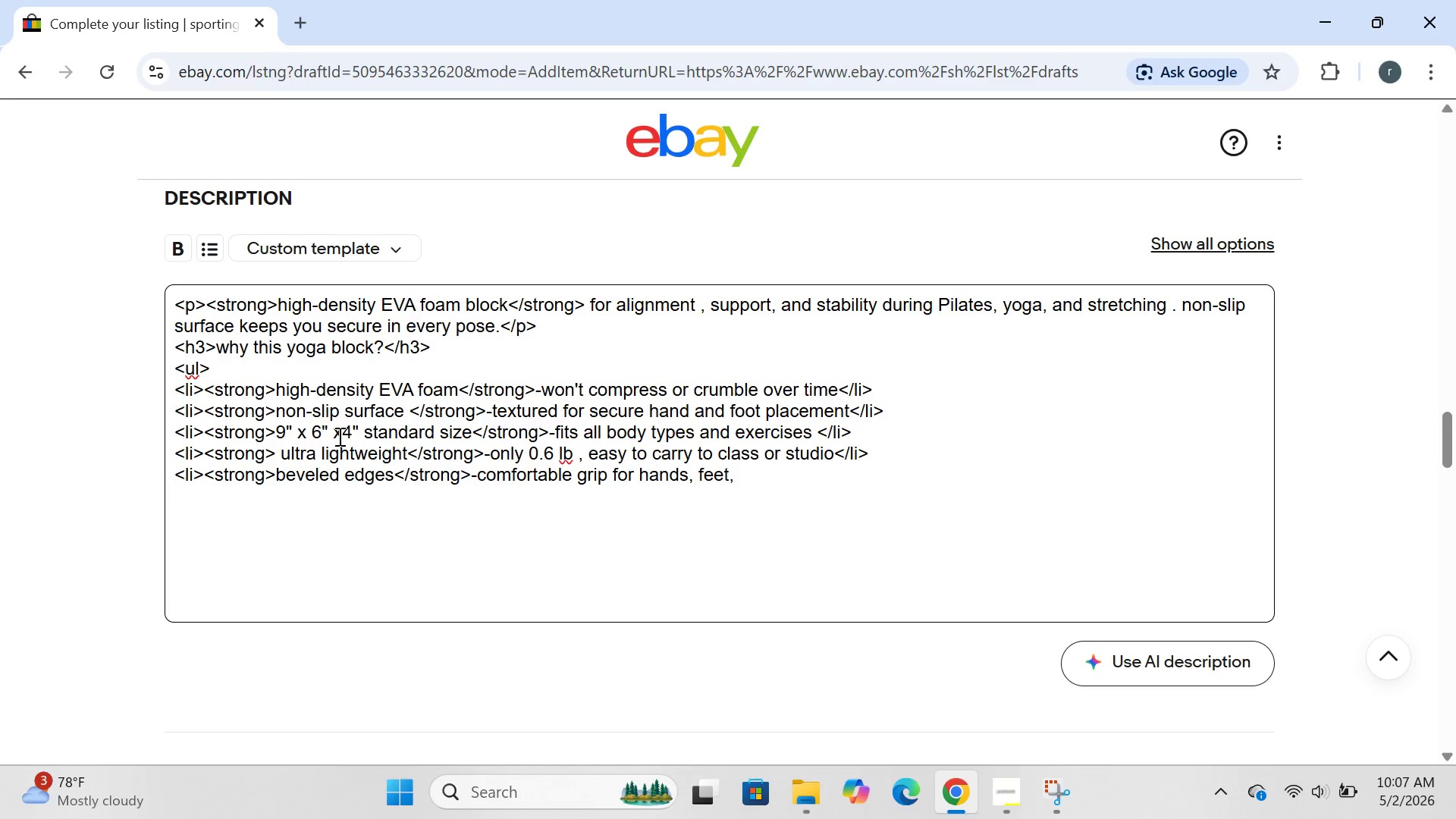 
type(s)
key(Backspace)
type(and seated poses<lo)
key(Backspace)
type(i>)
 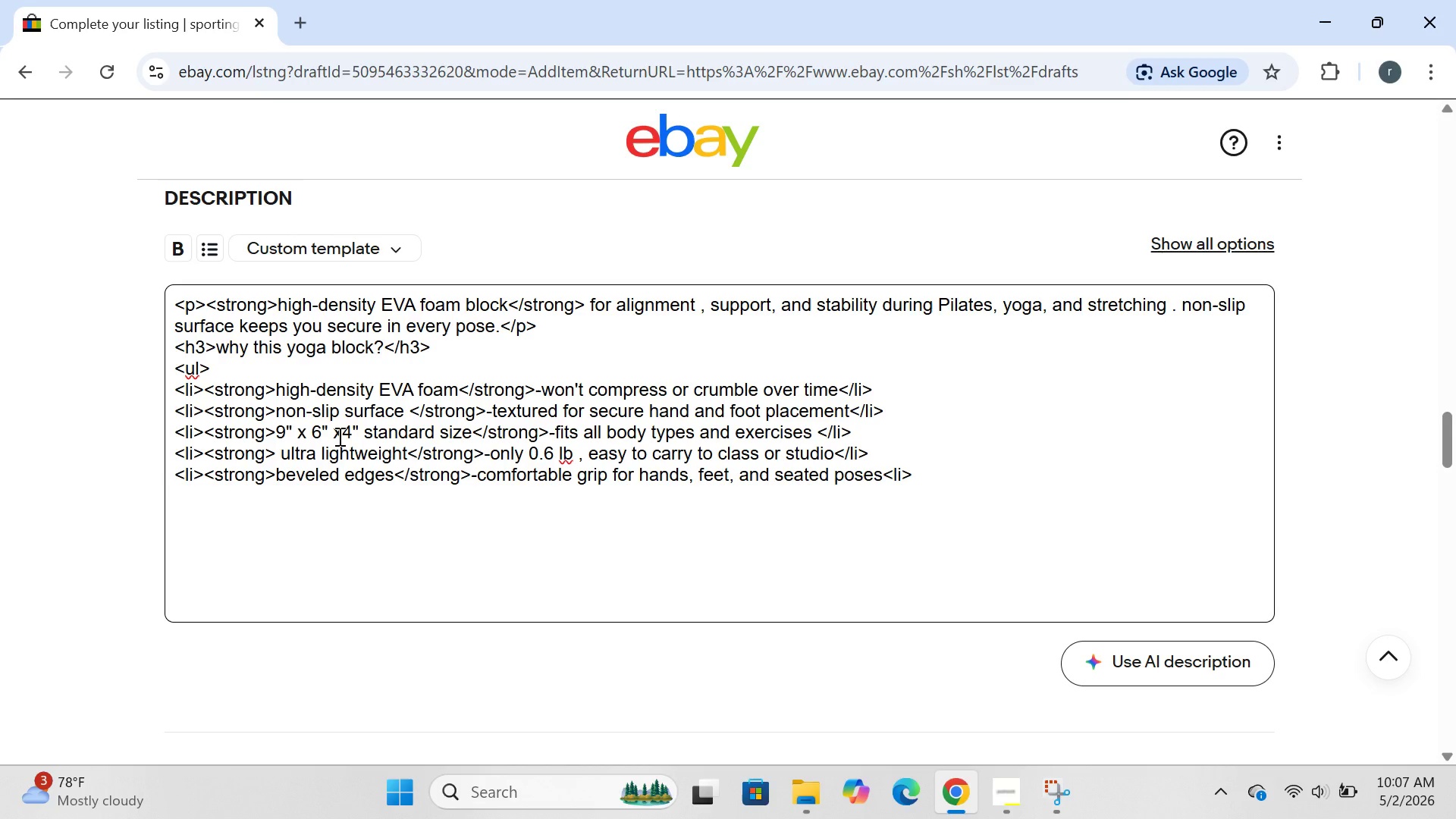 
key(Enter)
 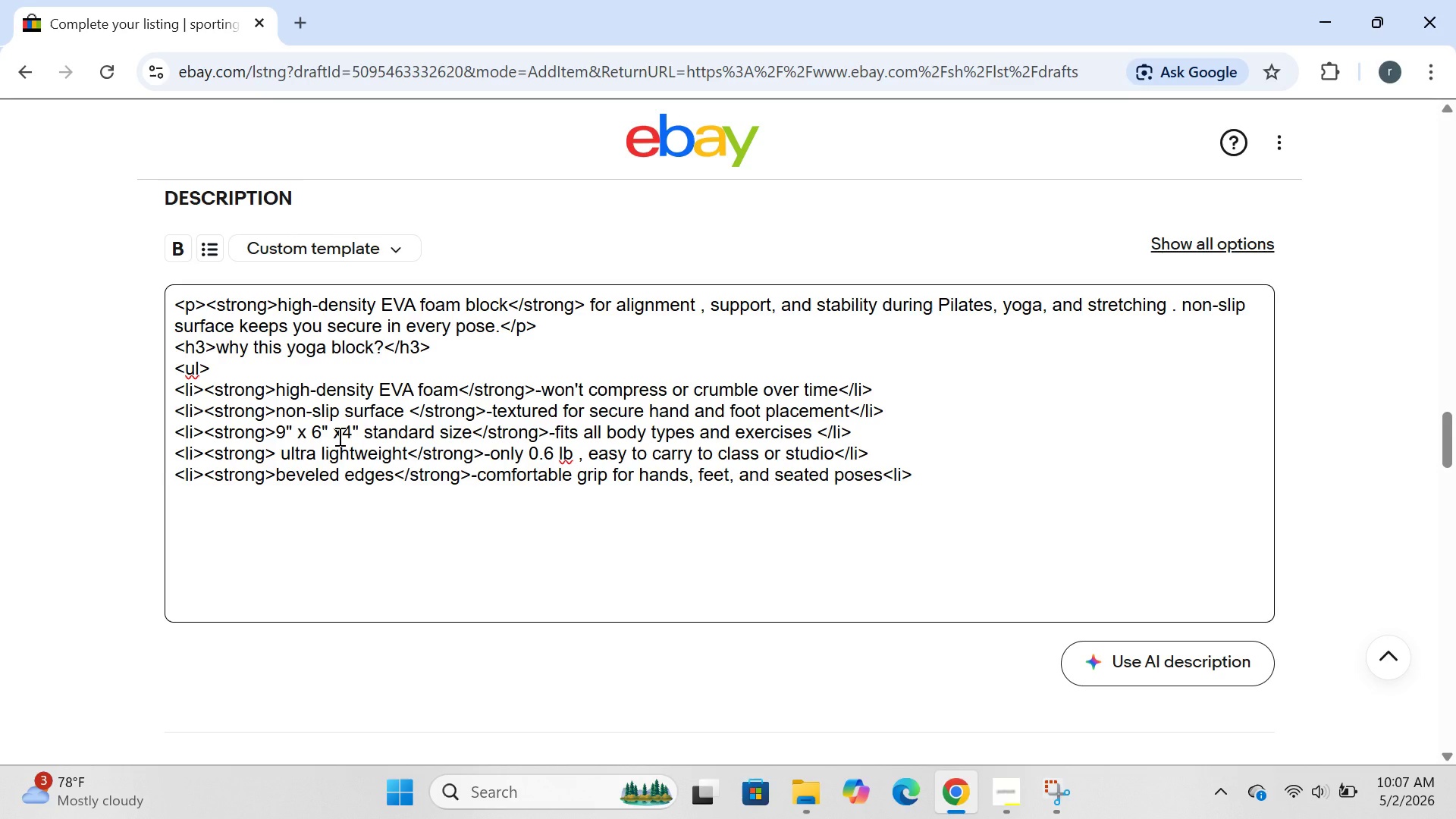 
wait(5.12)
 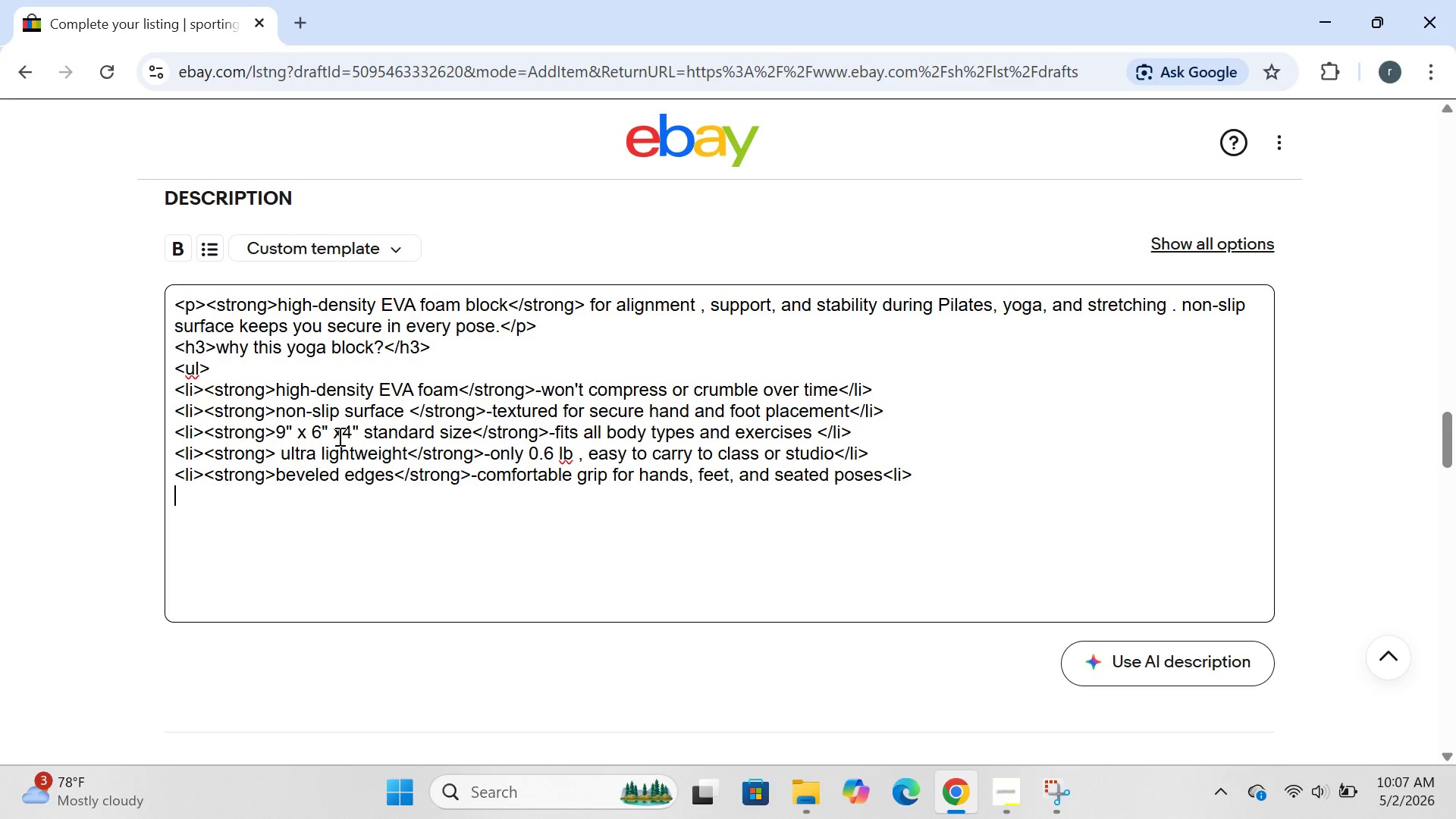 
type(<li><strong>mukti-purpose<)
 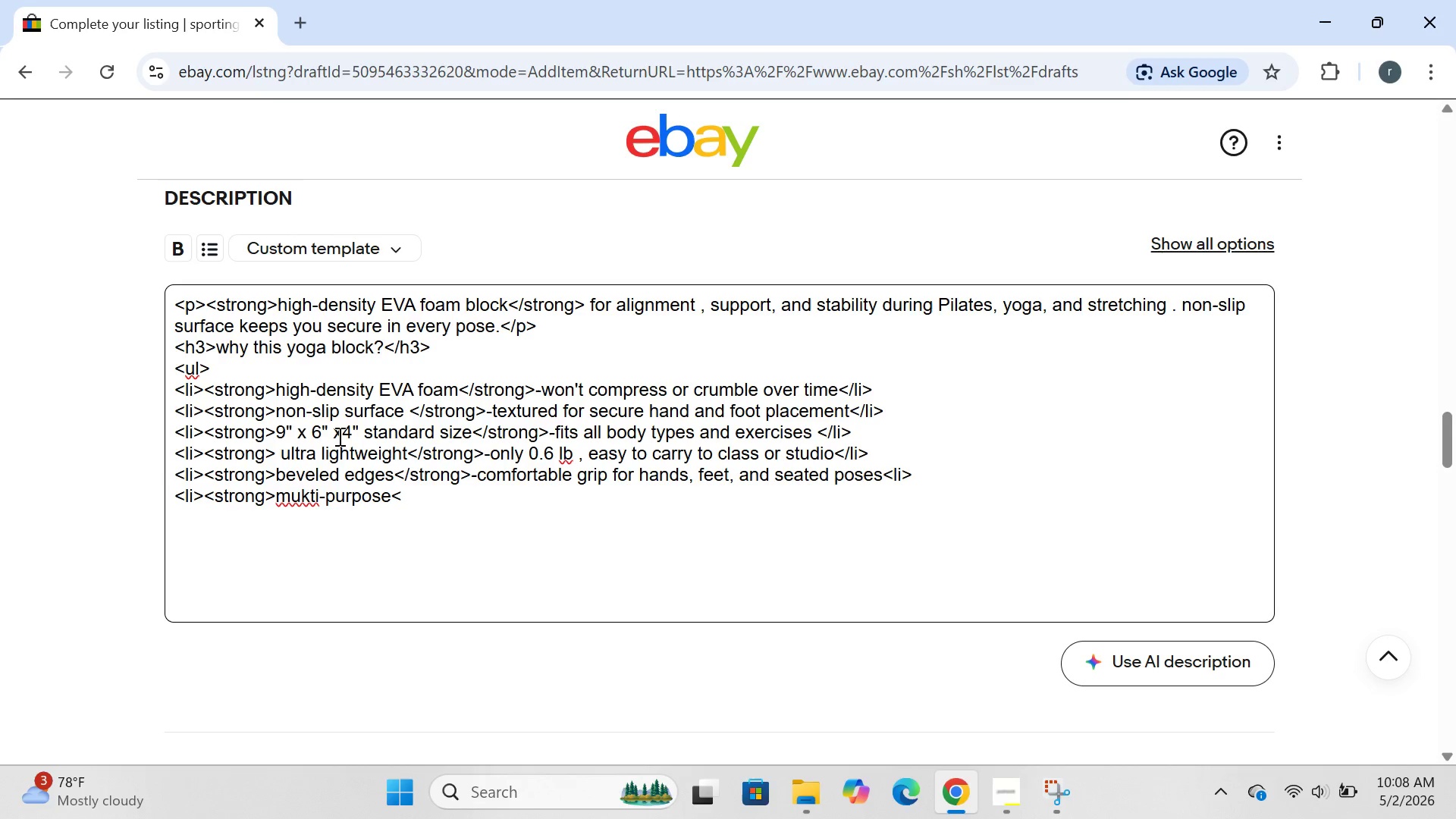 
left_click([303, 507])
 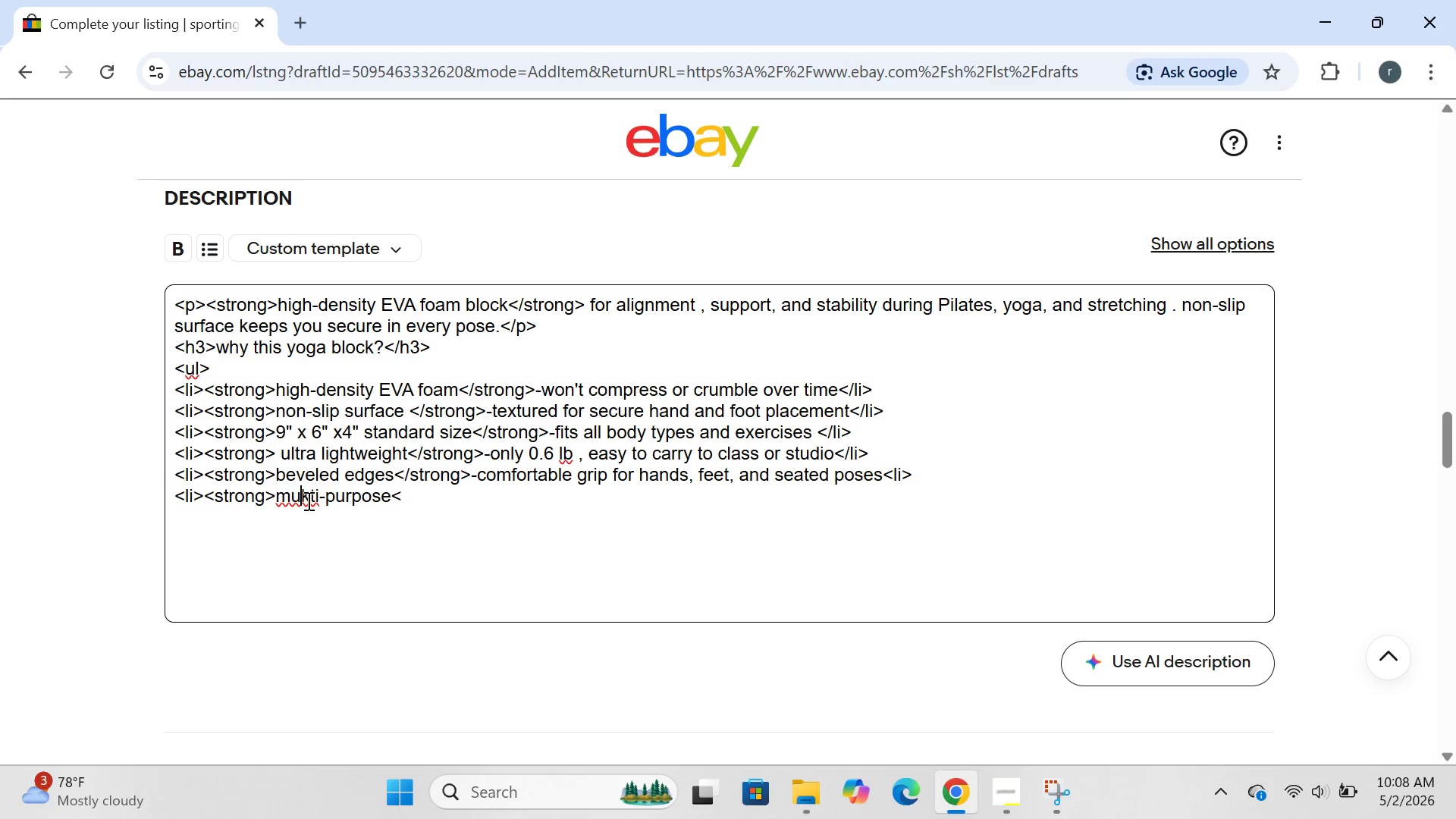 
left_click([307, 500])
 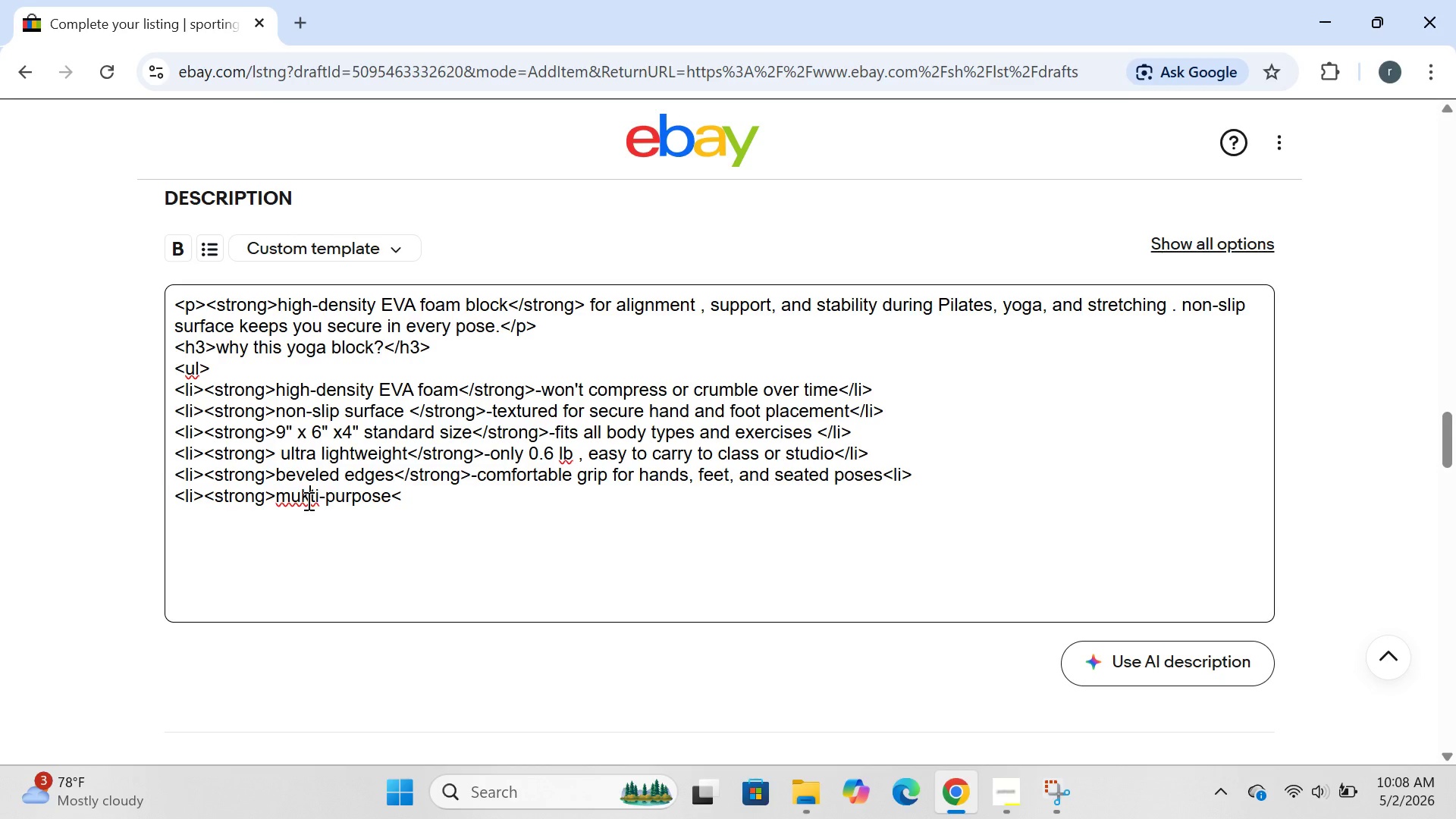 
key(Backspace)
 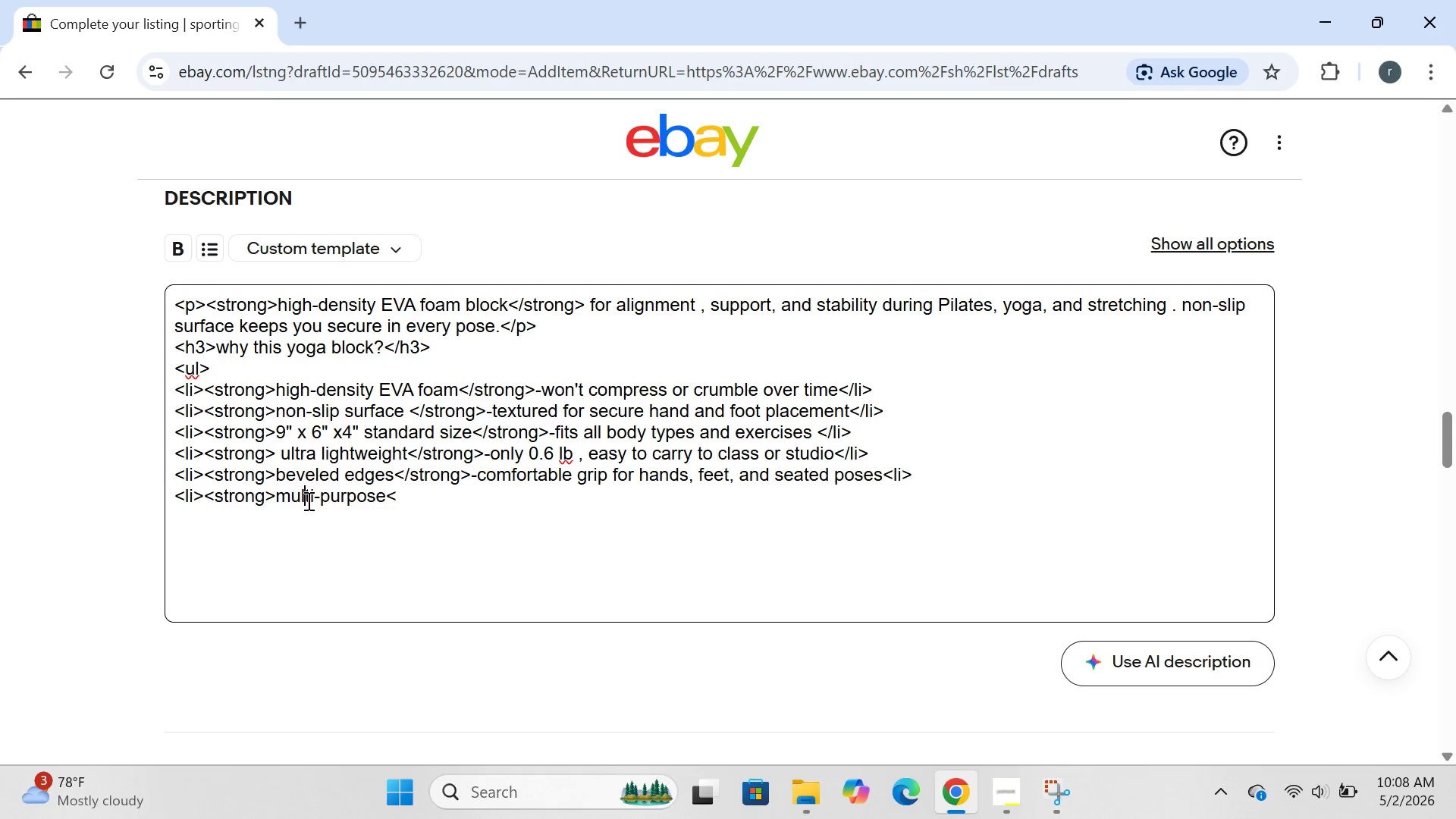 
key(L)
 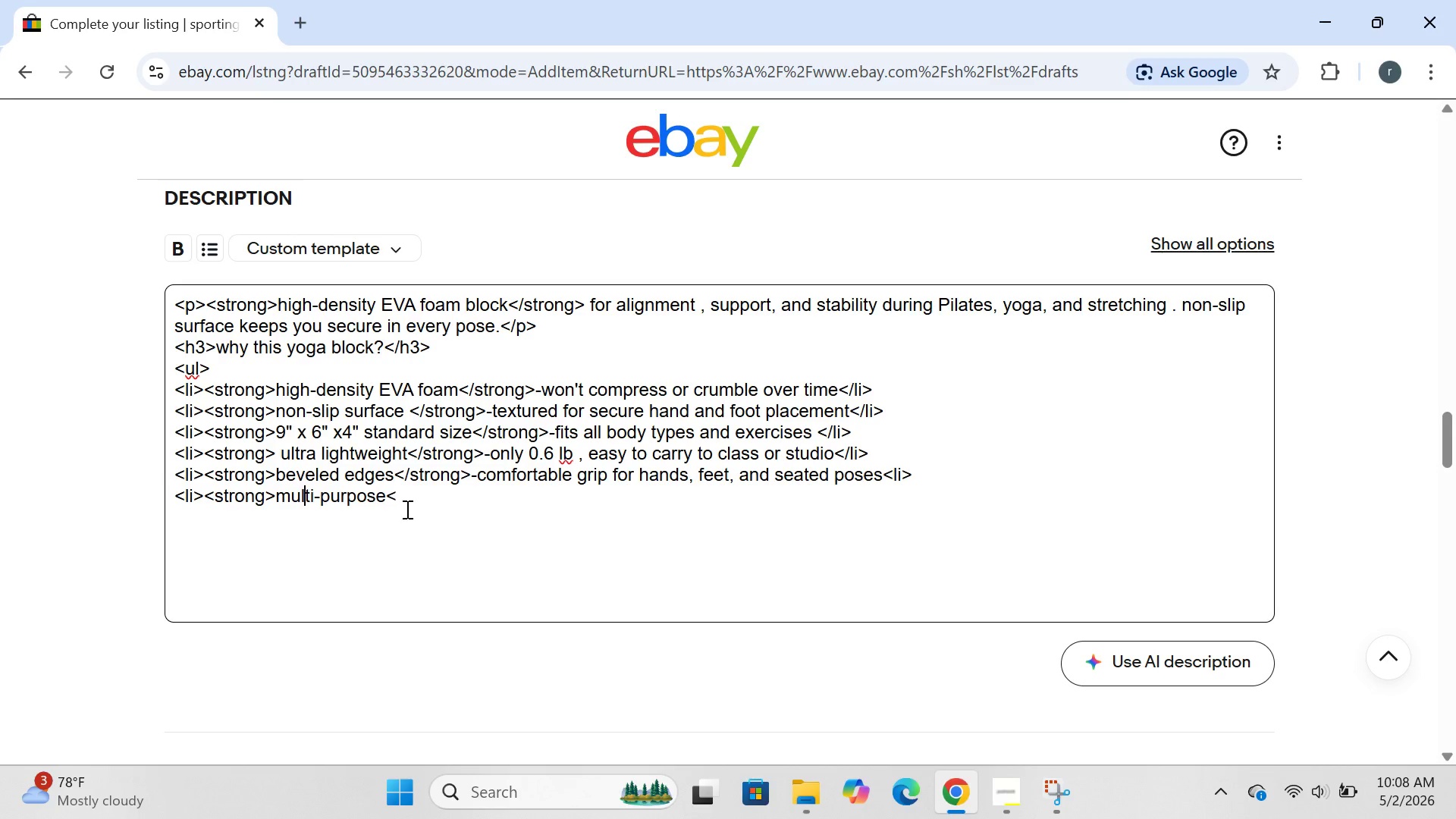 
left_click([406, 509])
 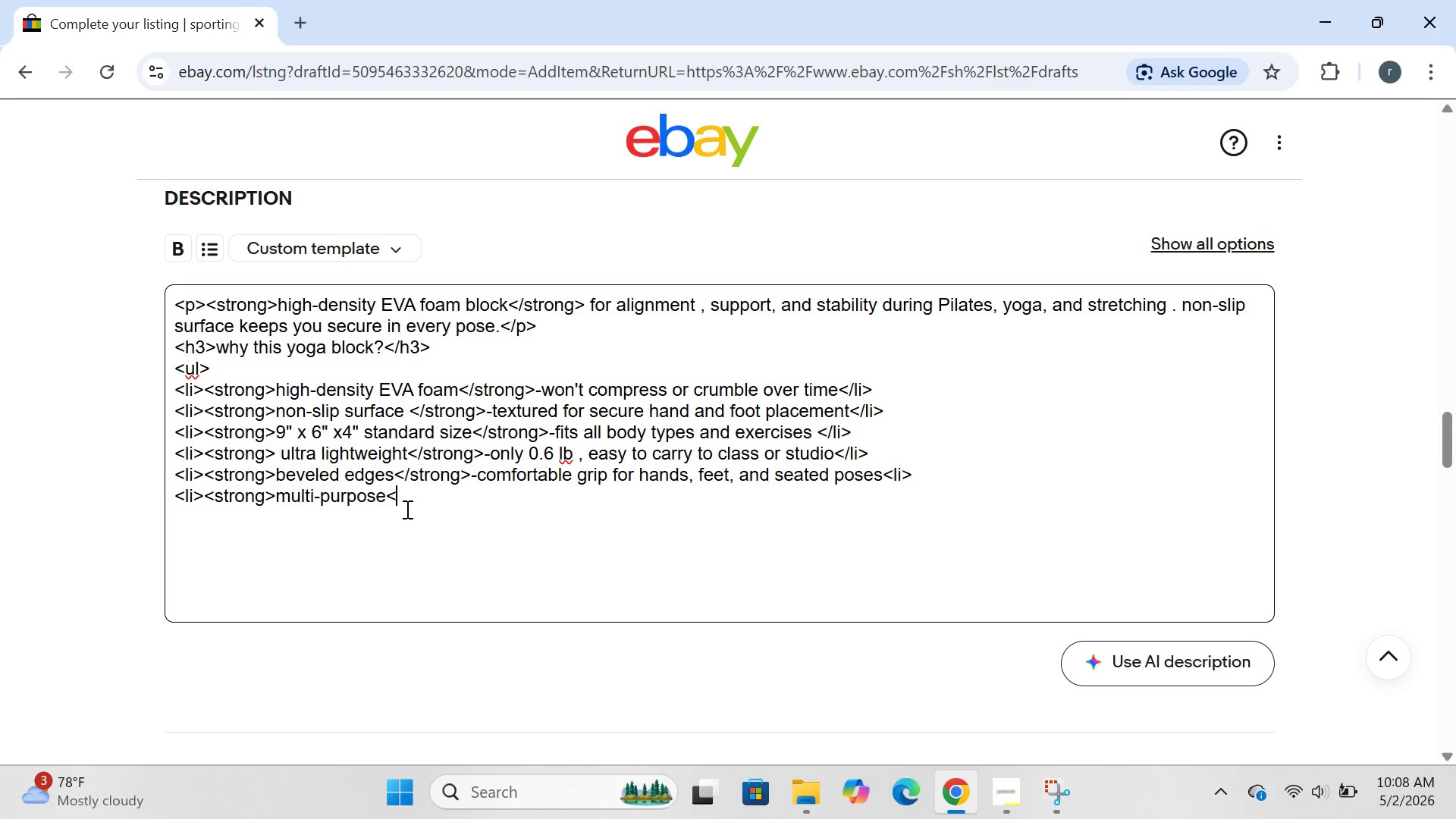 
left_click([406, 509])
 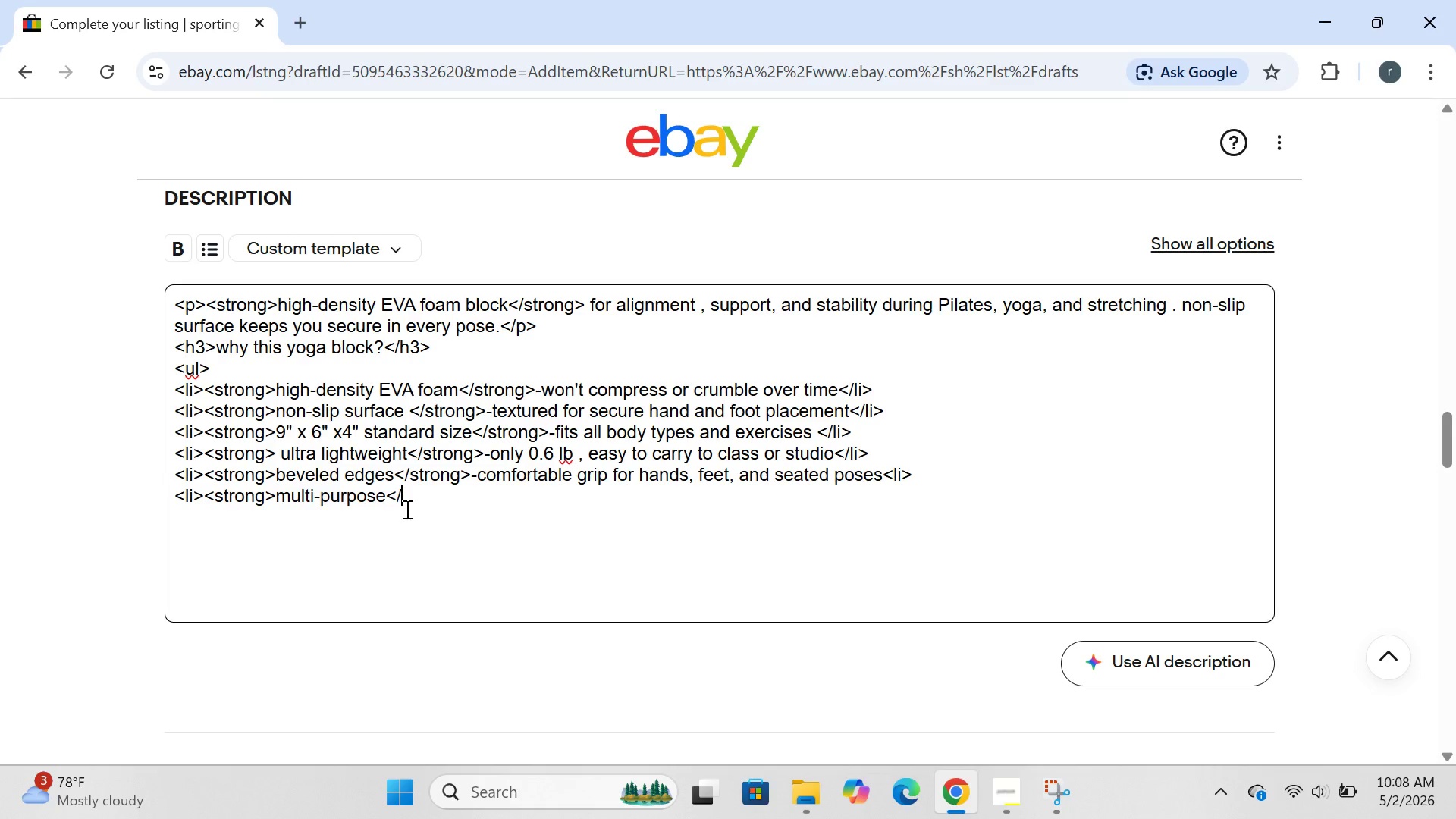 
type(/strong>-perfect for pik)
key(Backspace)
key(Backspace)
key(Backspace)
type(Pilates, yoga)
 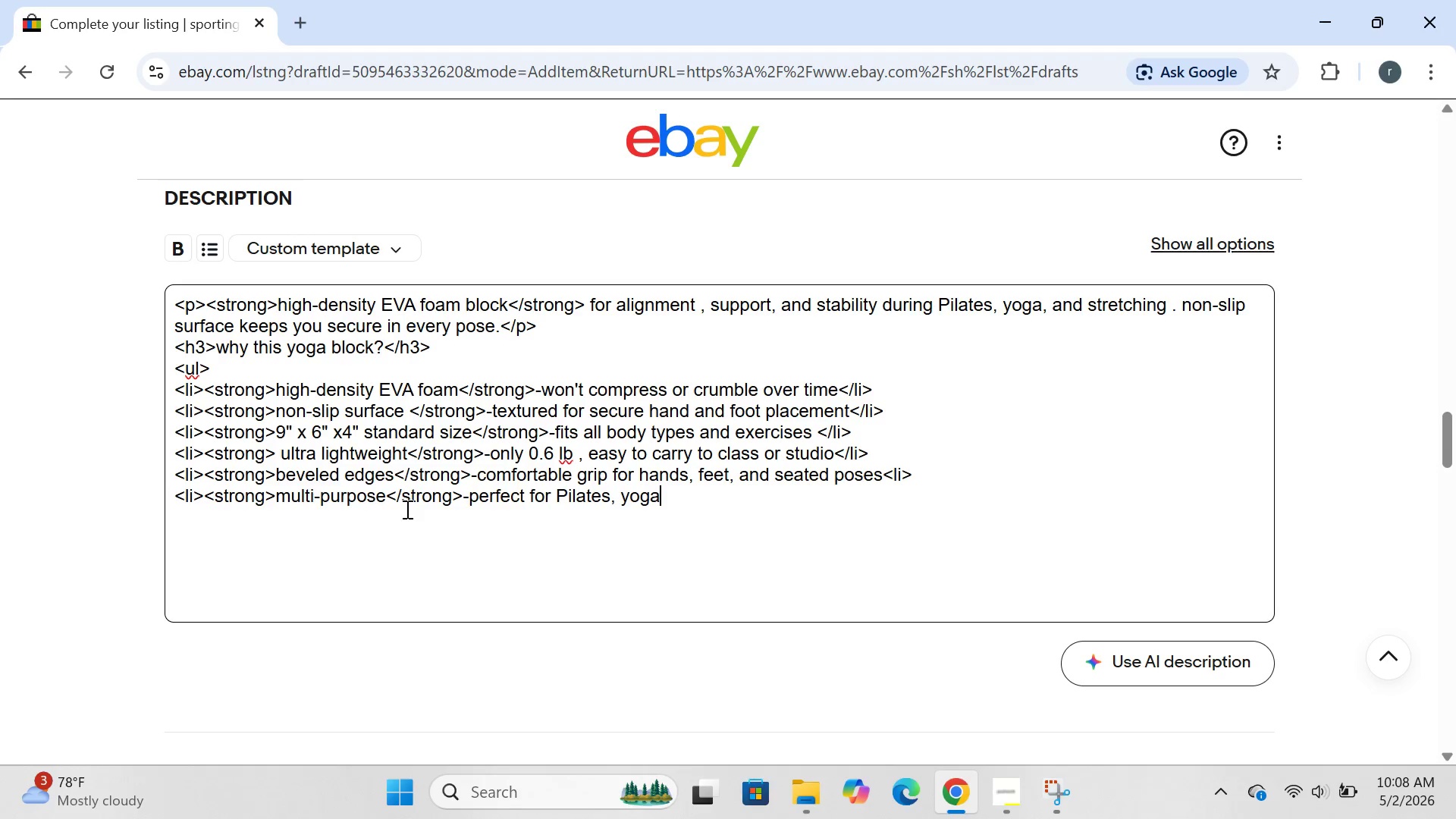 
type(, barre, streching)
 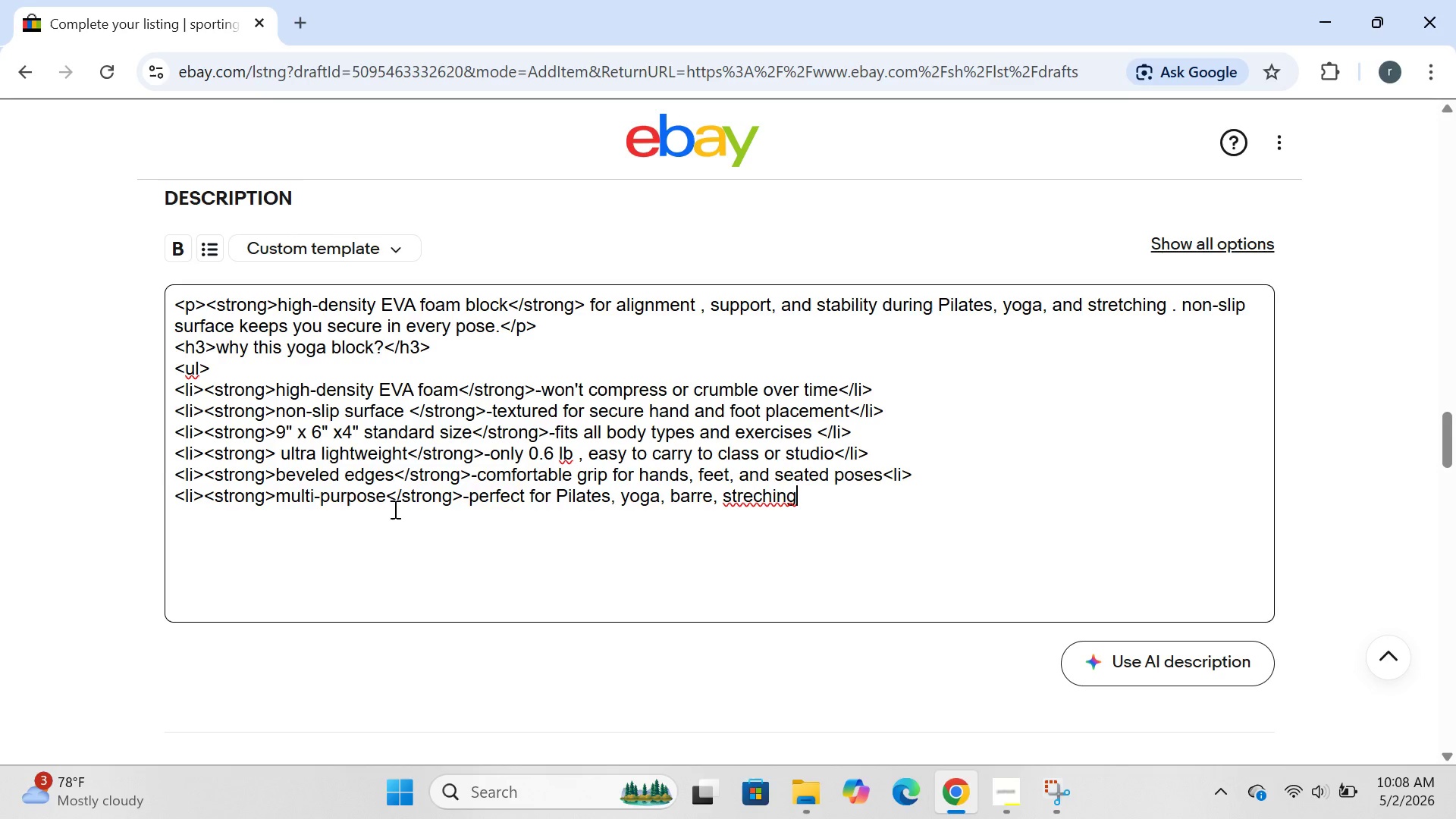 
wait(8.33)
 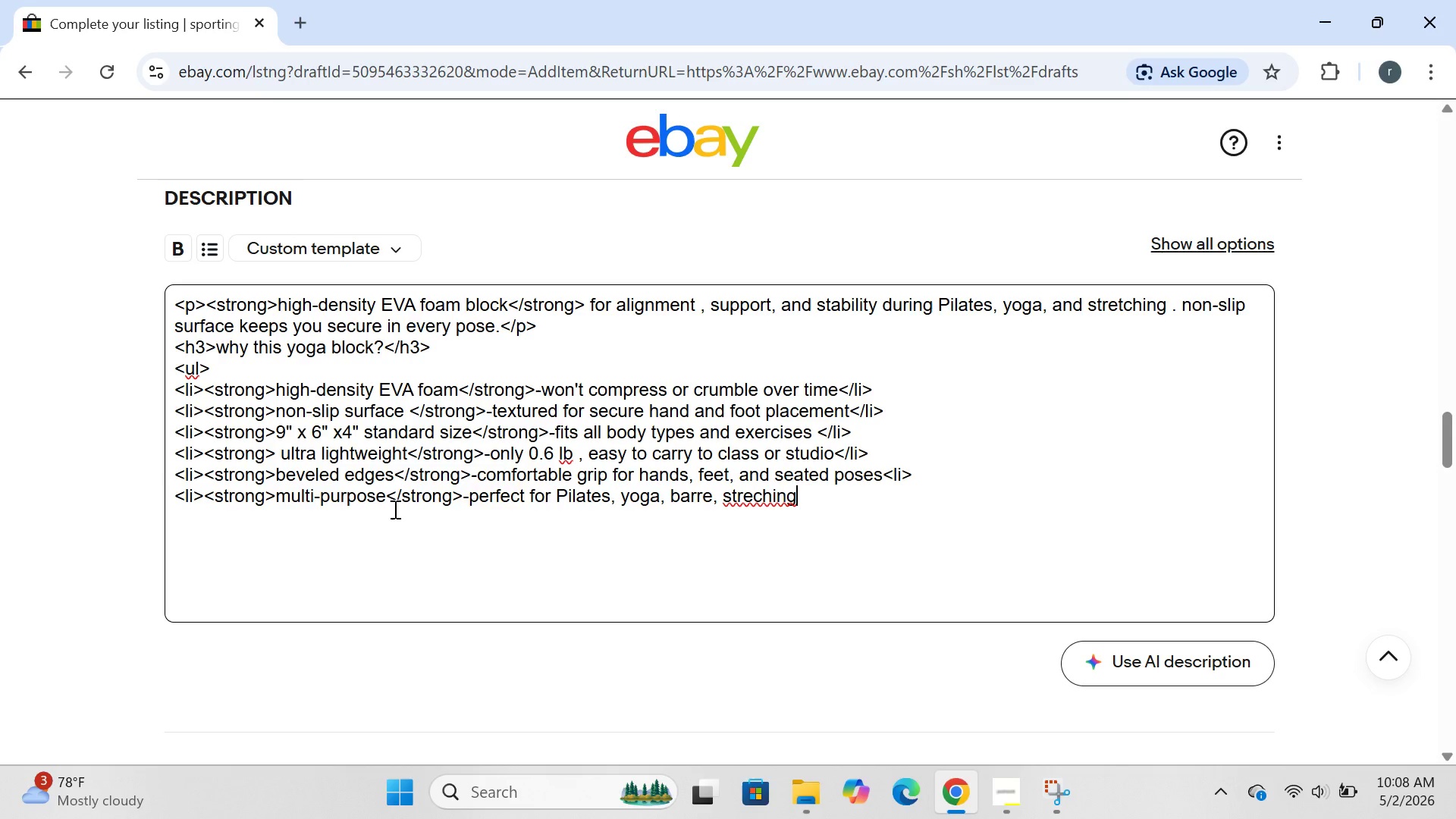 
left_click([755, 498])
 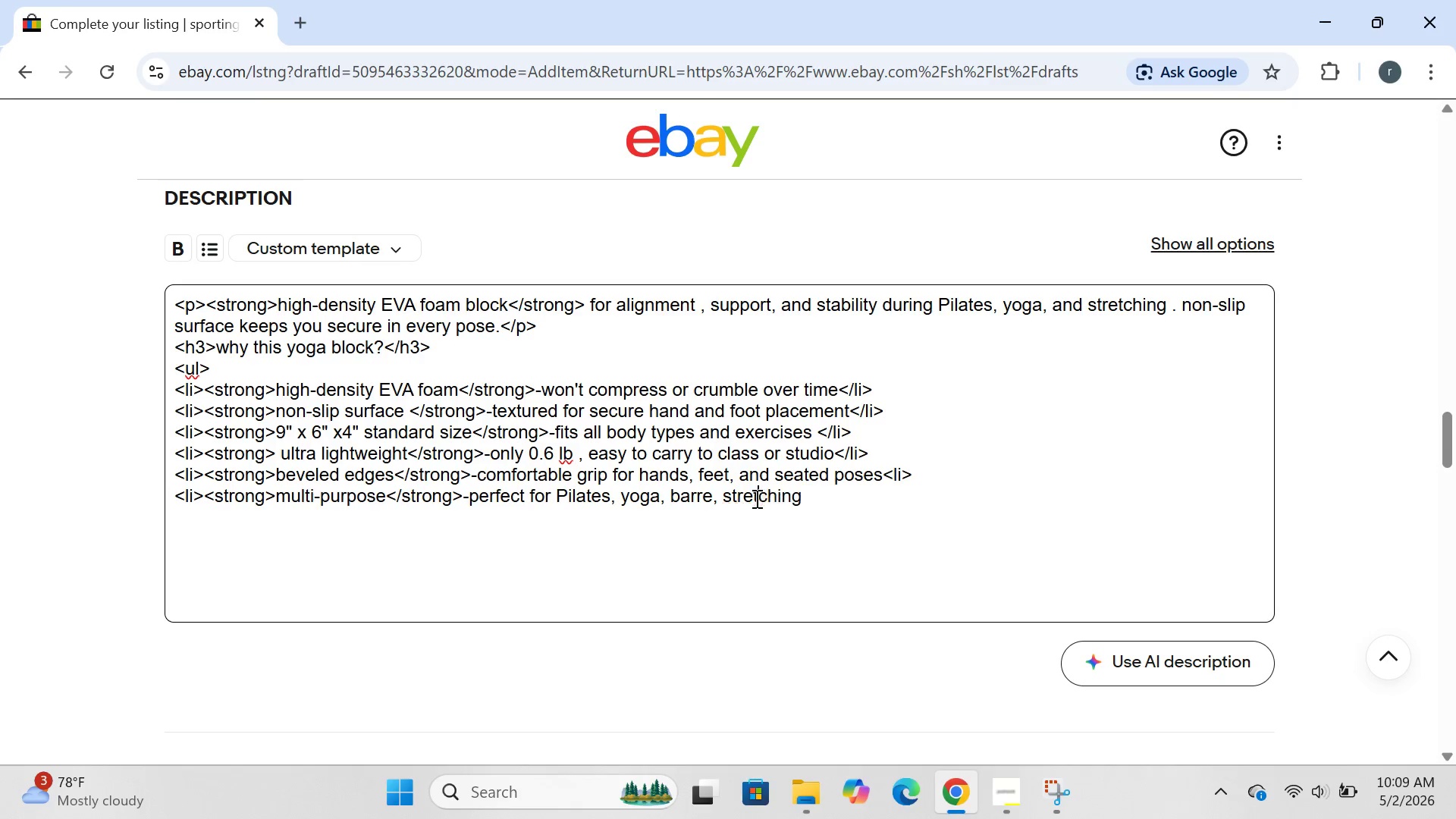 
key(T)
 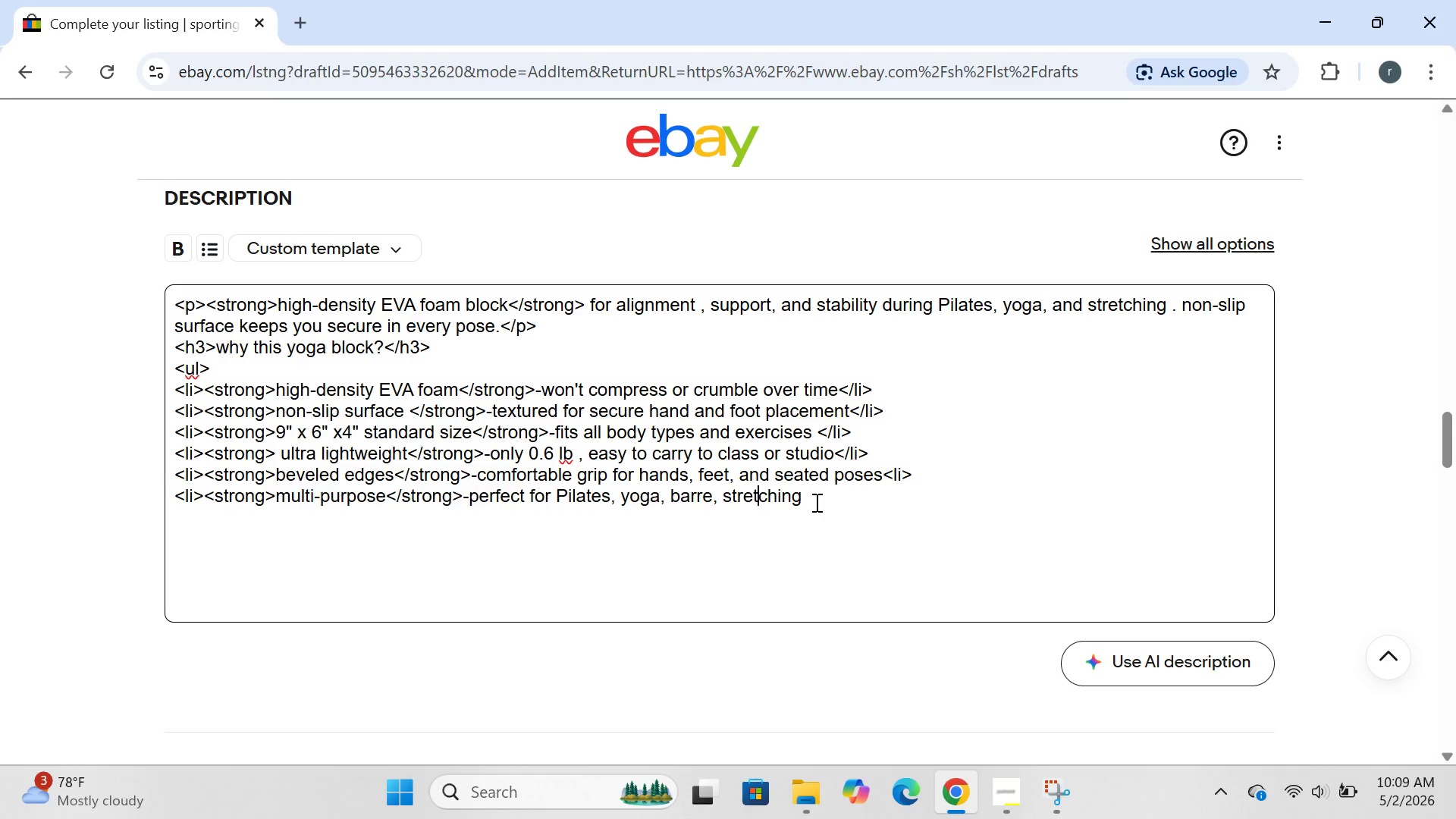 
left_click([815, 502])
 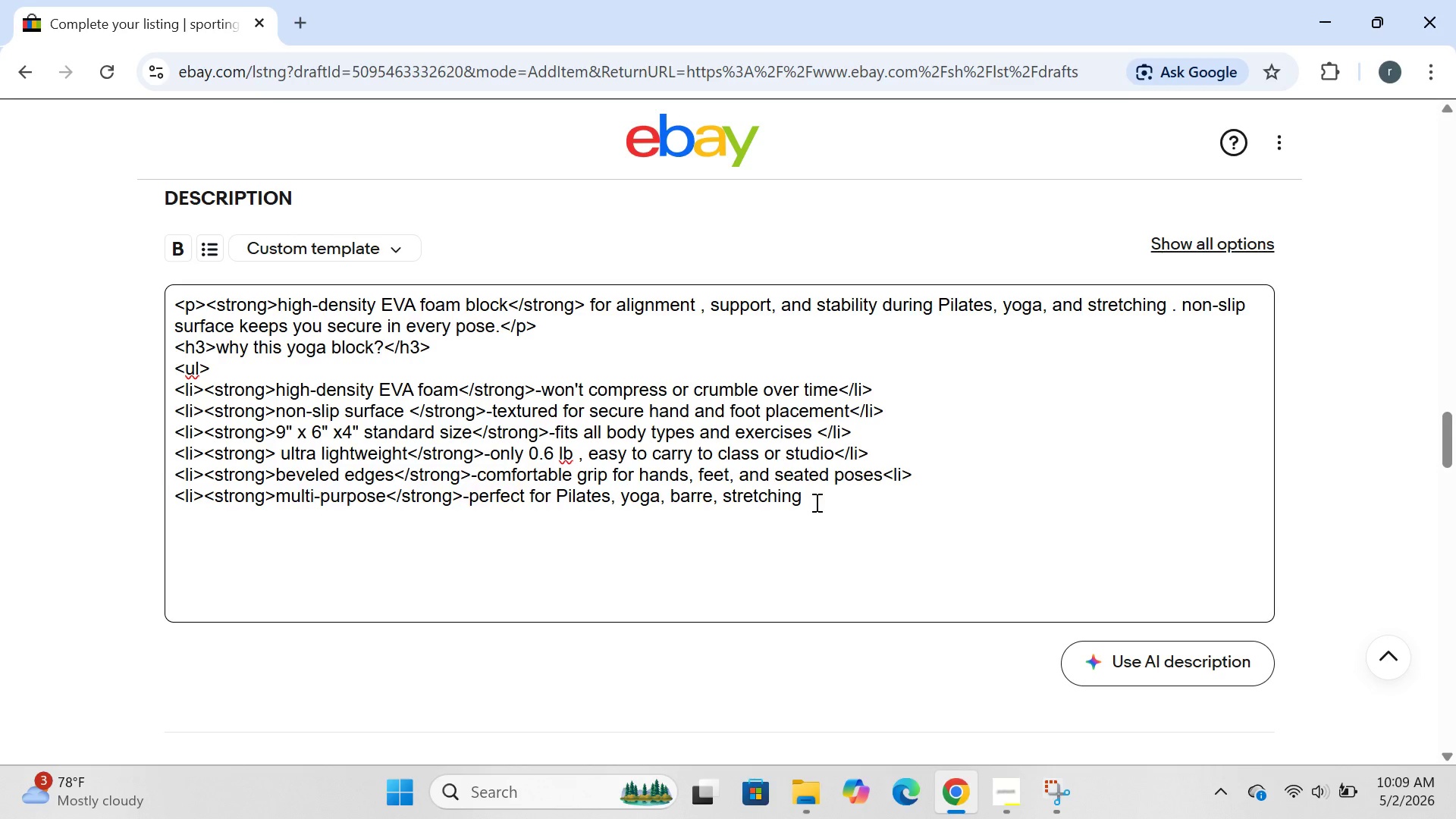 
type(.)
key(Backspace)
type(, and rehab</li>)
 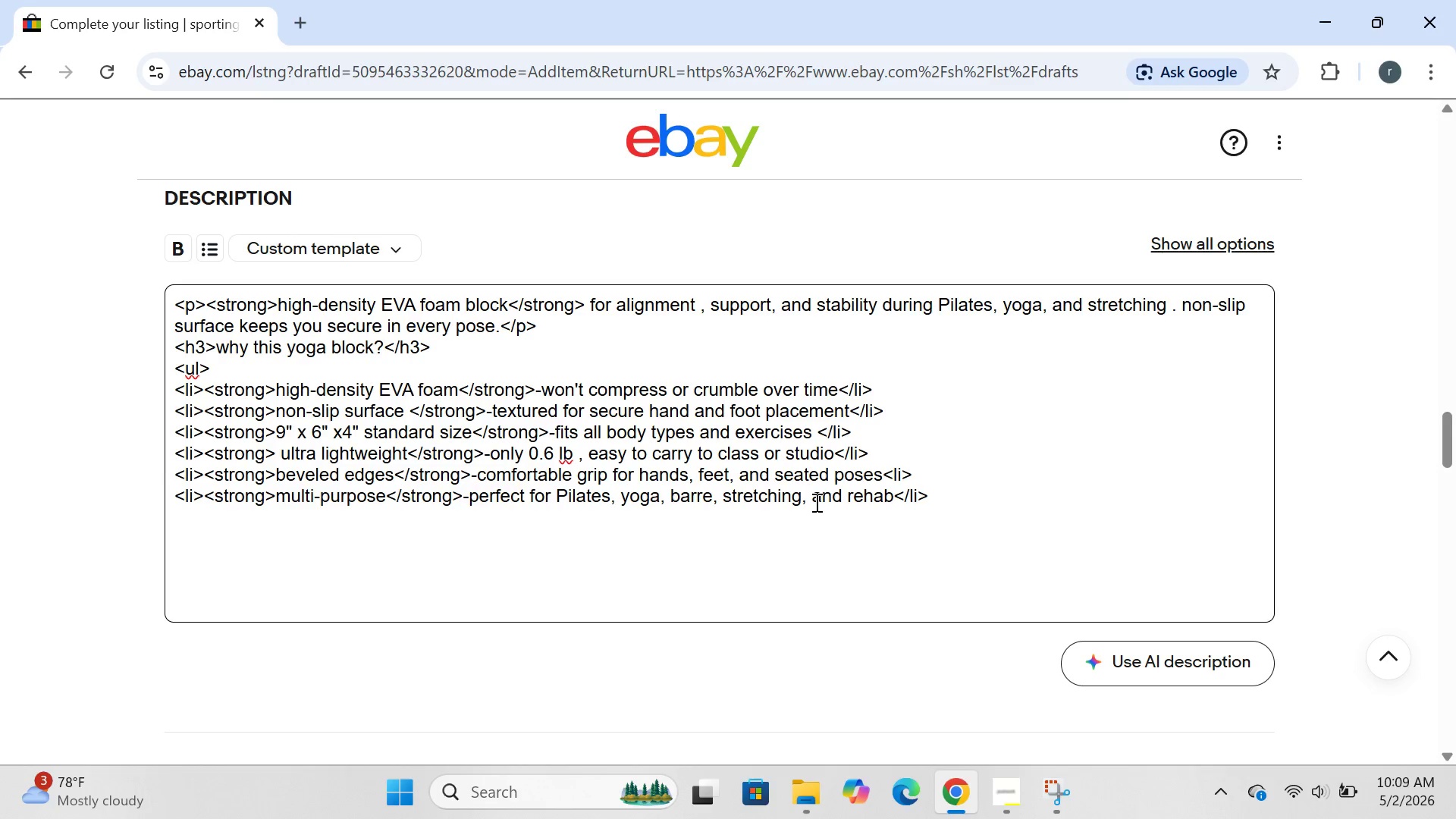 
key(Enter)
 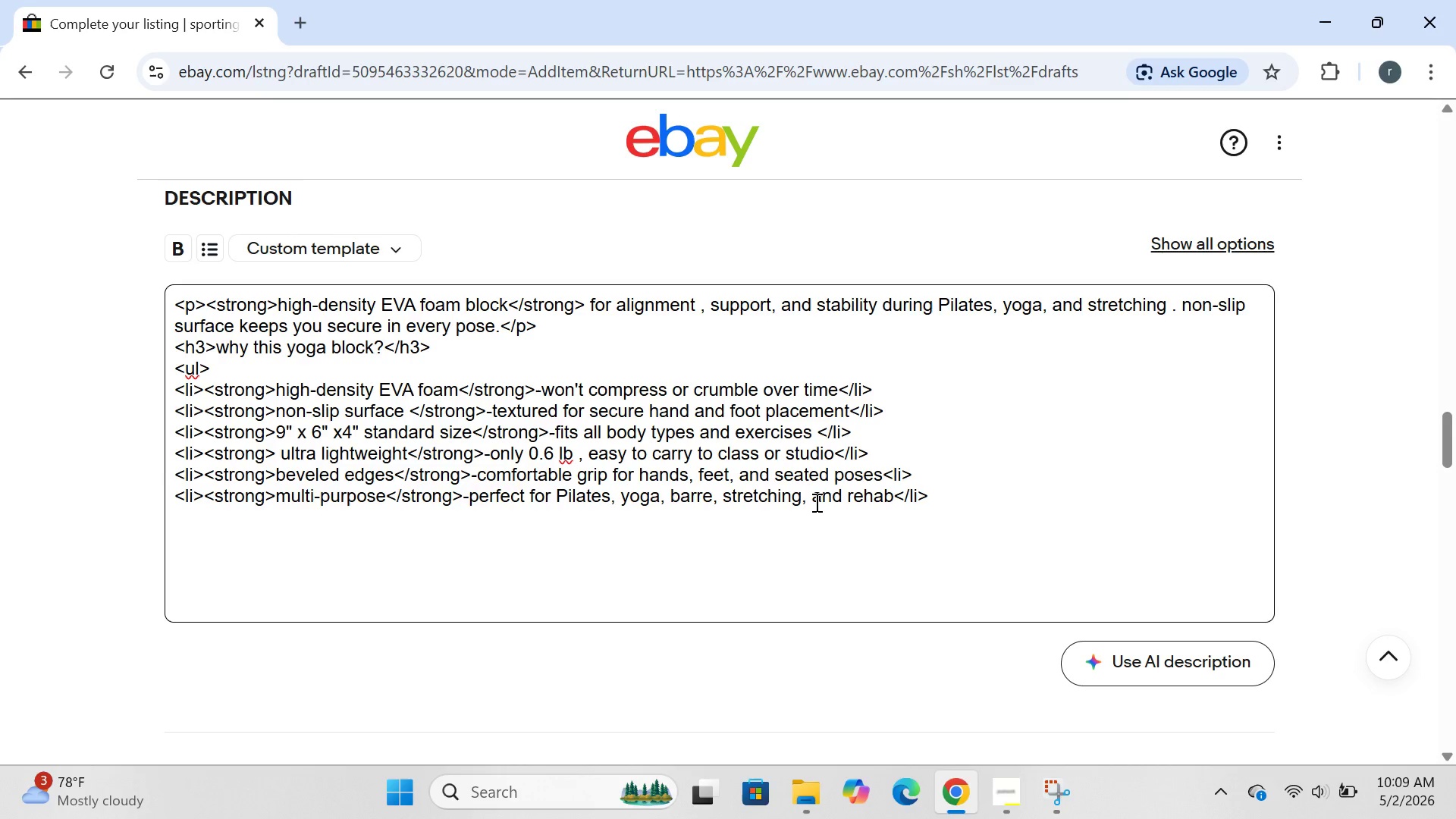 
type(<li><strong>easy to clean<//)
key(Backspace)
type(strong>-closed0)
key(Backspace)
type(=)
key(Backspace)
type(-cell foam resists sweat ans)
key(Backspace)
type(d wips )
key(Backspace)
key(Backspace)
type(es clean<.)
key(Backspace)
type(/li>)
 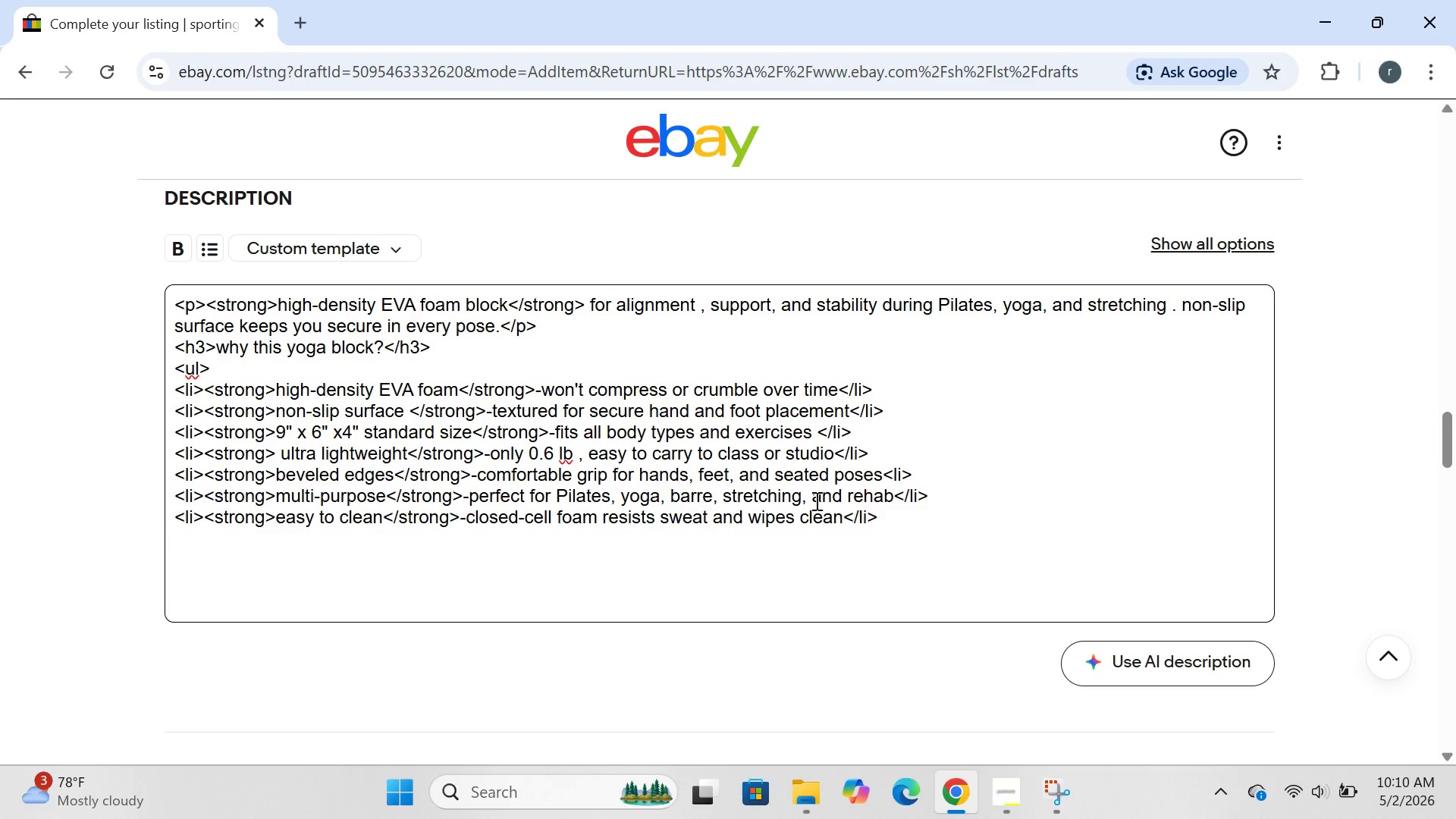 
key(Enter)
 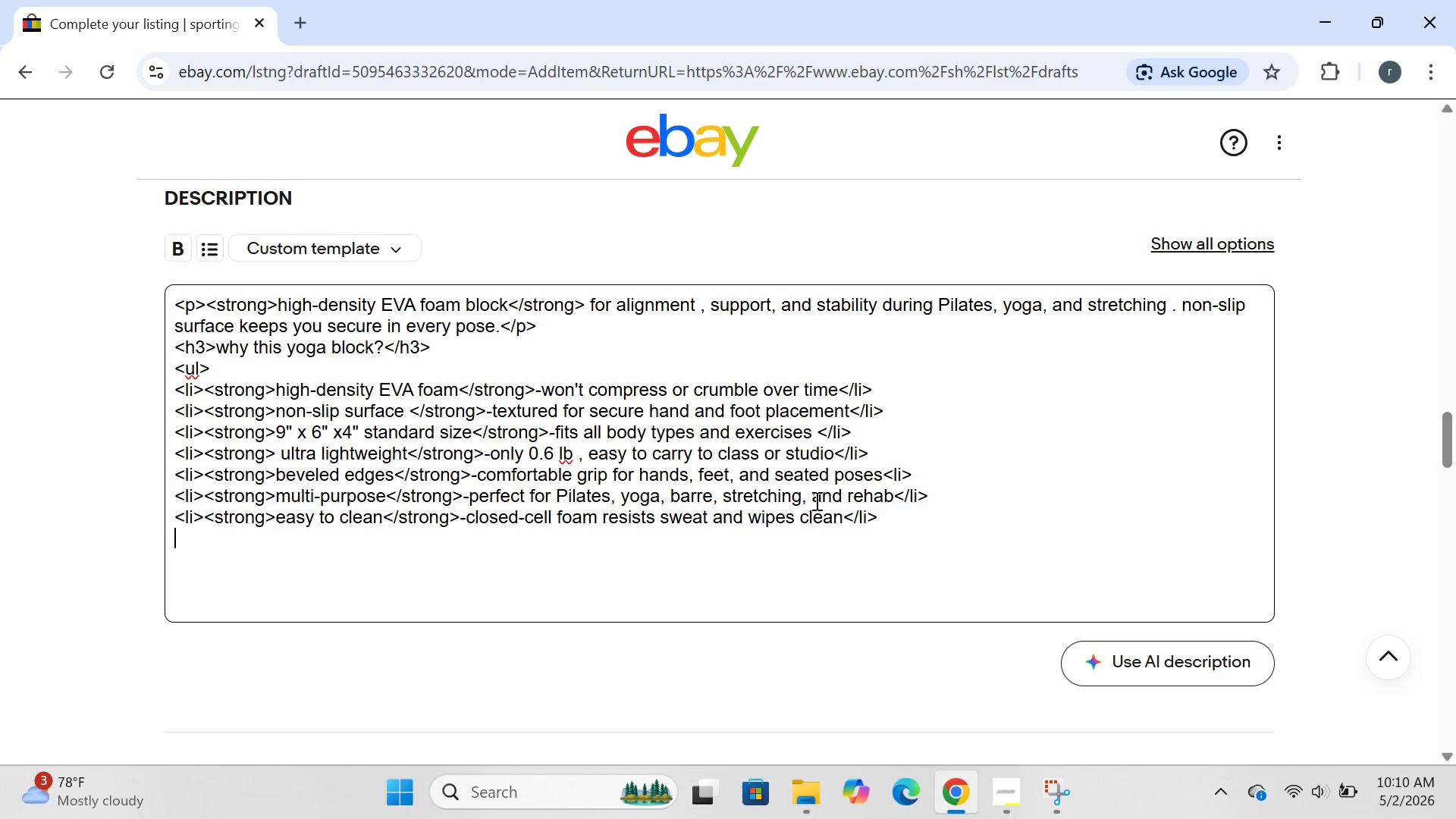 
type(</il>)
 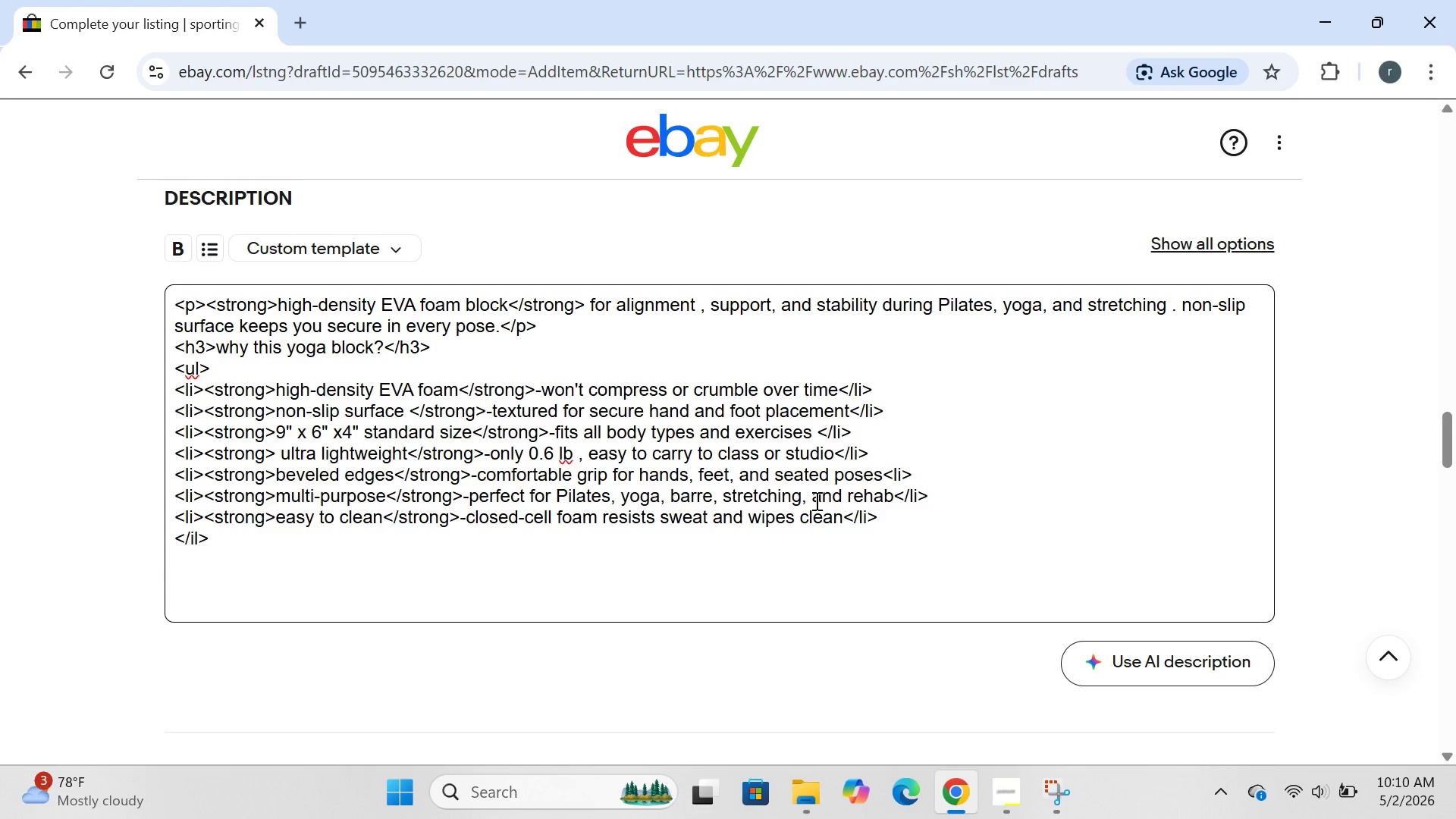 
key(Enter)
 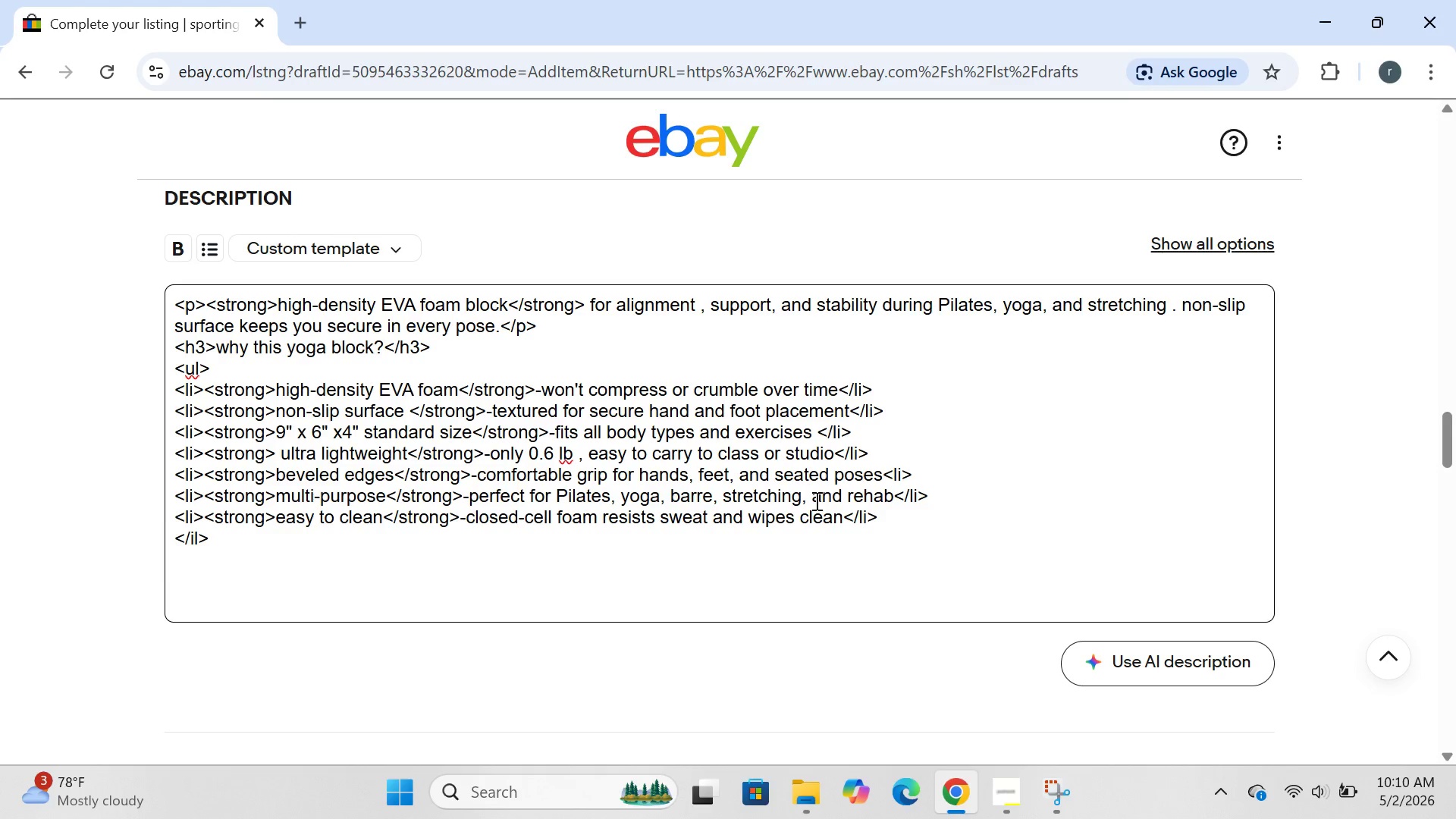 
type(<h3>a)
key(Backspace)
type(sp)
key(Backspace)
type(ecifications</h3>)
 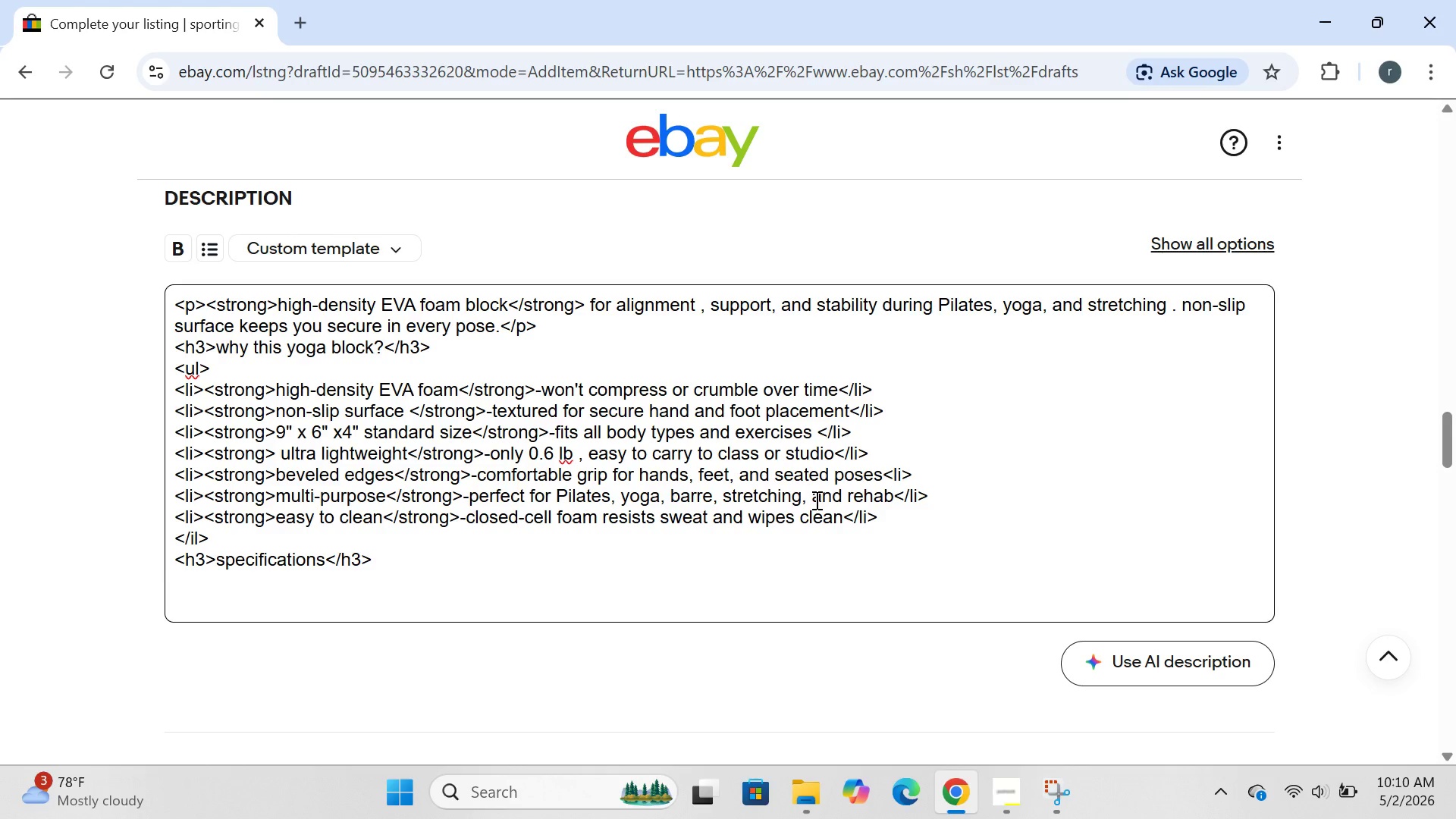 
hold_key(key=R, duration=24.98)
 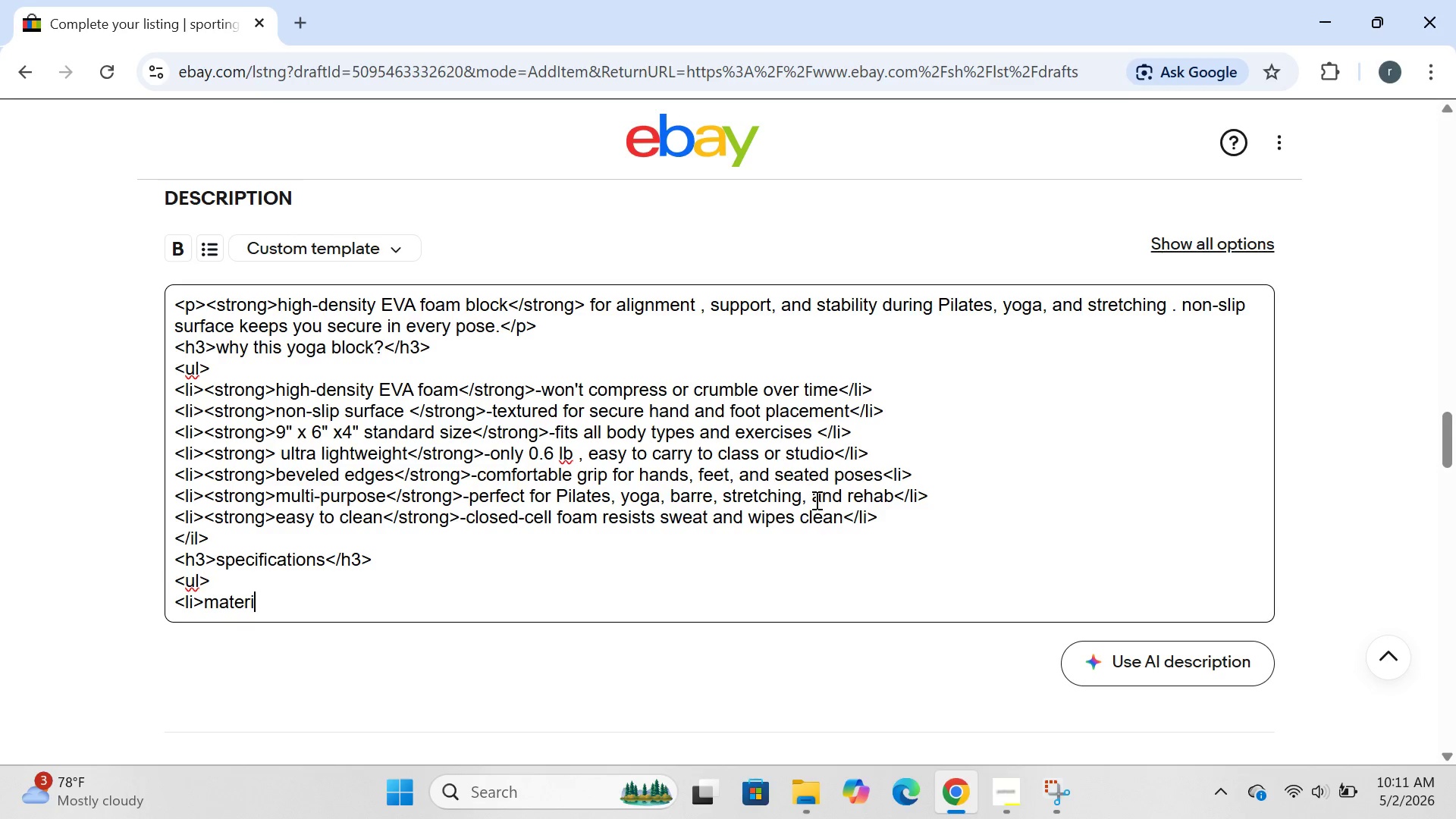 
key(Enter)
 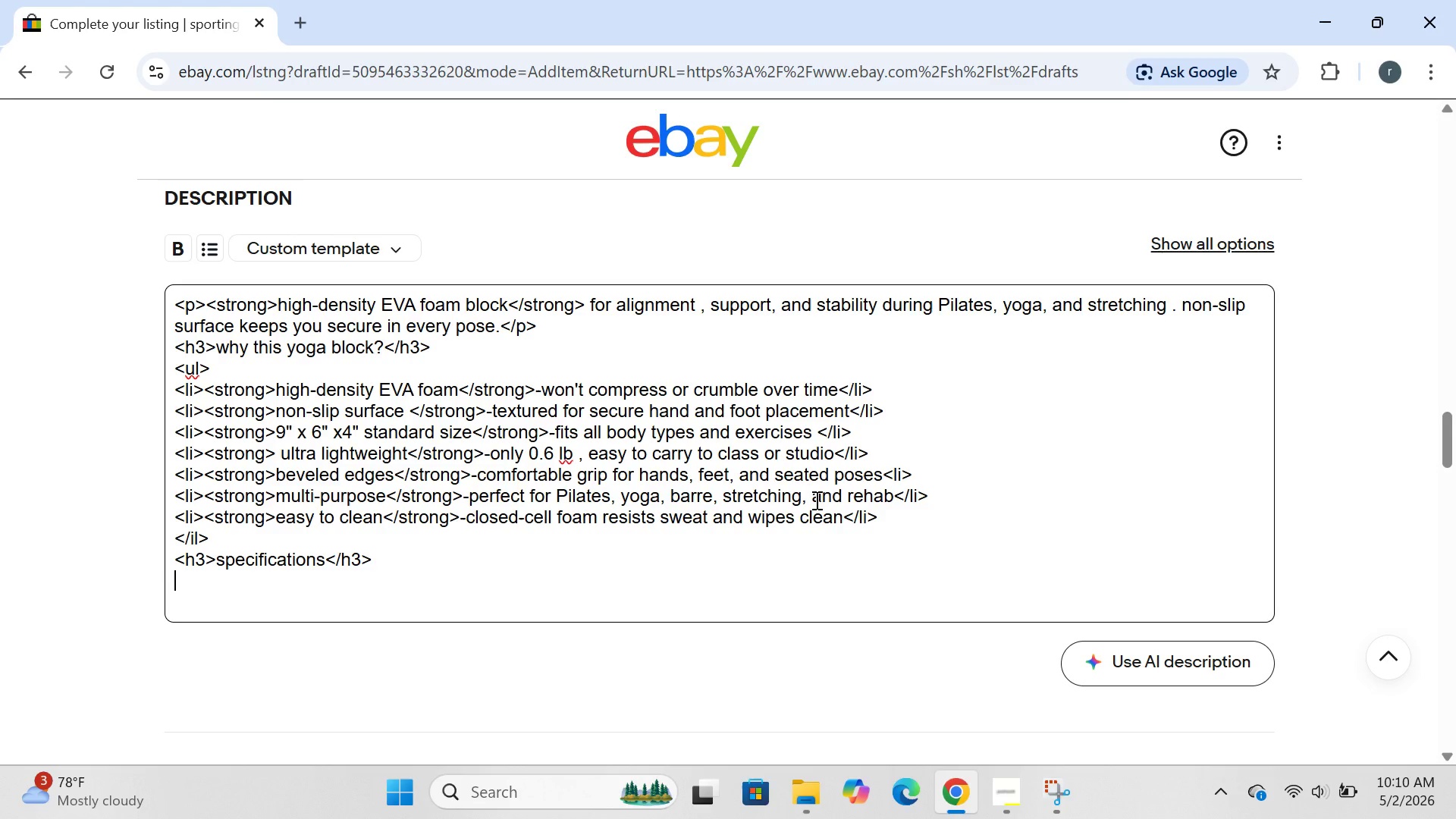 
type(<ul>)
 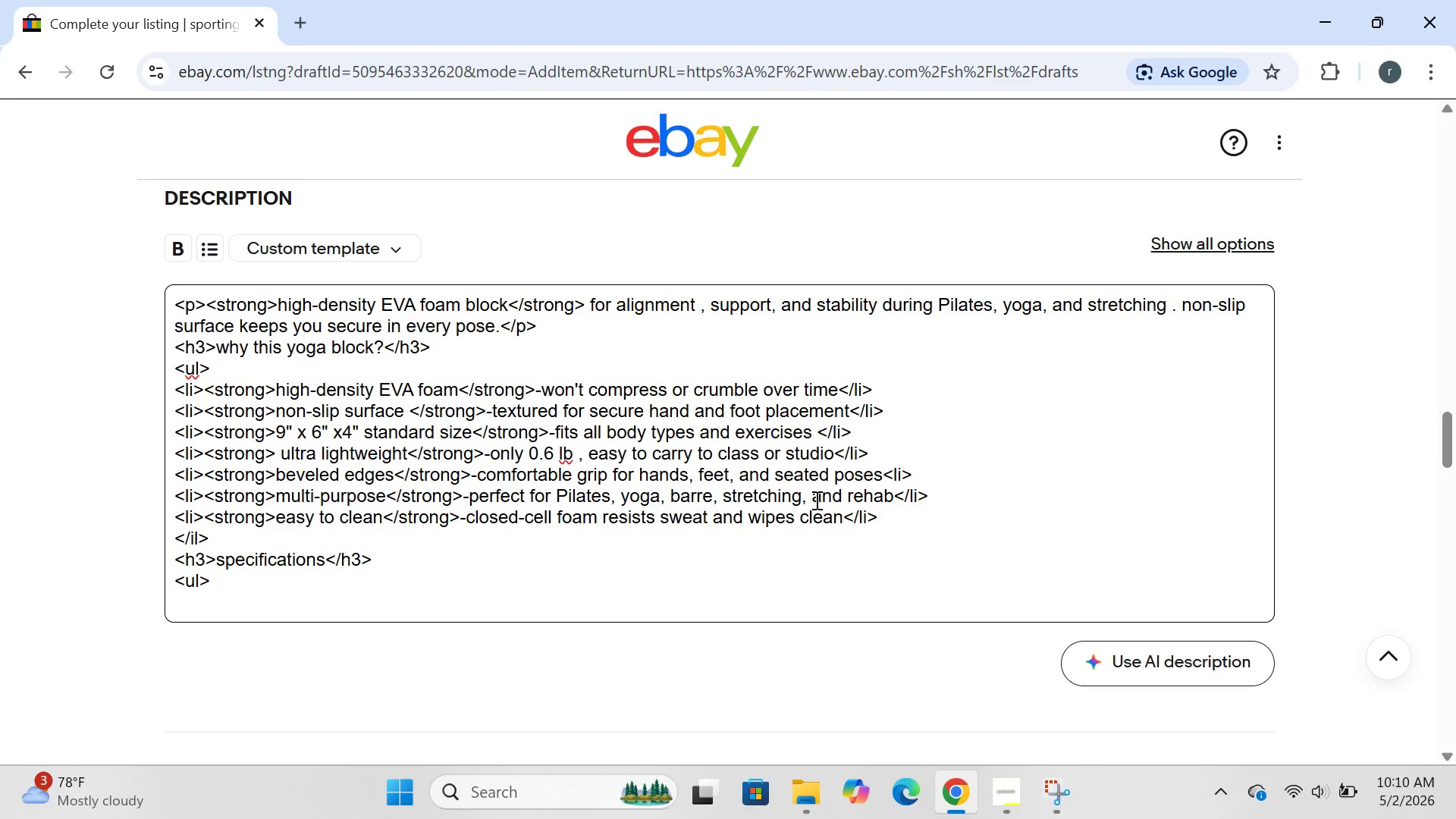 
key(Enter)
 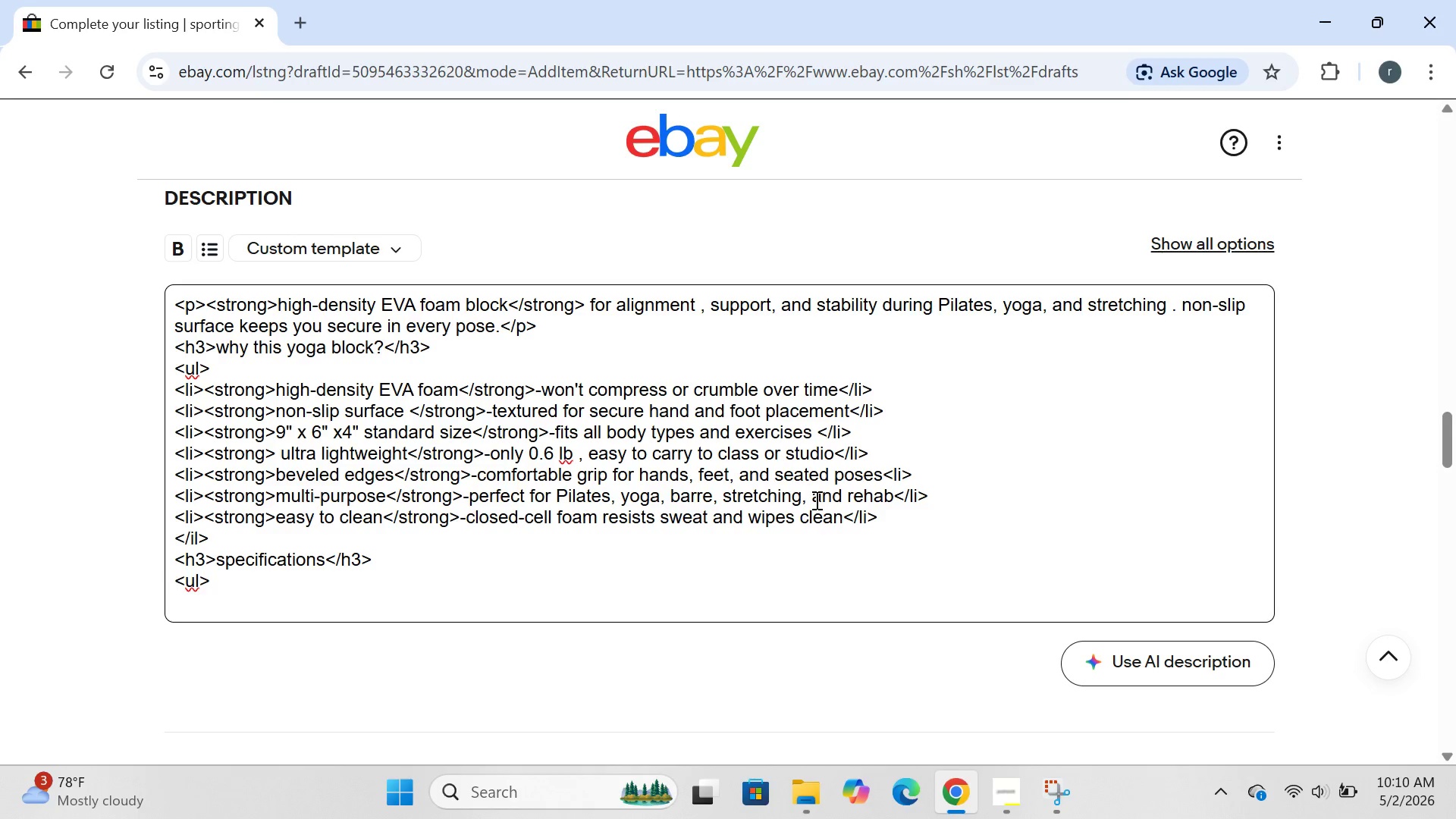 
type(<li>mateial<)
key(Backspace)
type(:high-)
 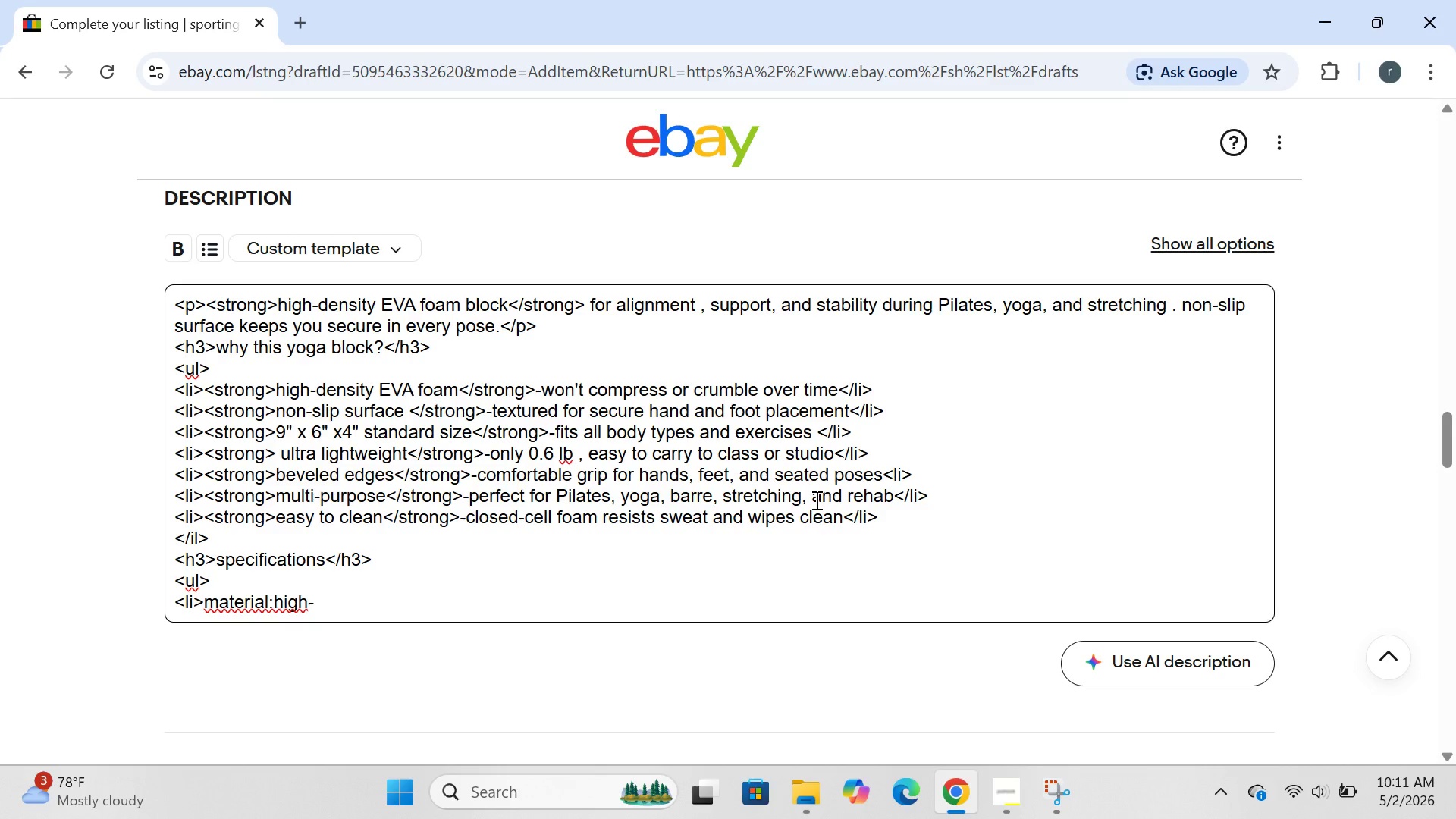 
left_click([272, 608])
 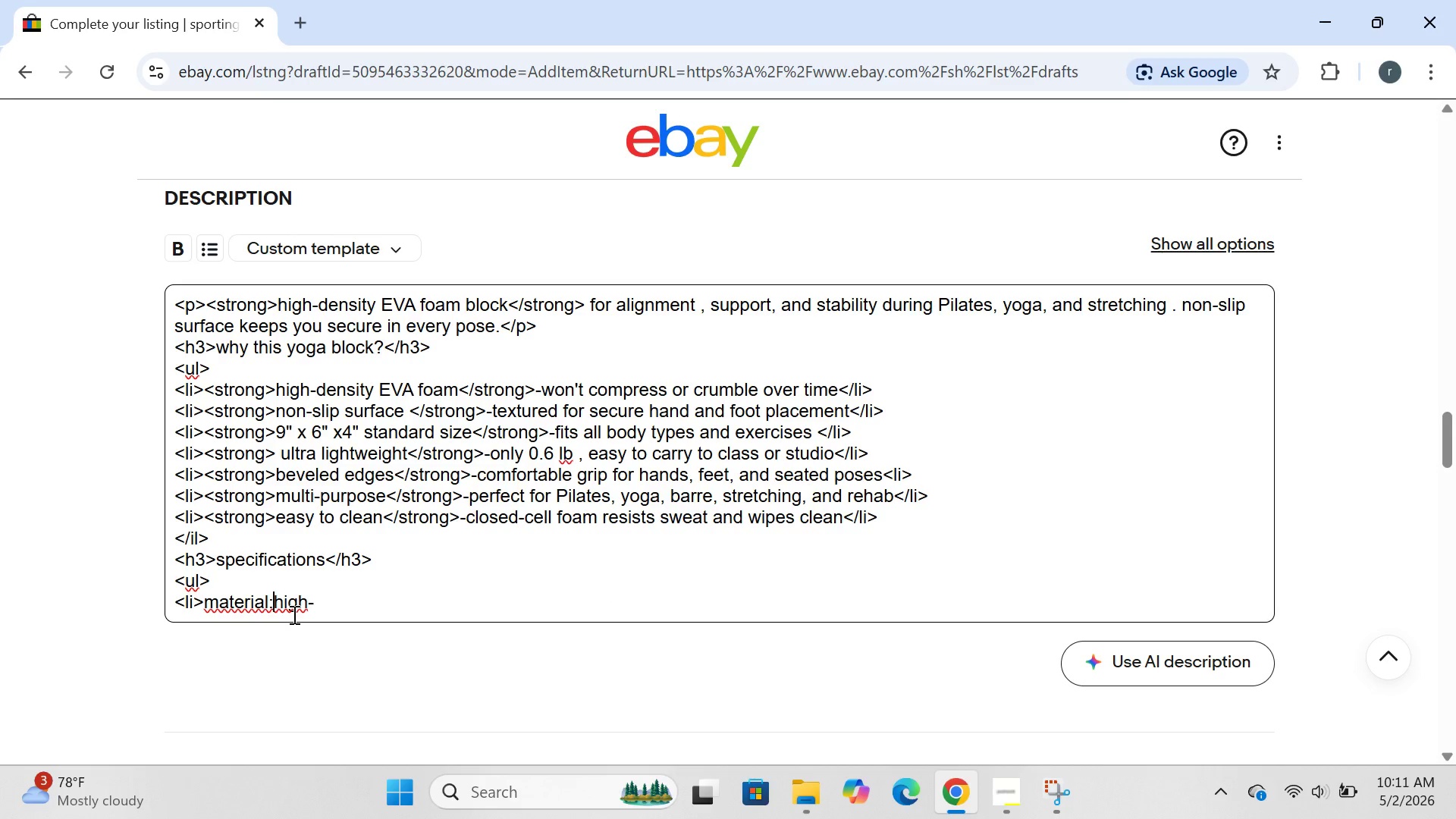 
key(Space)
 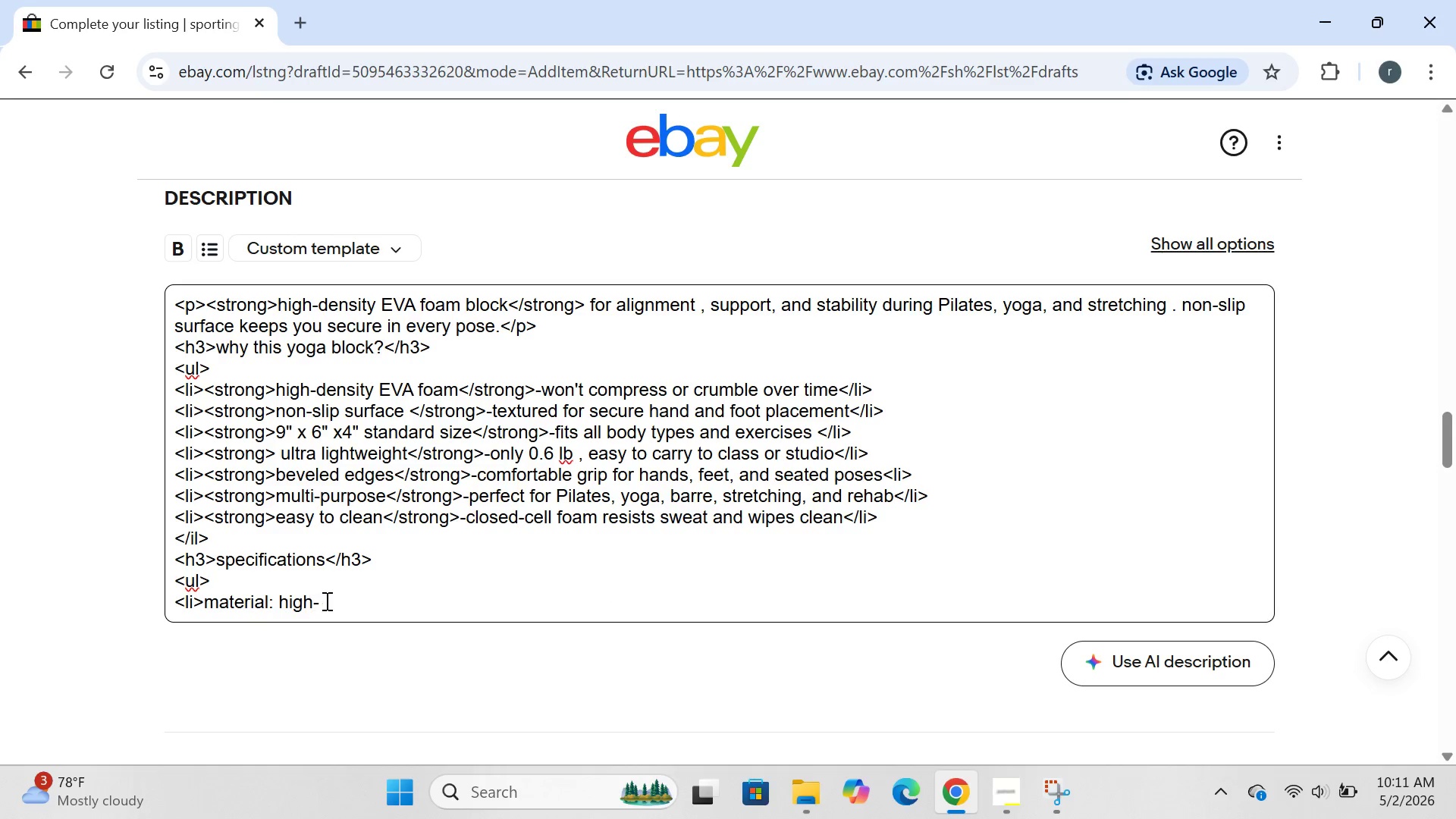 
left_click([327, 601])
 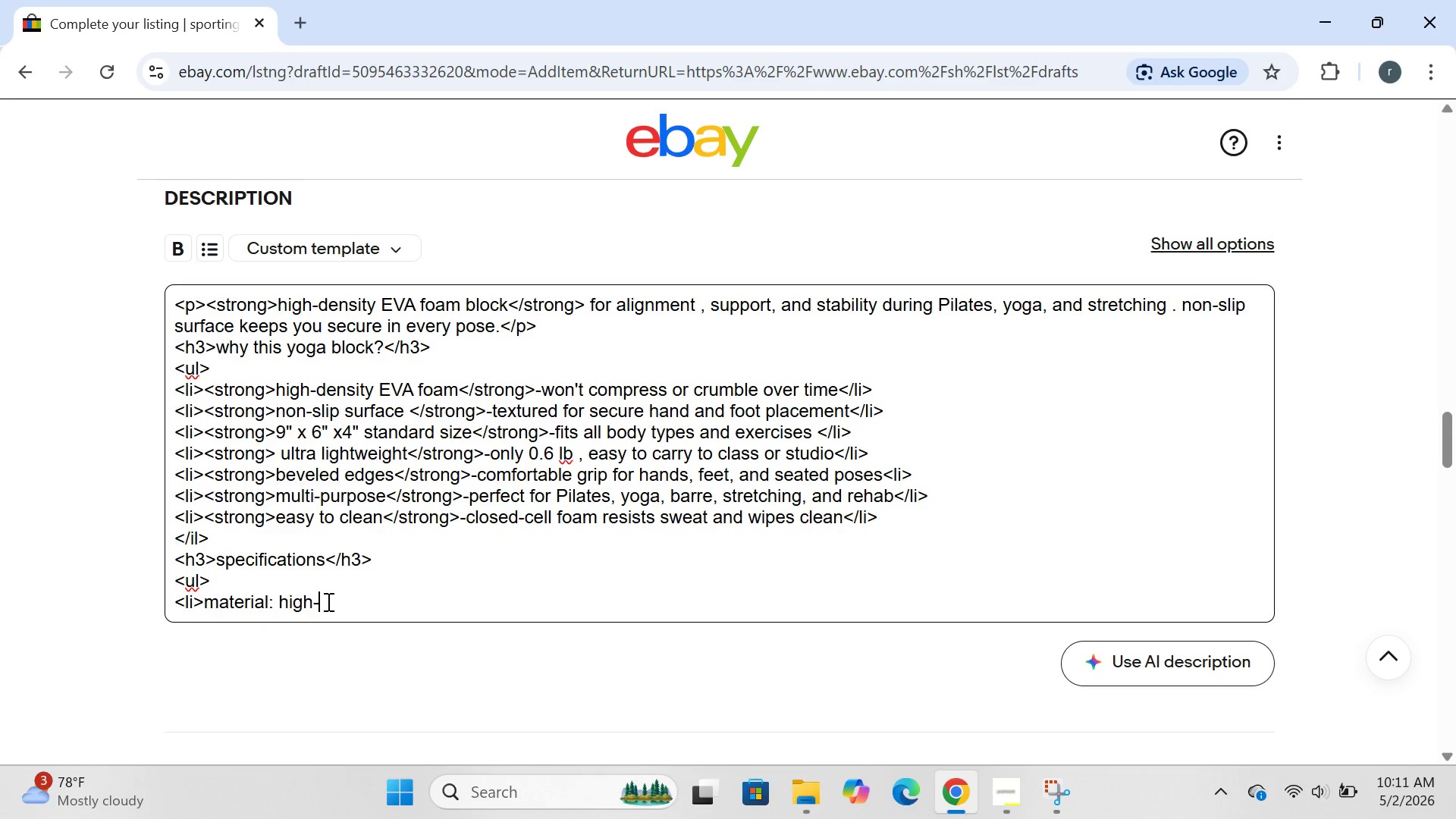 
type(density EVA foam</li>)
 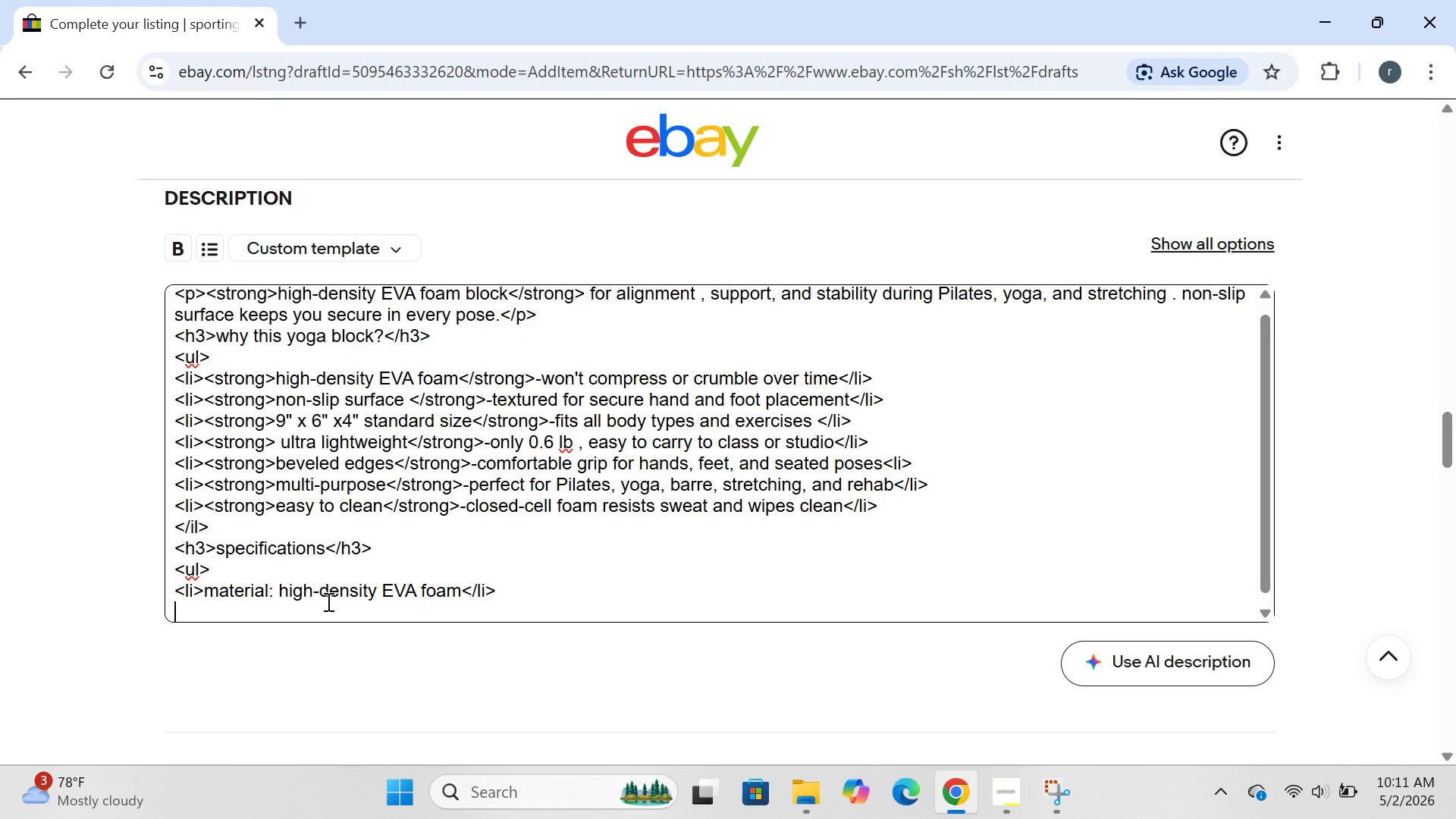 
 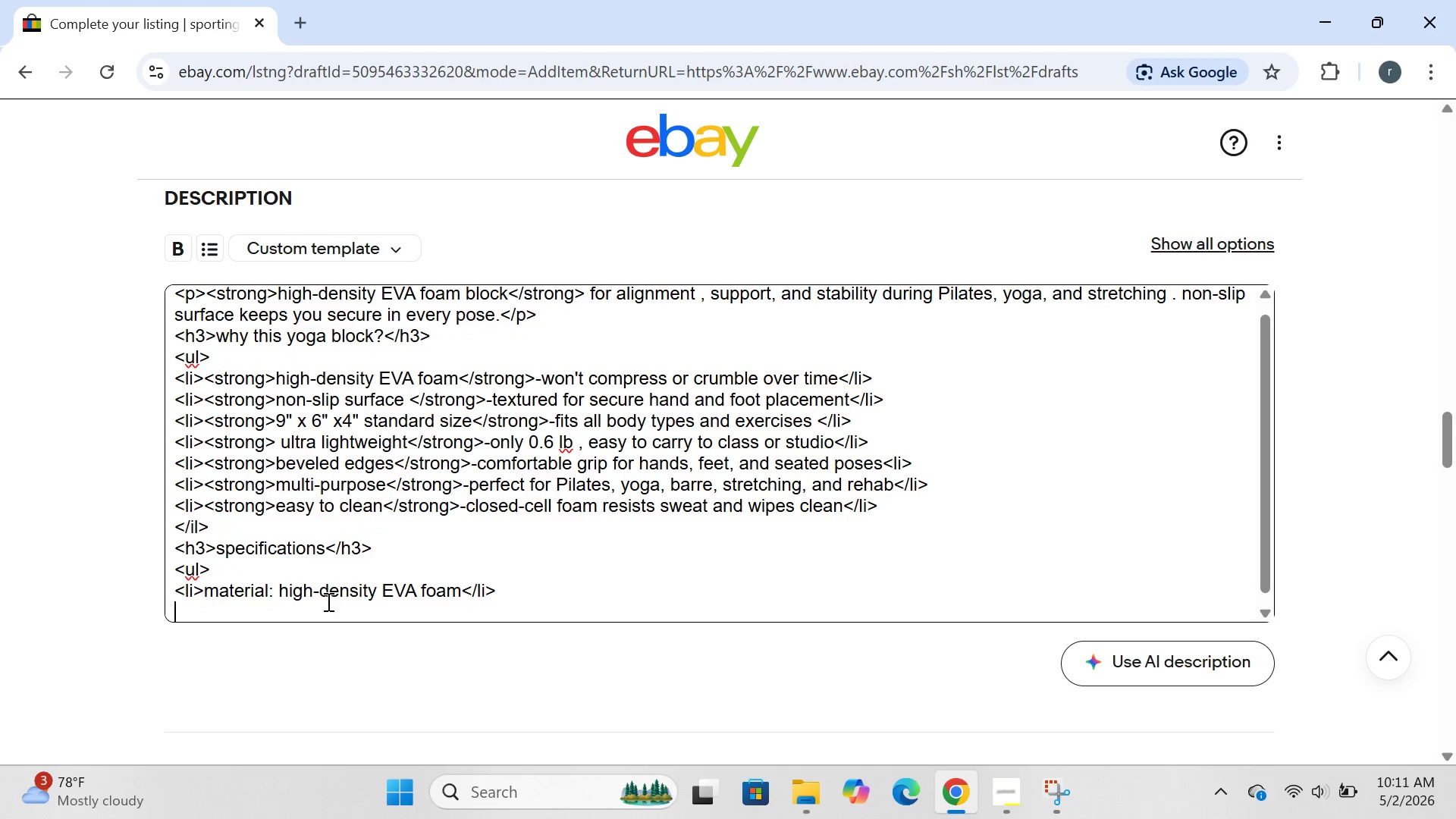 
key(Enter)
 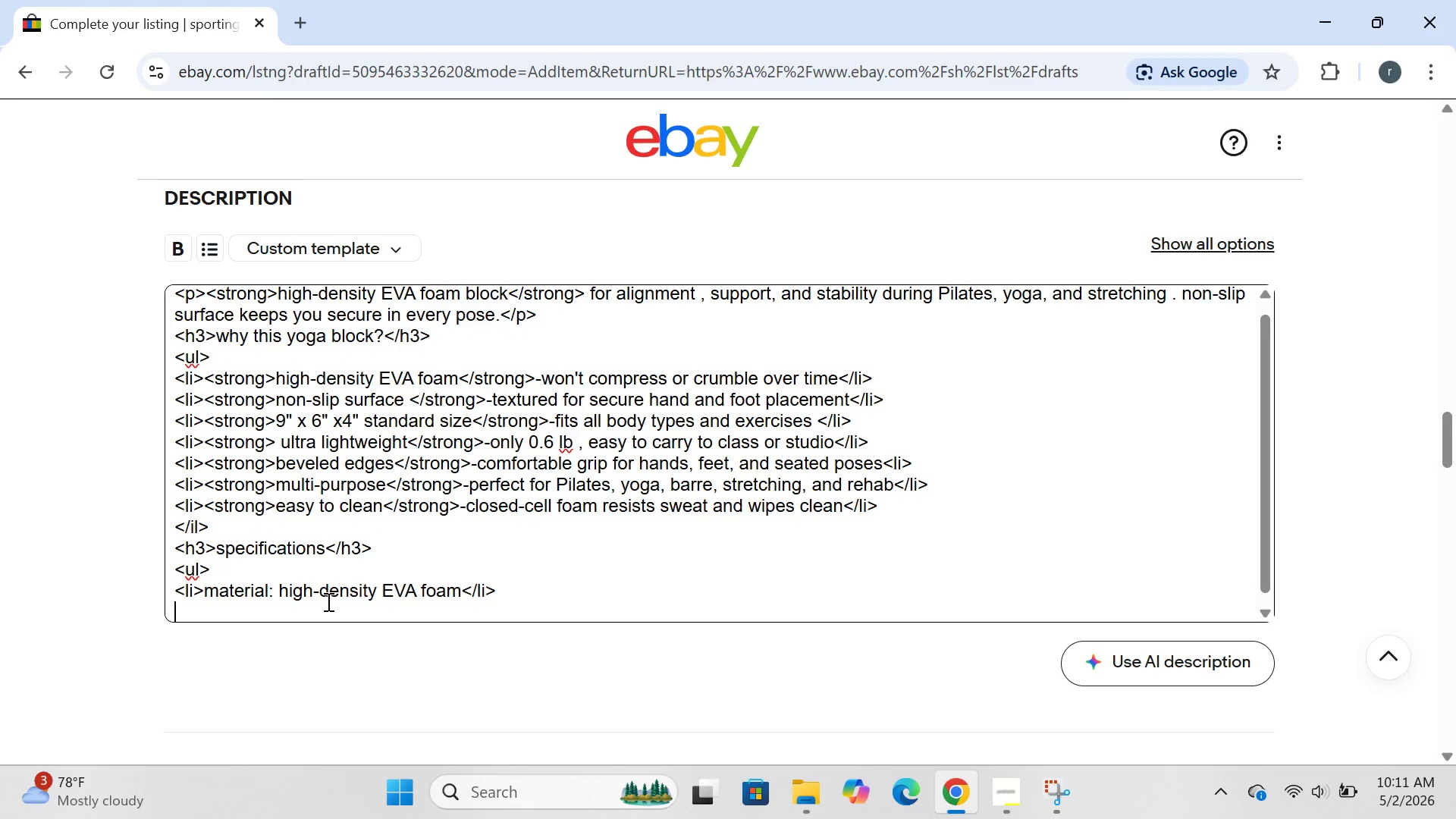 
type(<li>dimensu)
key(Backspace)
type(ions/)
key(Backspace)
type(: 9:)
key(Backspace)
type("  x)
 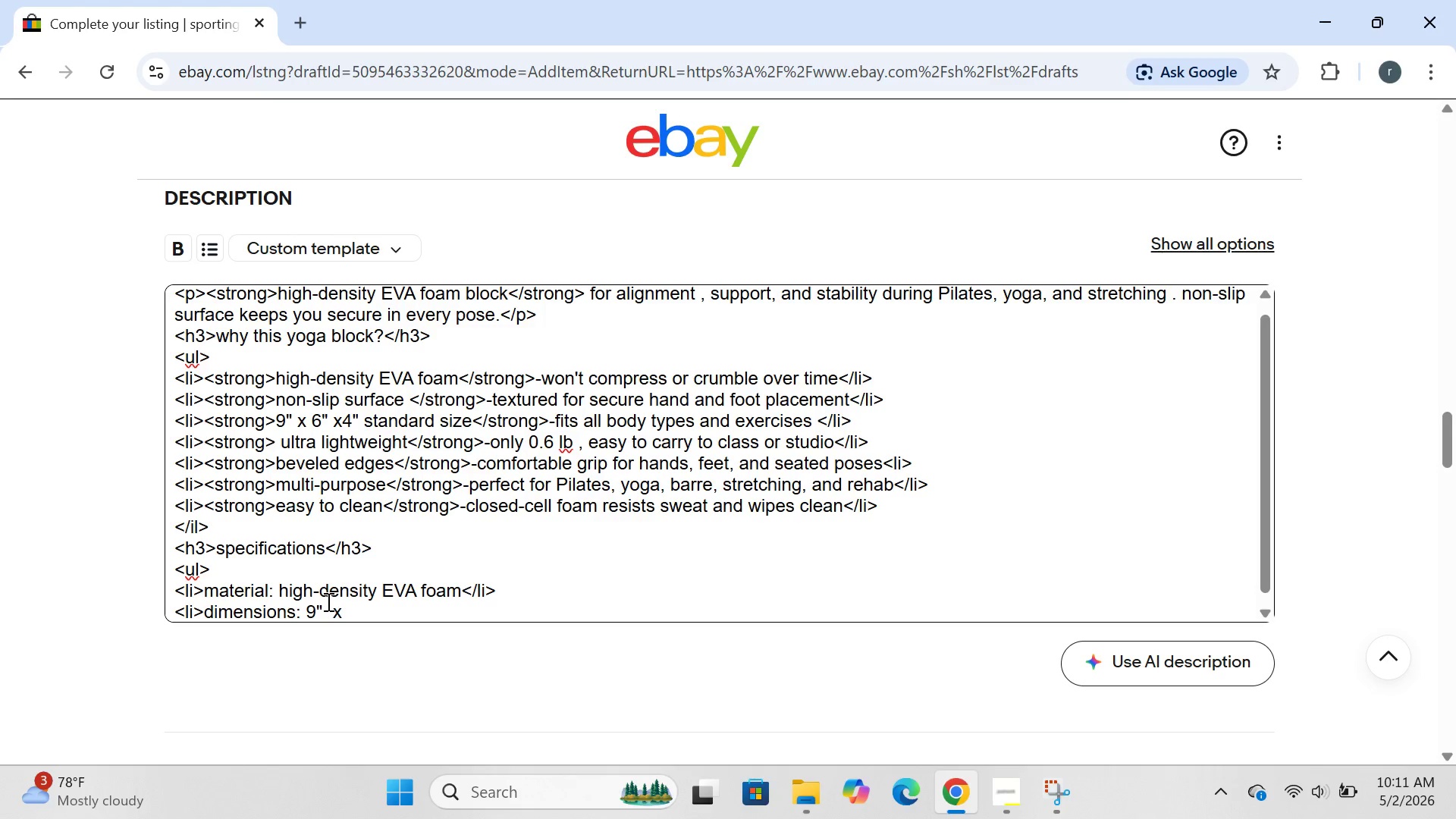 
left_click([331, 614])
 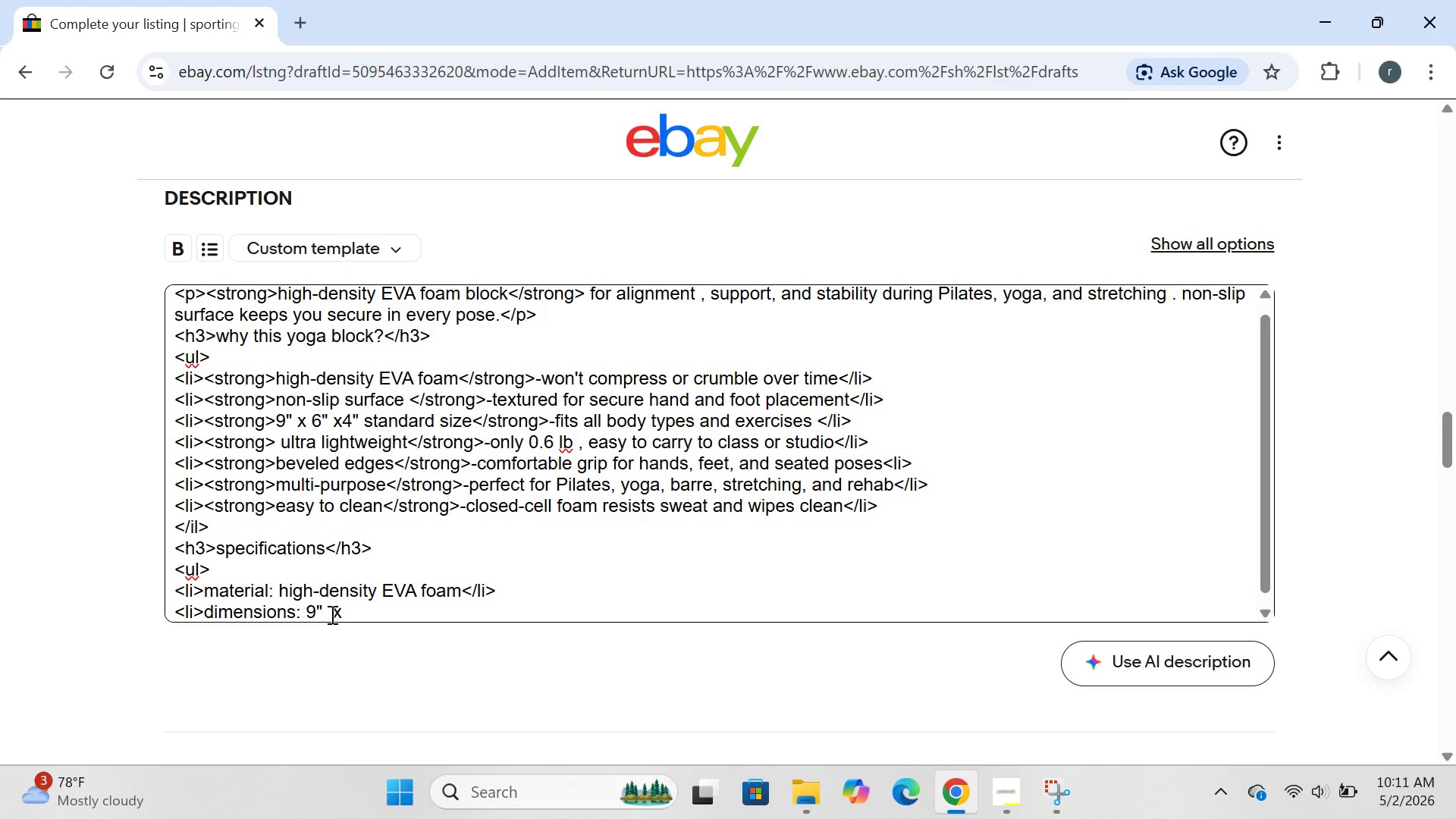 
key(CapsLock)
 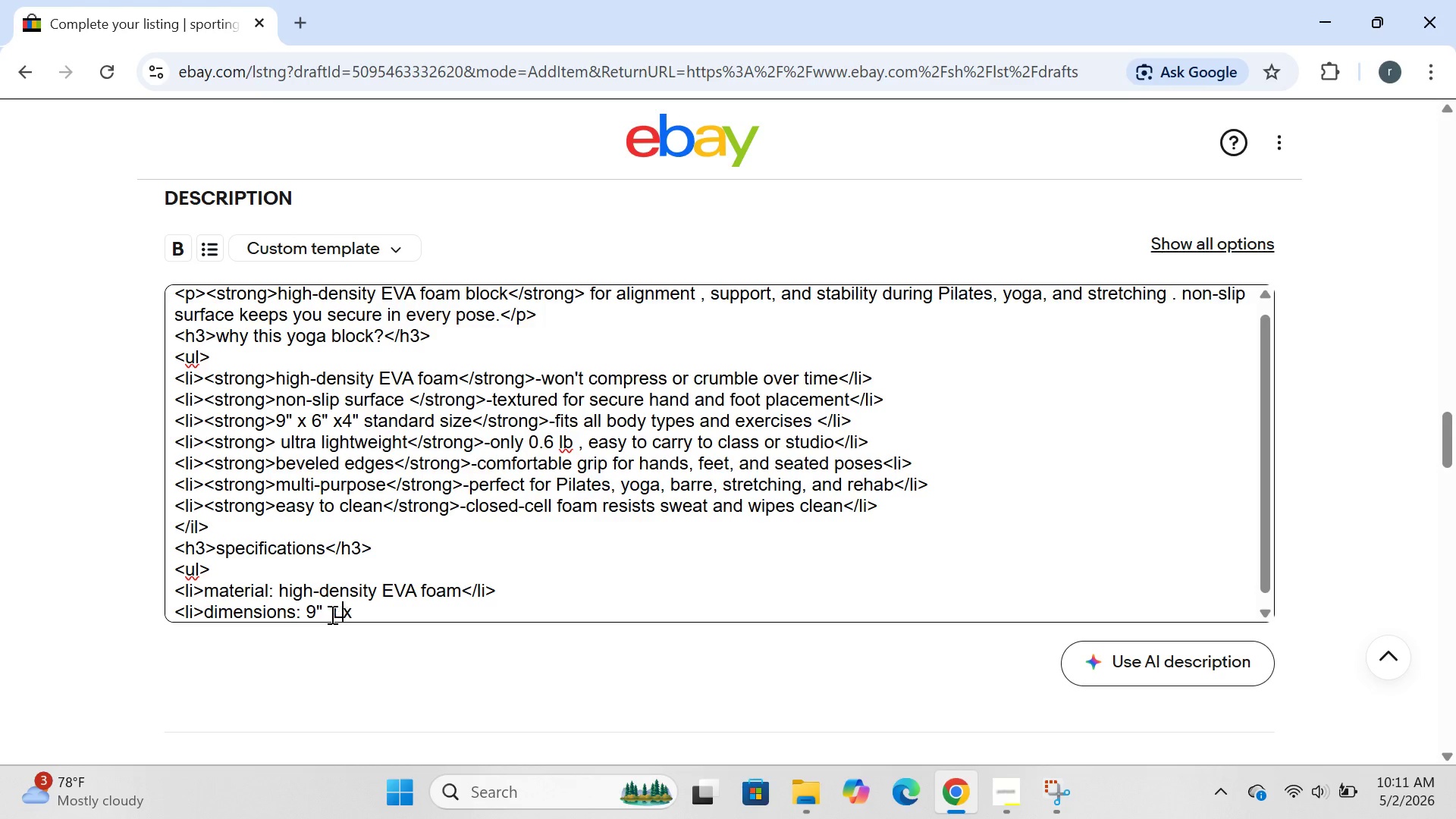 
key(L)
 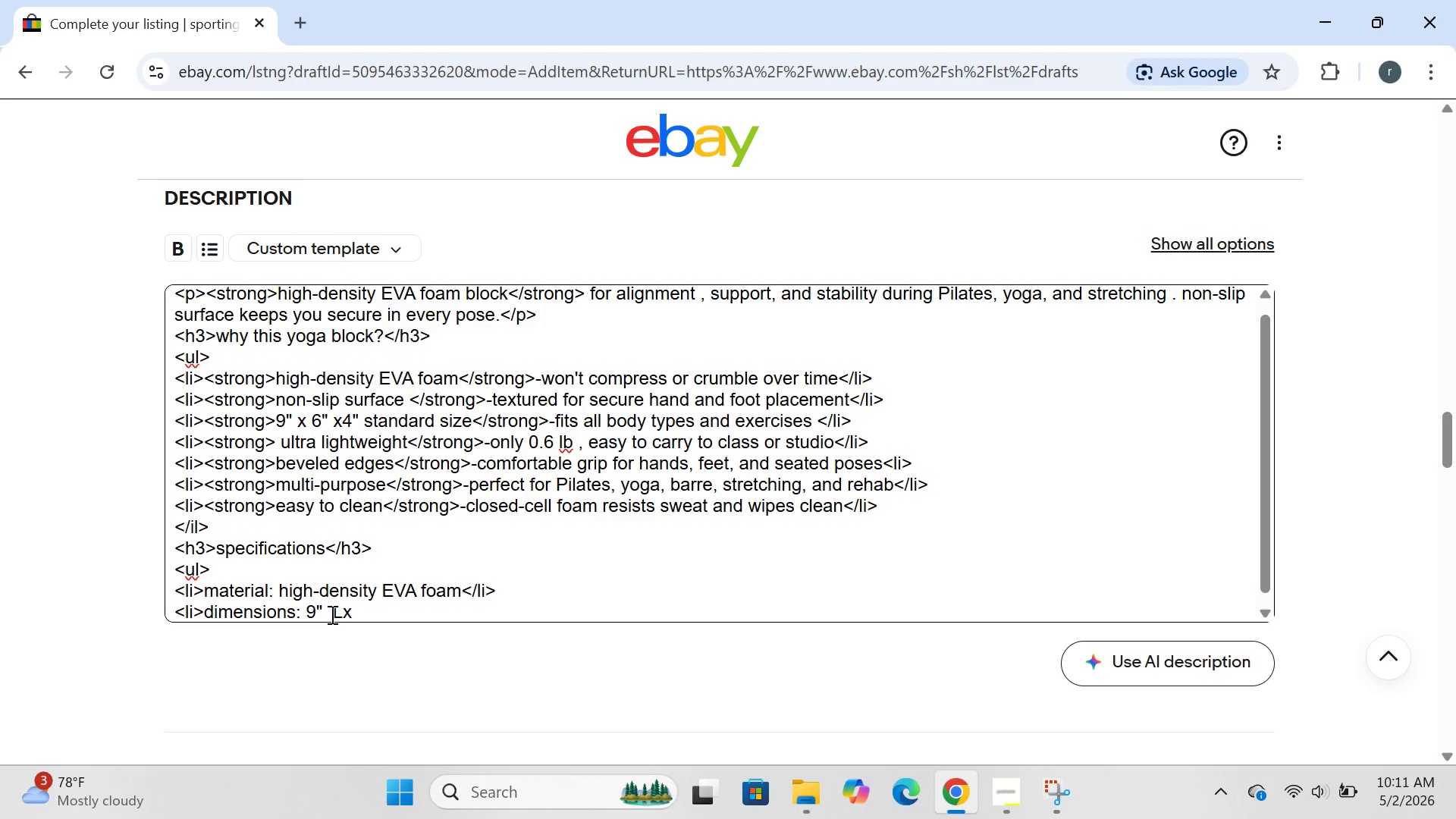 
key(CapsLock)
 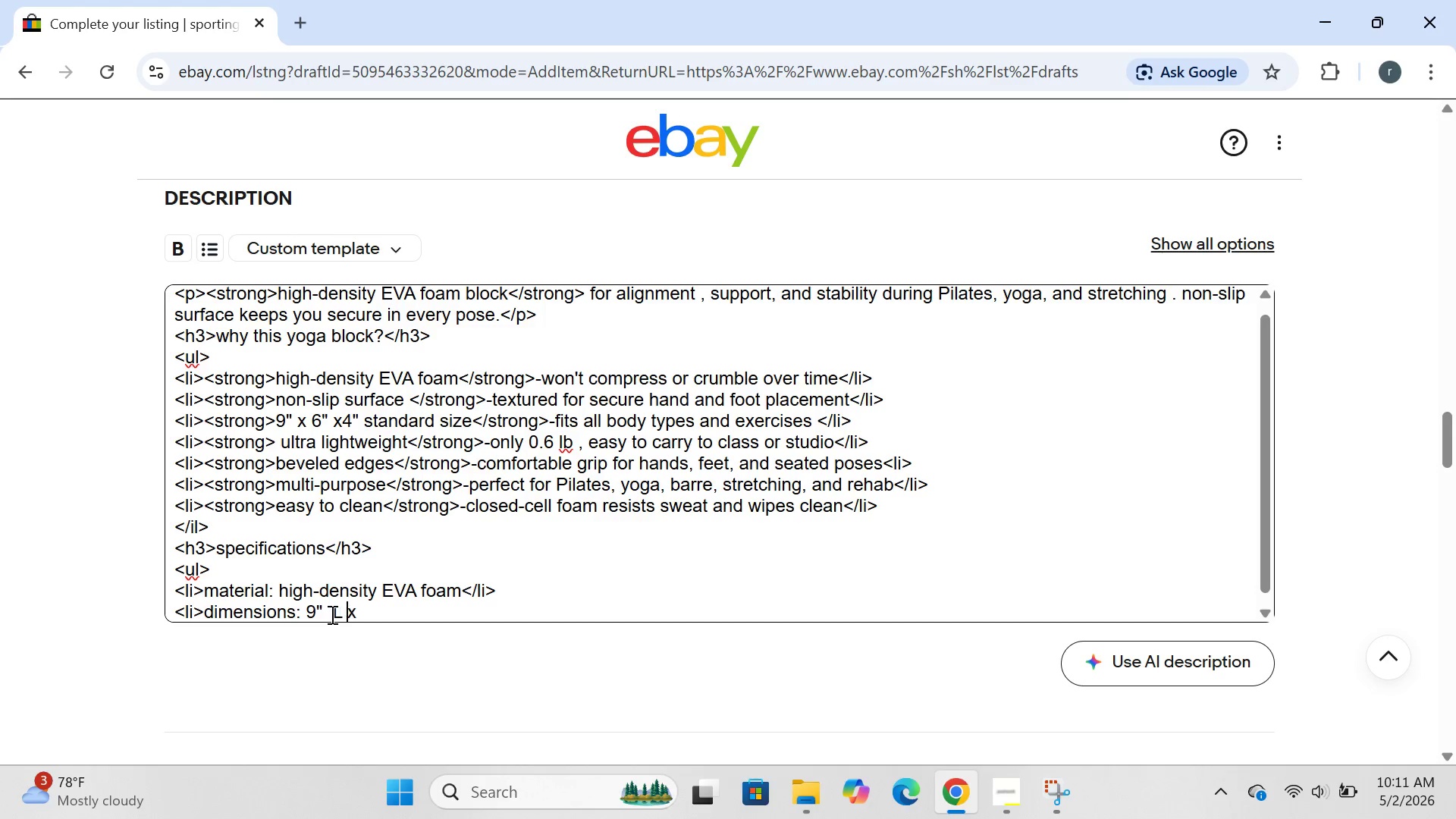 
key(Space)
 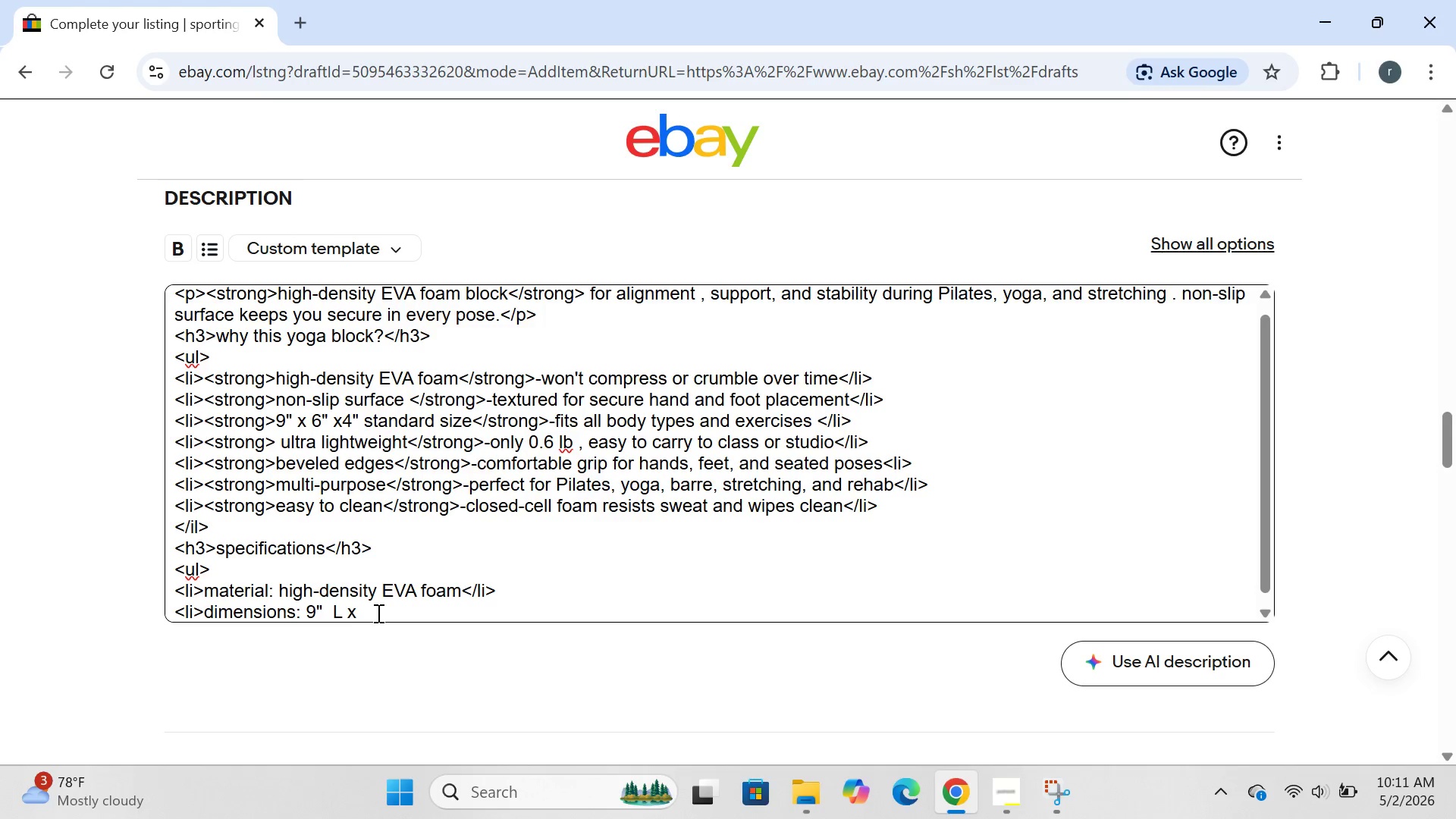 
left_click([377, 613])
 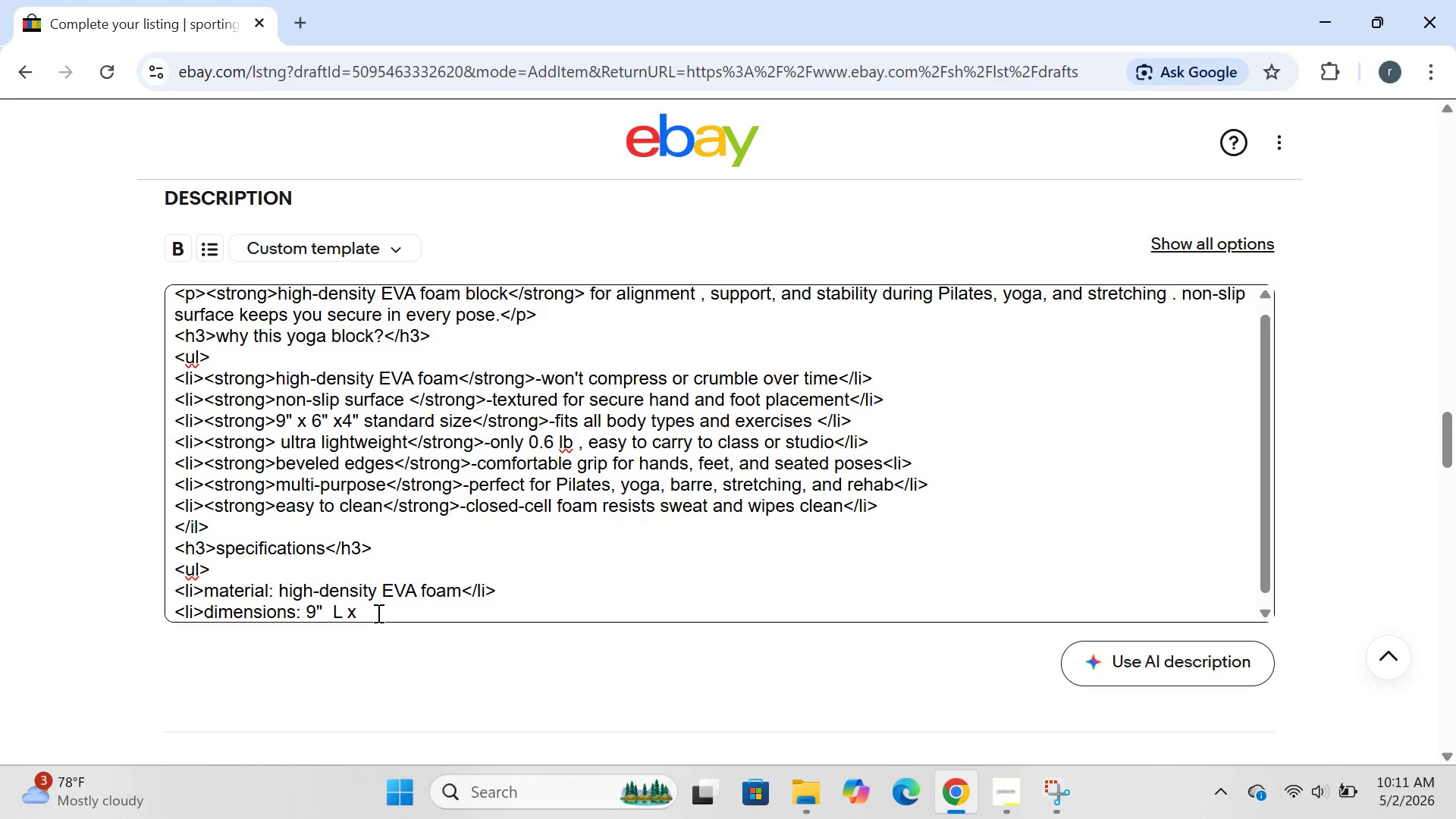 
key(6)
 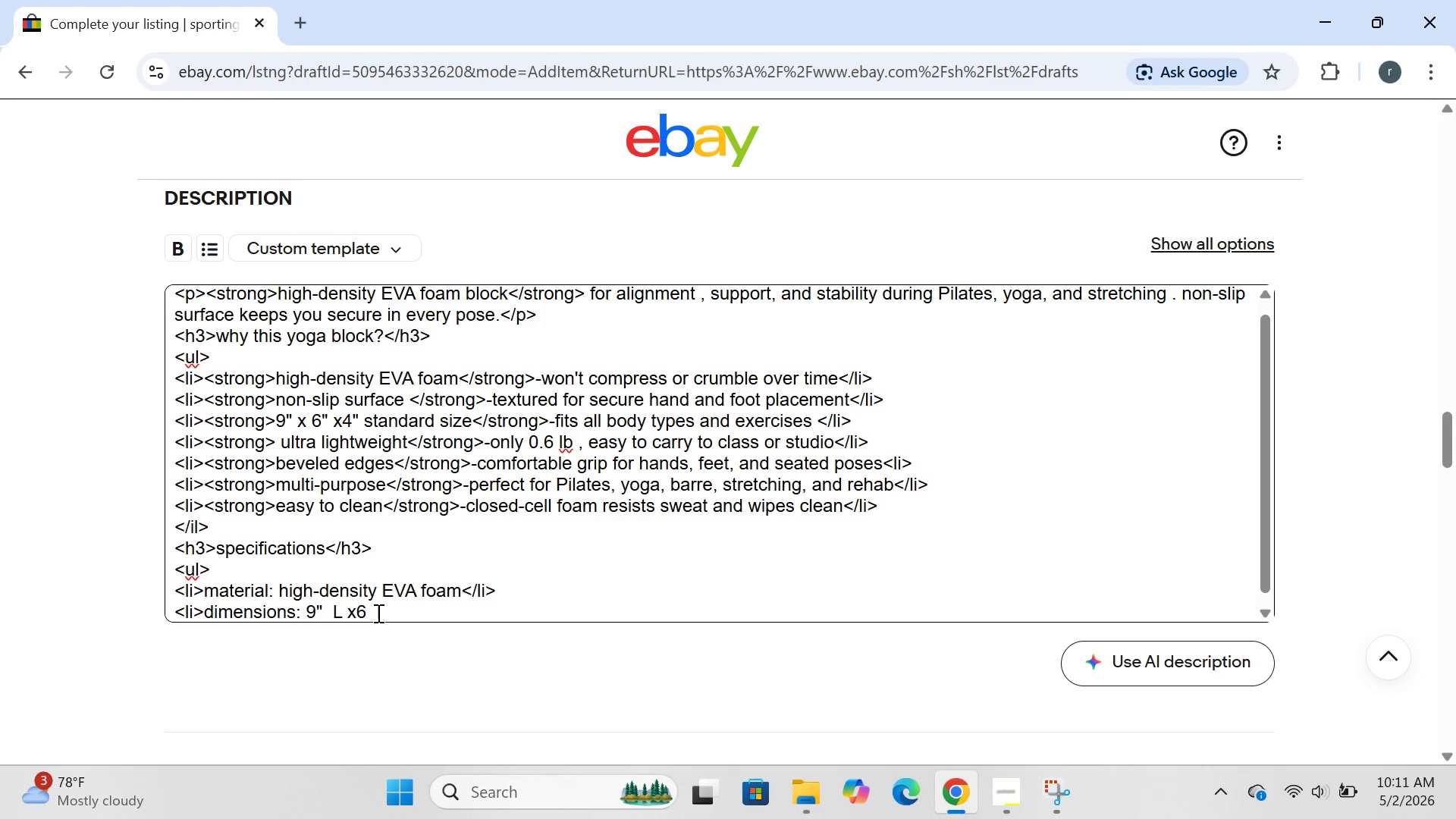 
key(Shift+Semicolon)
 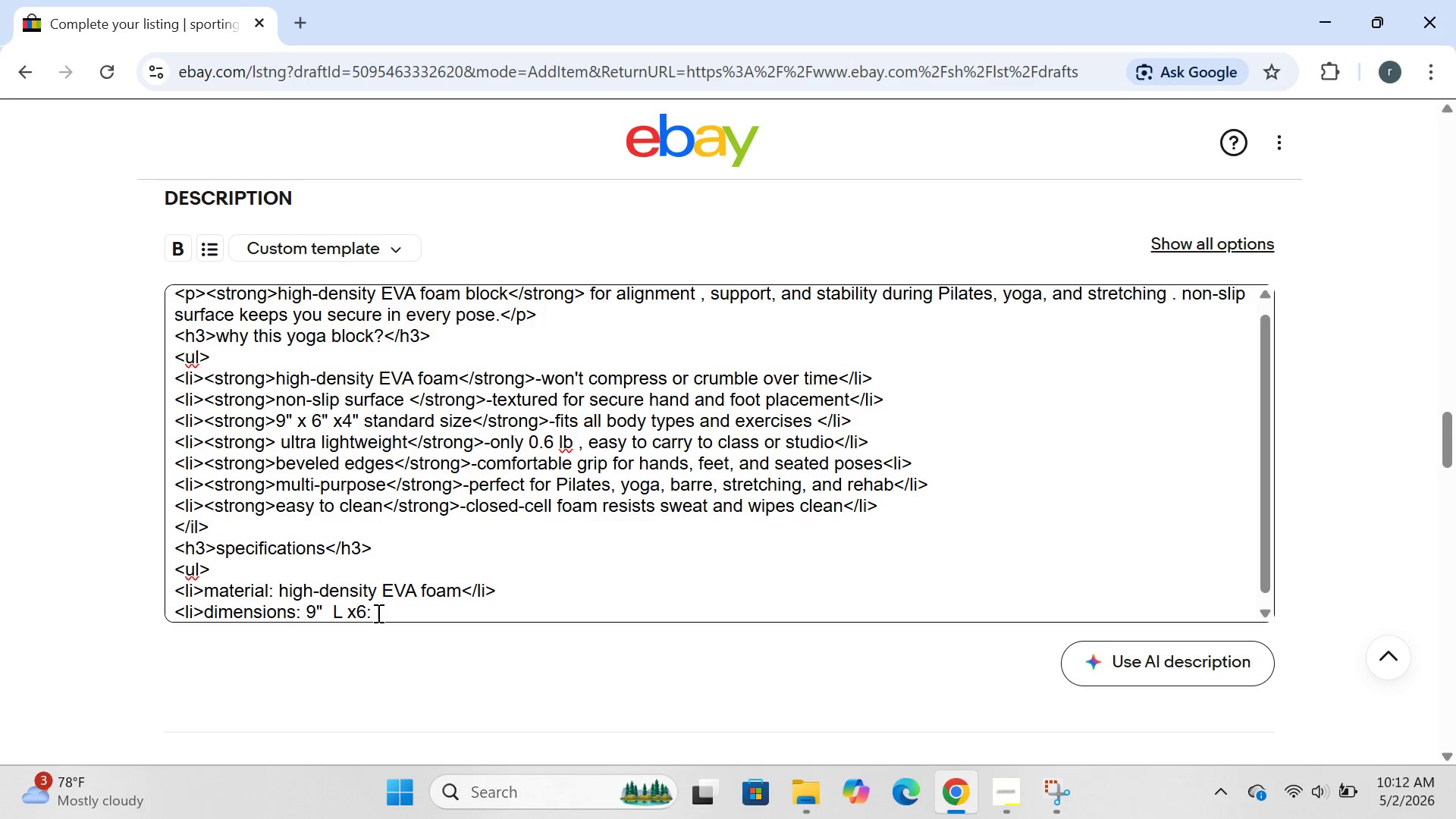 
key(Backspace)
 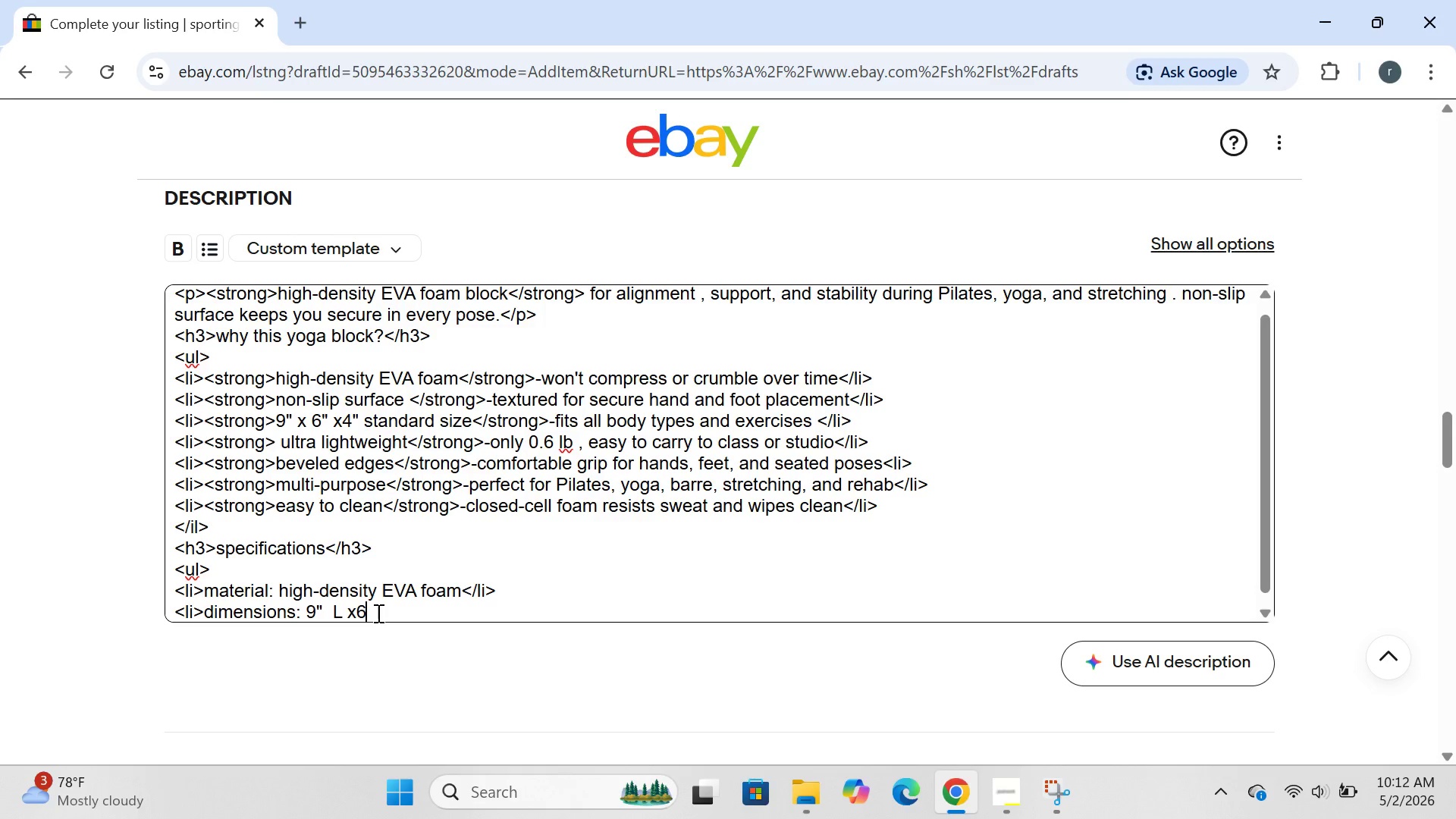 
key(Shift+Quote)
 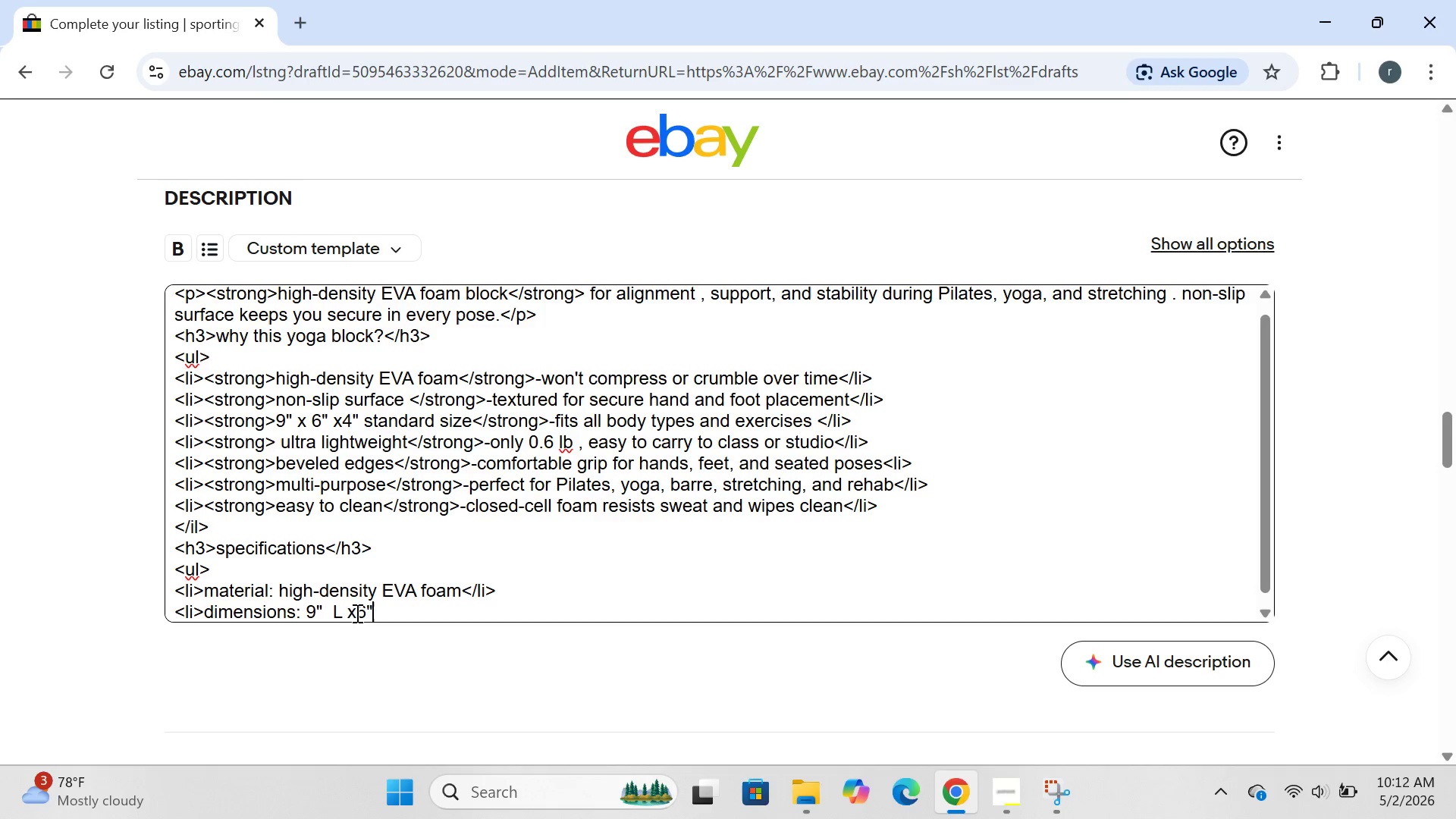 
left_click([358, 613])
 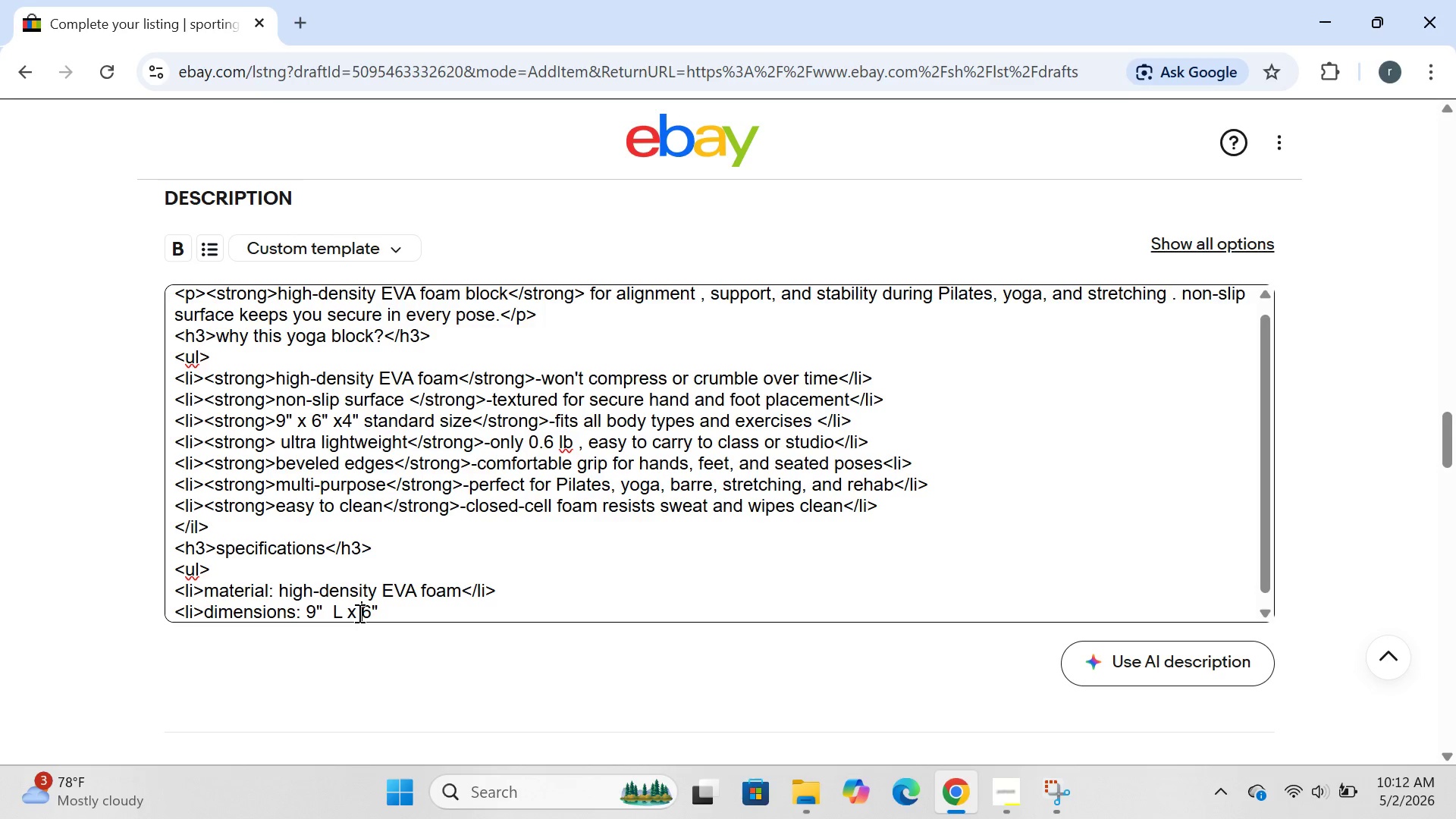 
key(Space)
 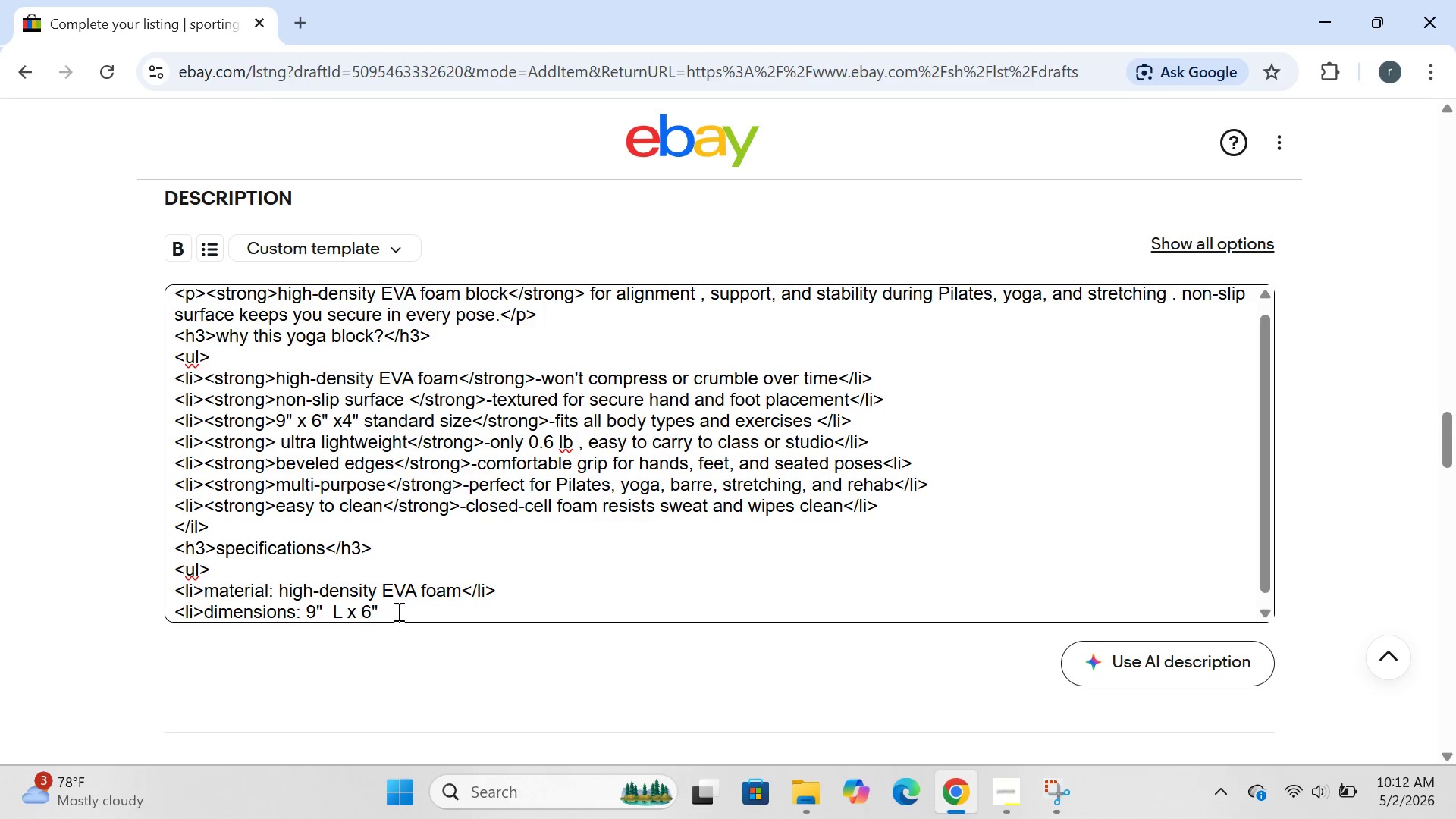 
left_click([397, 611])
 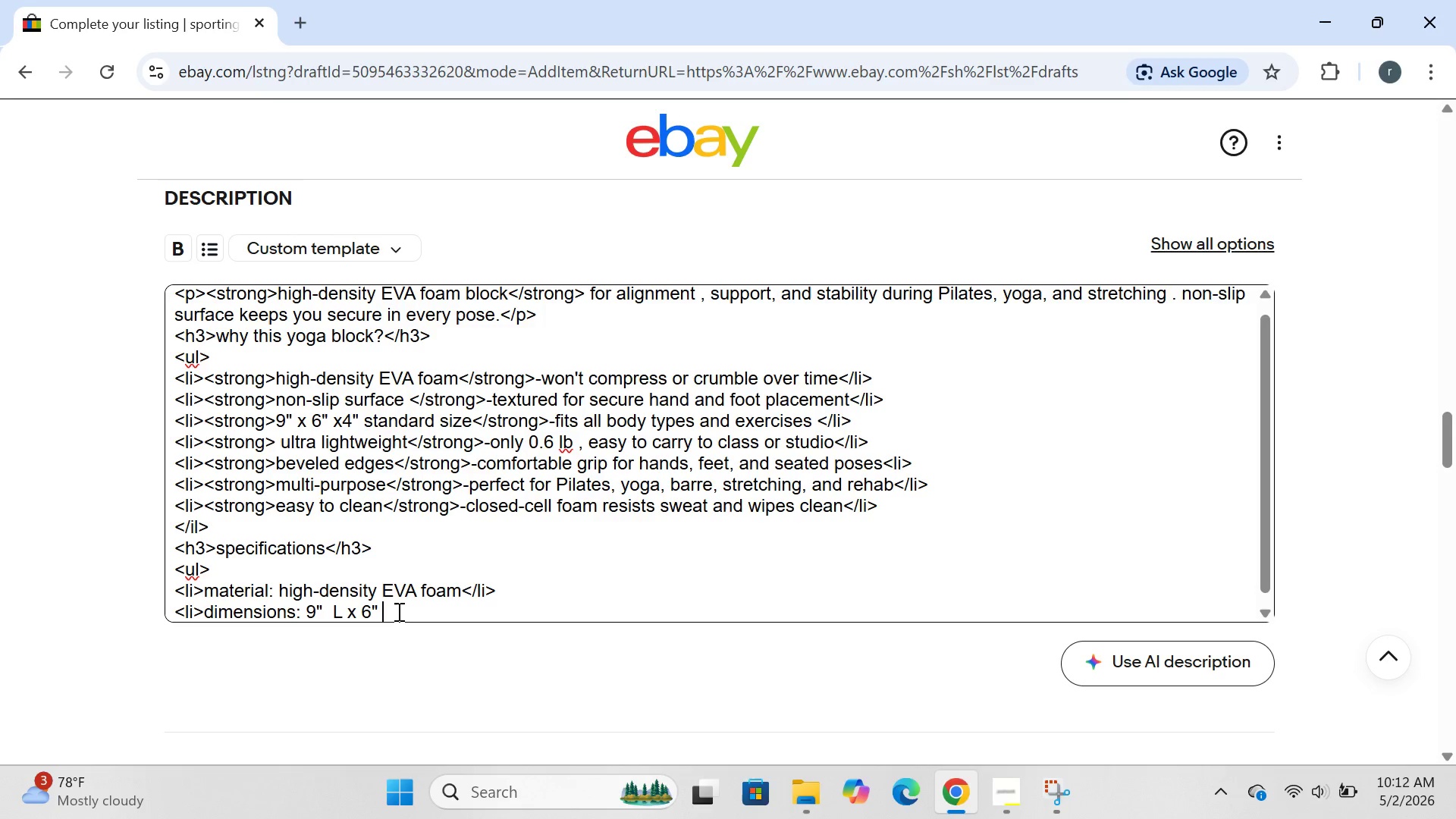 
type( W x 4" H))
key(Backspace)
type(*)
key(Backspace)
type(*)
key(Backspace)
type((23 x 15 x 10 cm)</li>)
 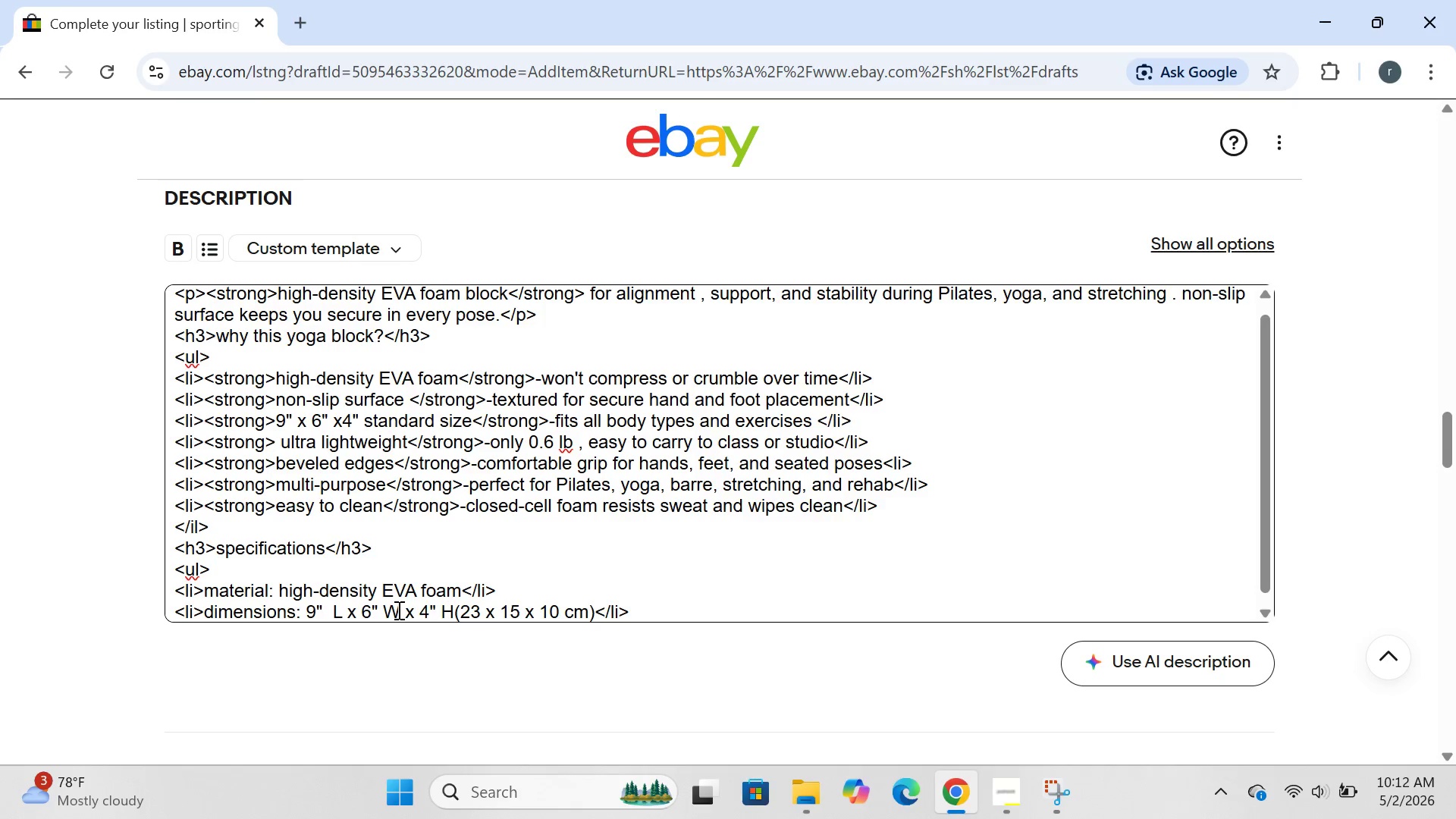 
key(Enter)
 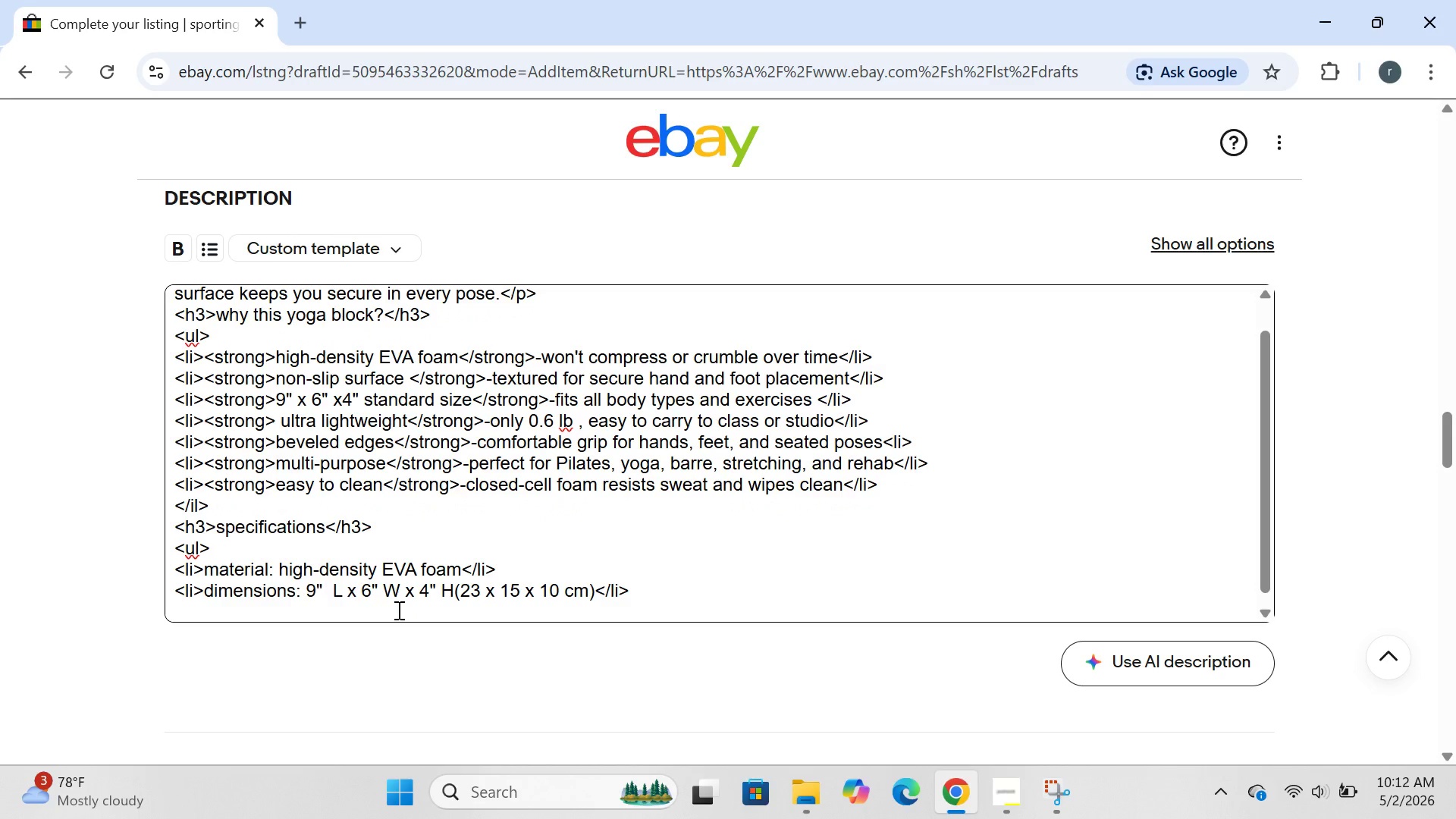 
type(<li)
 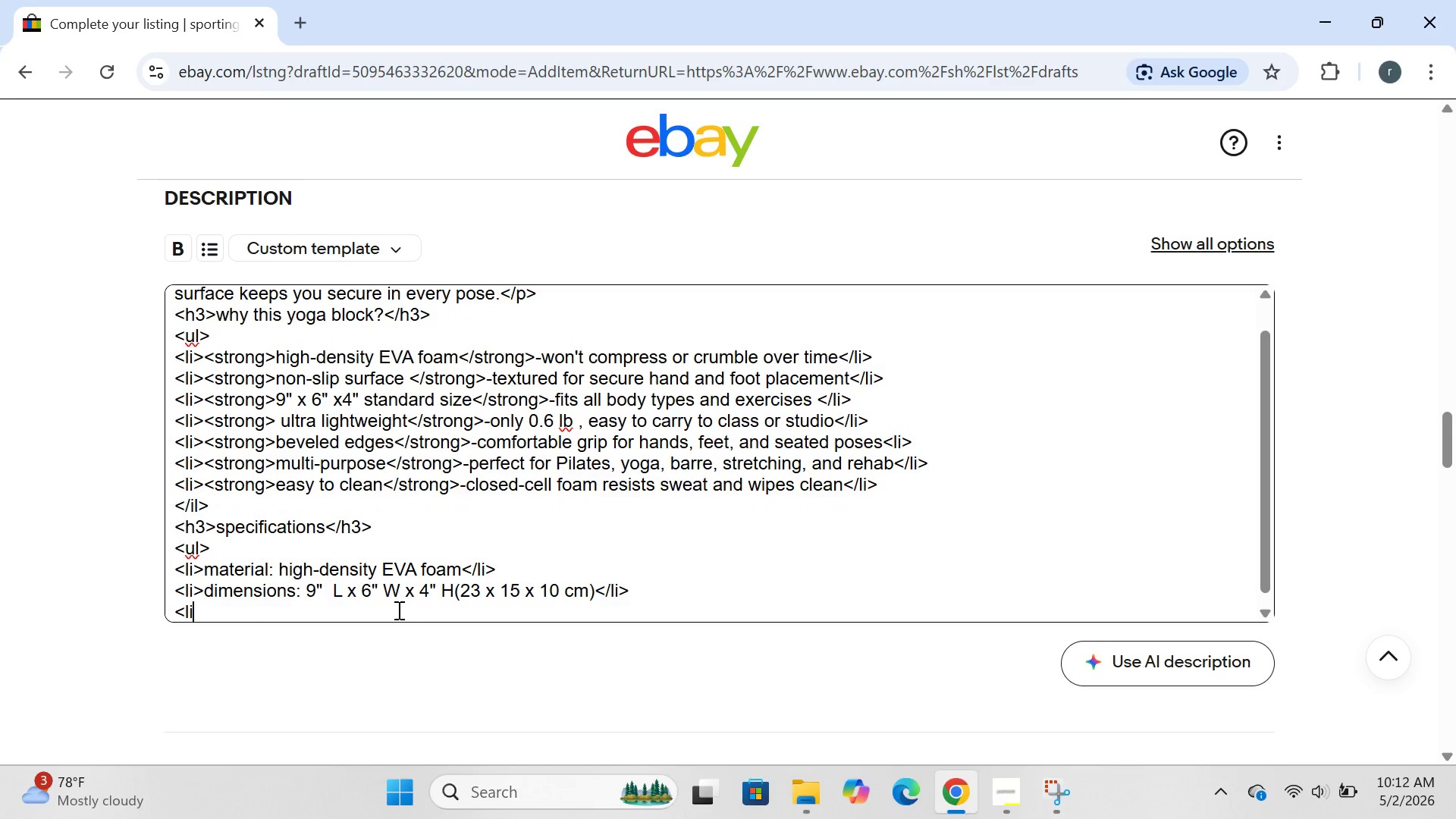 
type(>q)
key(Backspace)
type(weight: 0.6 lb(0.27 kg)/)
key(Backspace)
type(</li>)
 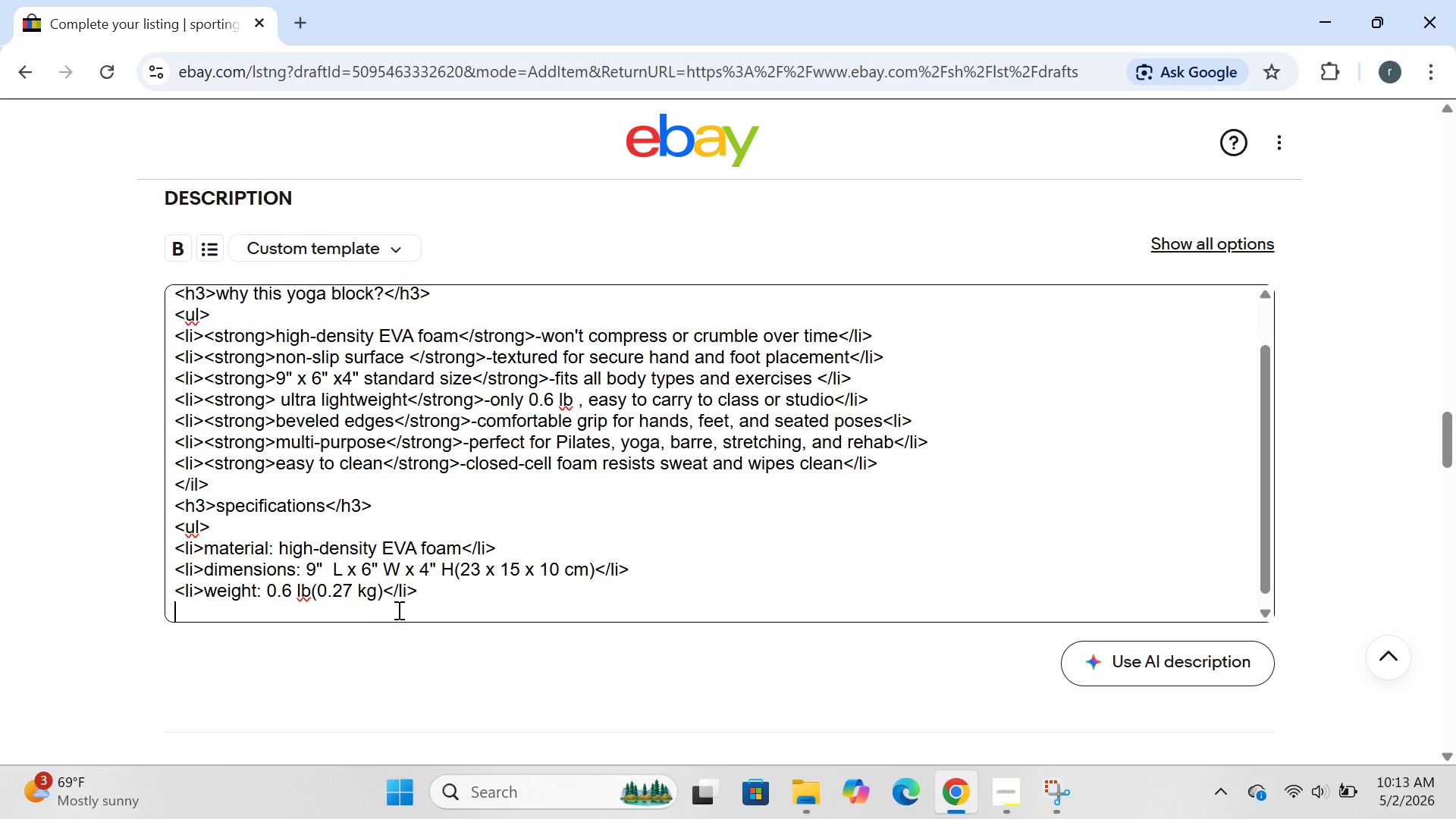 
 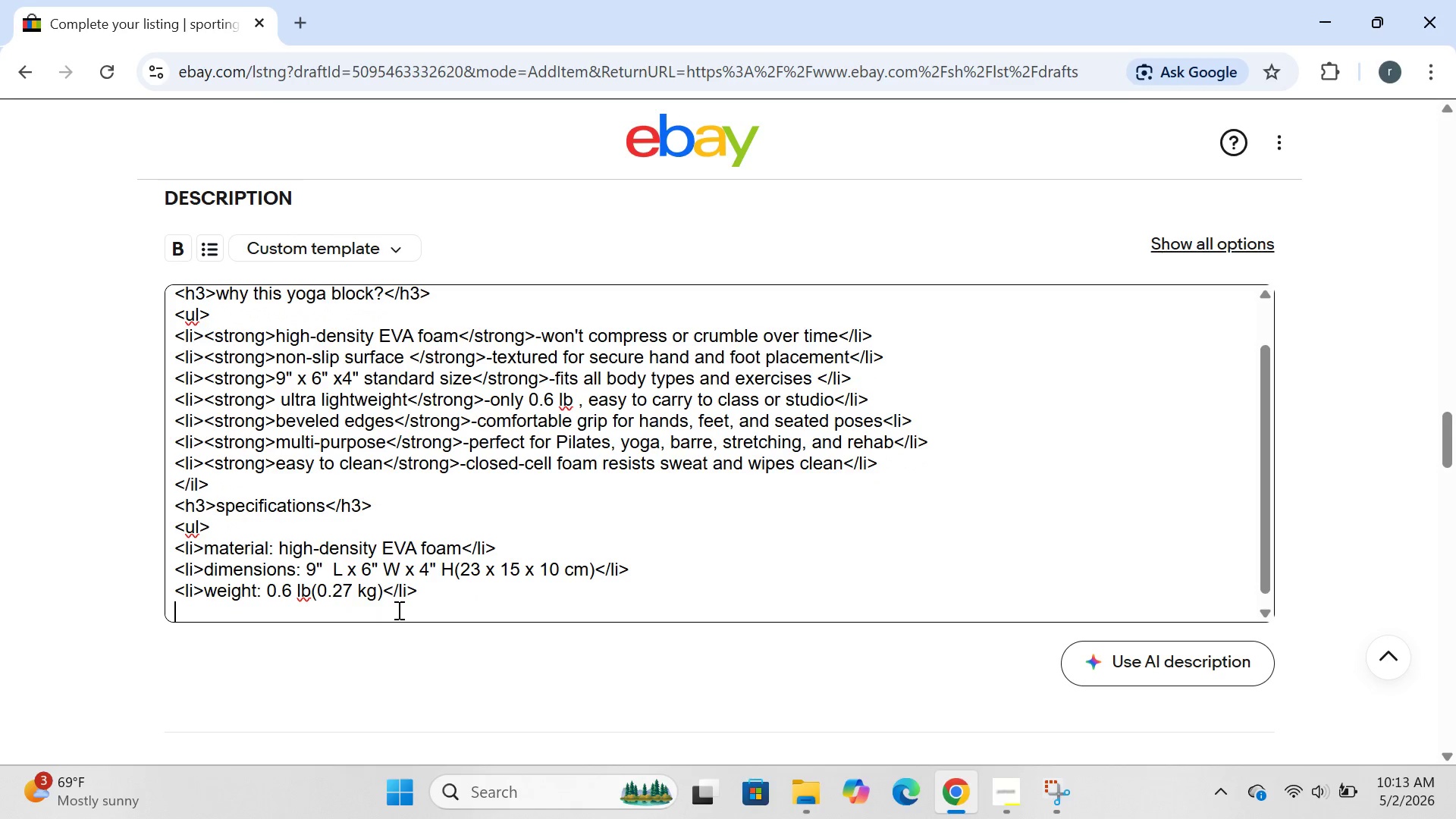 
key(Enter)
 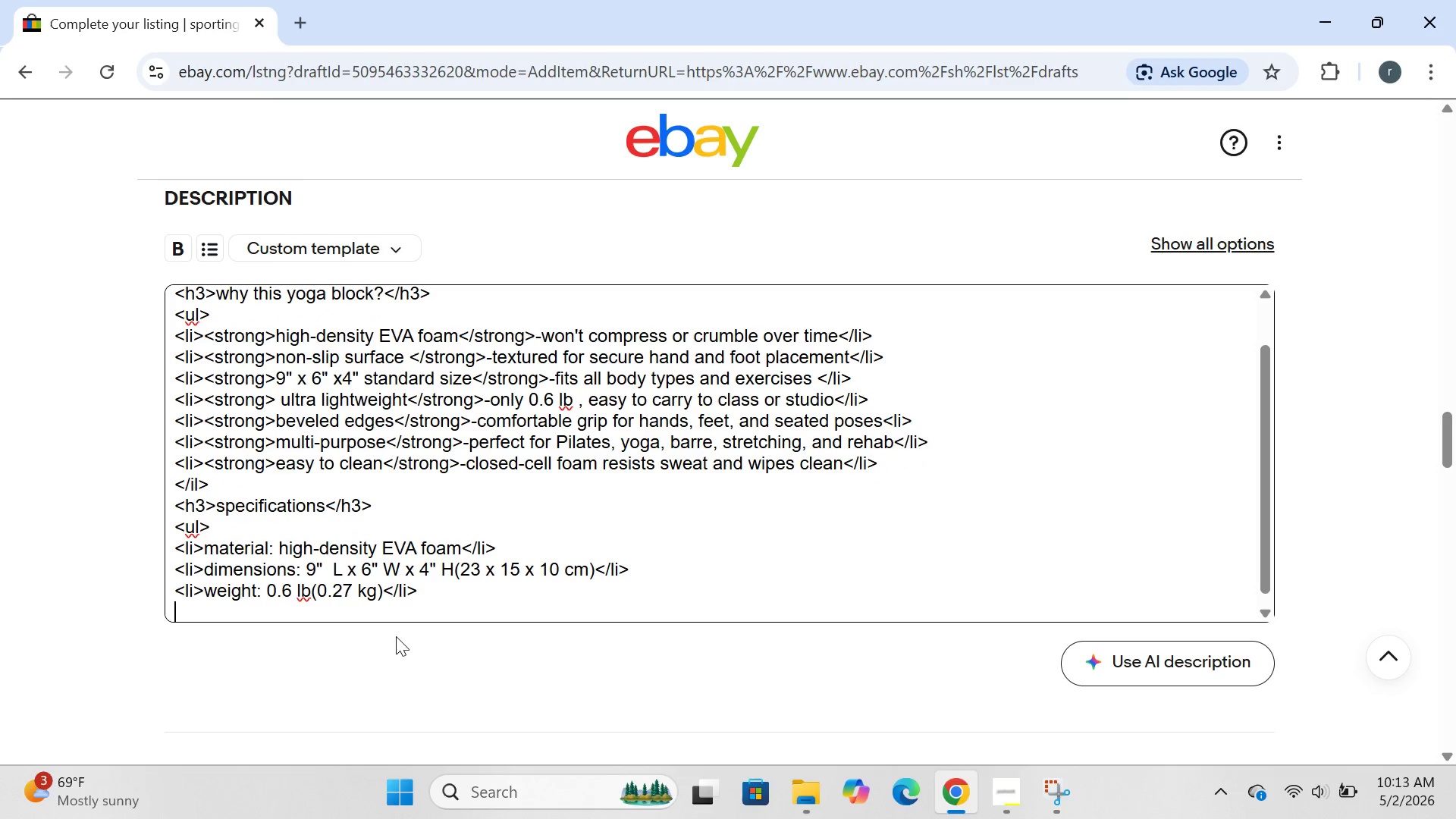 
type(<li>color:blck)
key(Backspace)
key(Backspace)
key(Backspace)
type(ackk)
key(Backspace)
 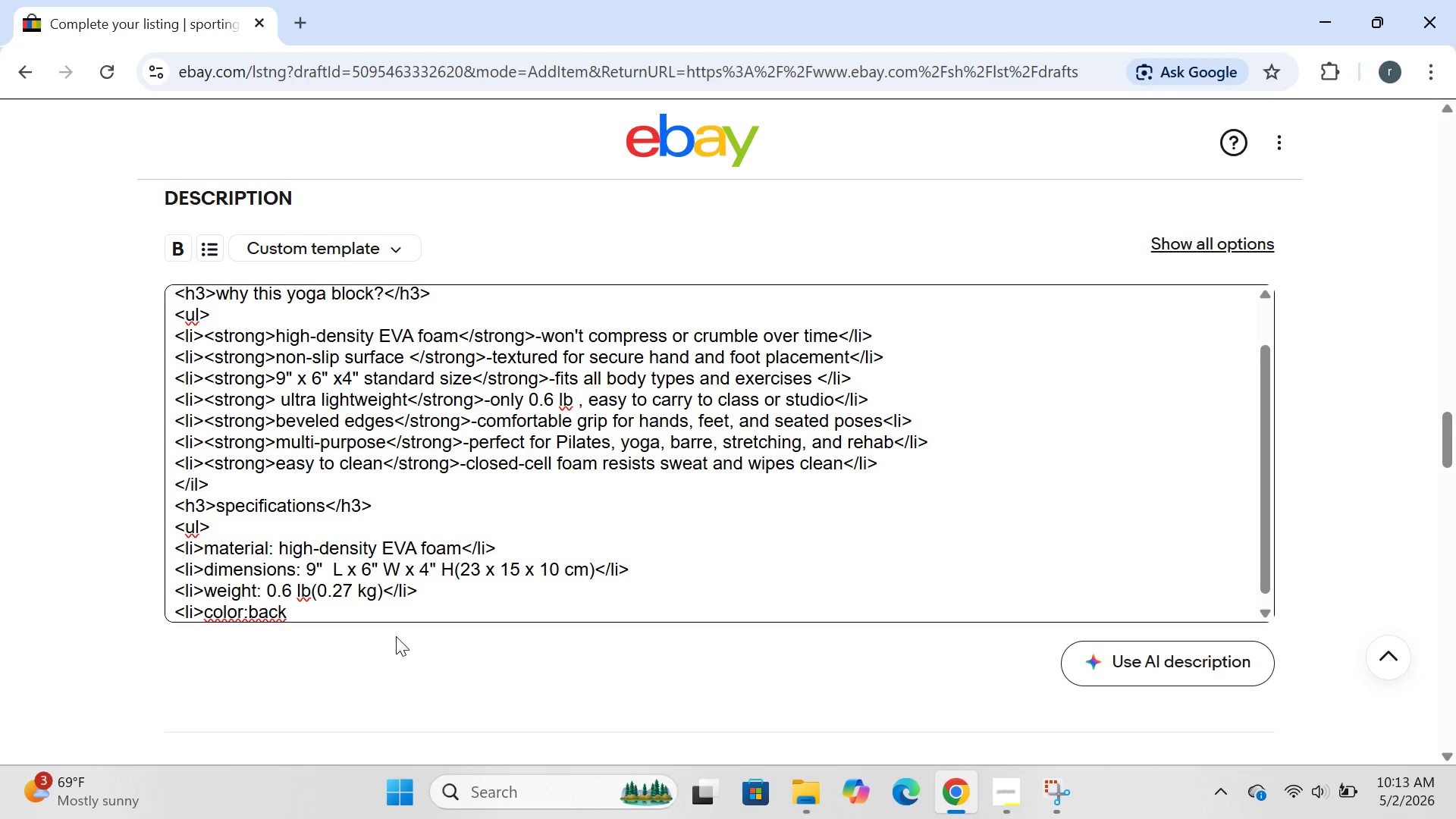 
key(ArrowLeft)
 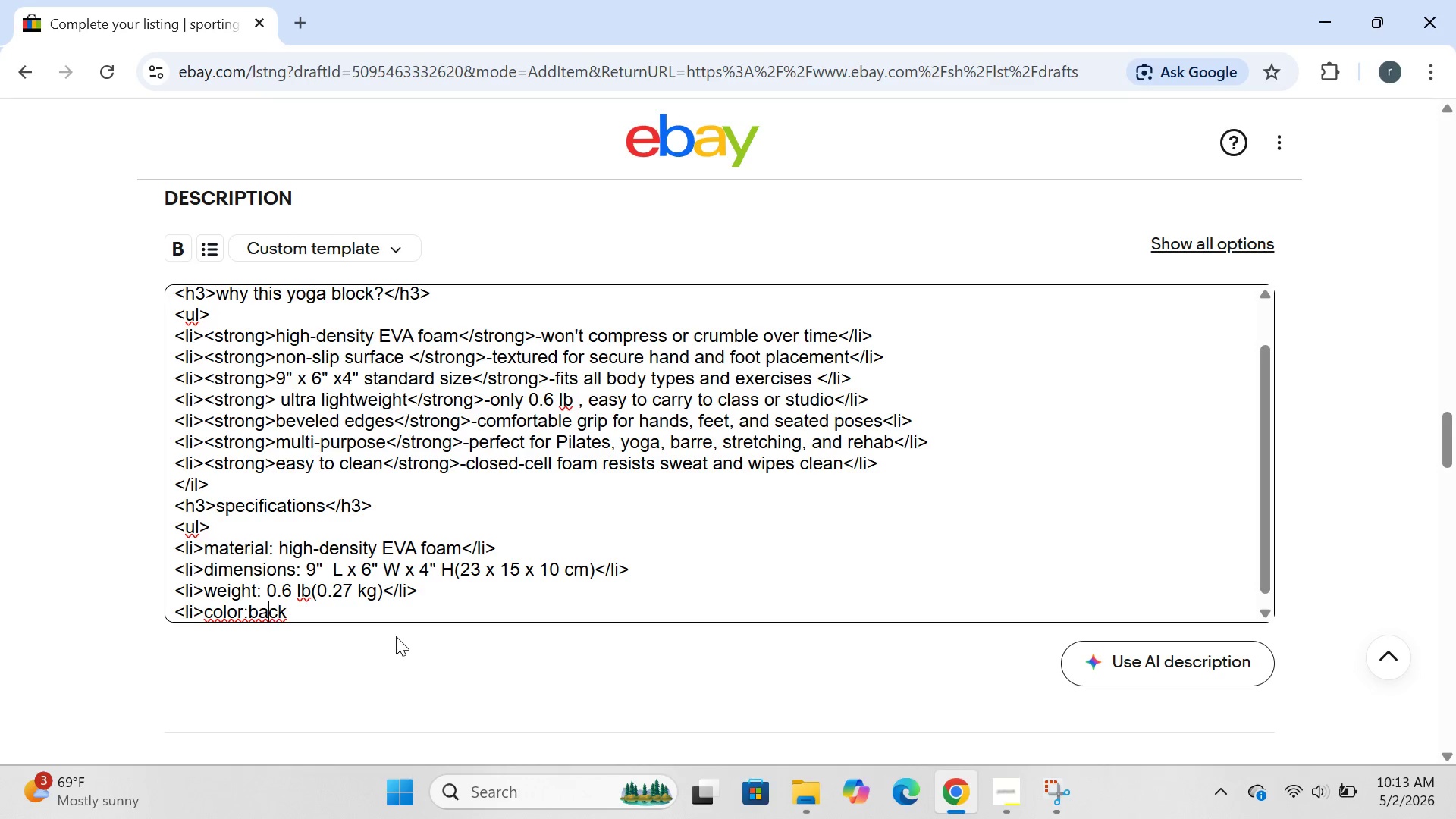 
key(ArrowLeft)
 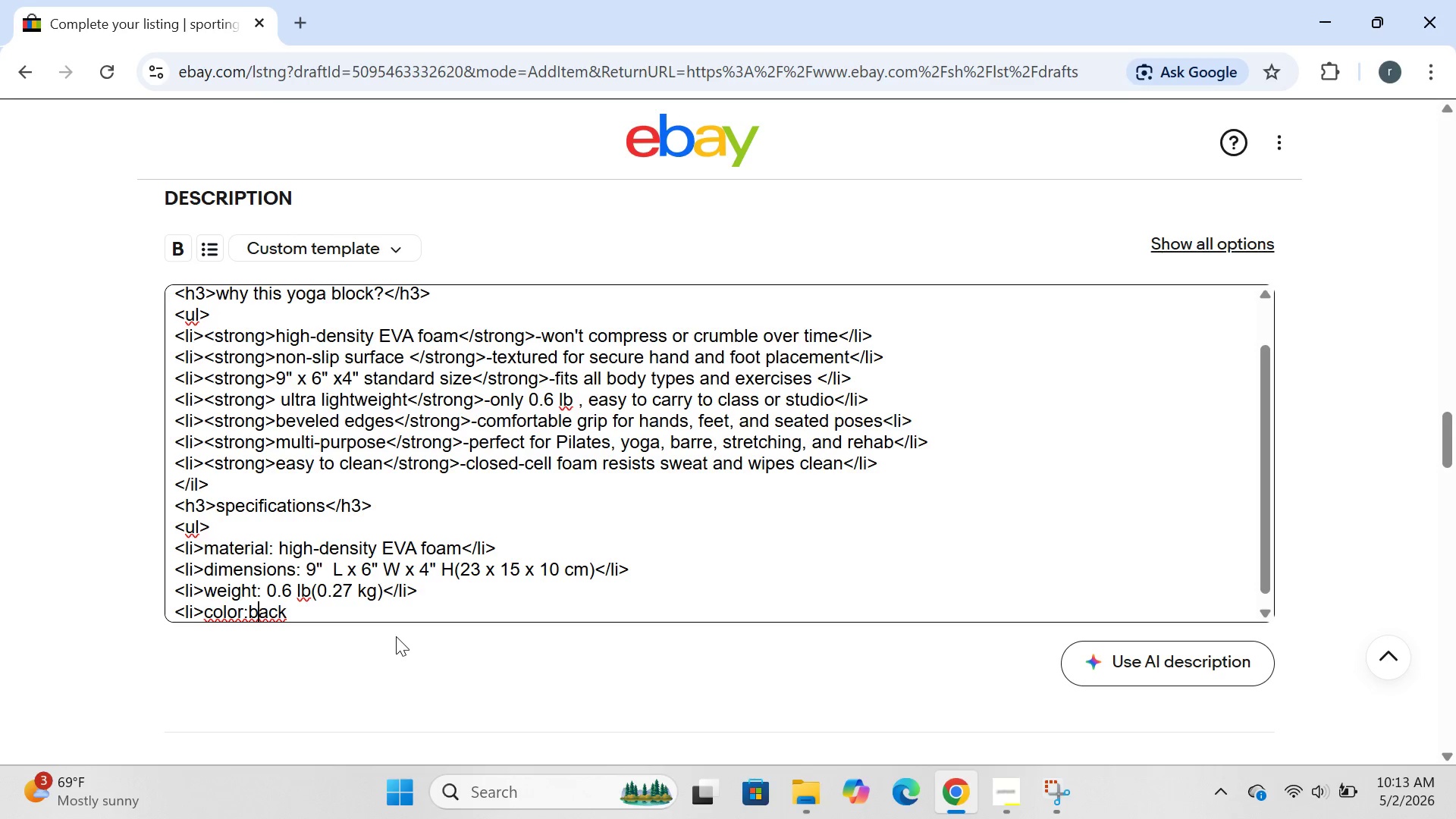 
key(ArrowLeft)
 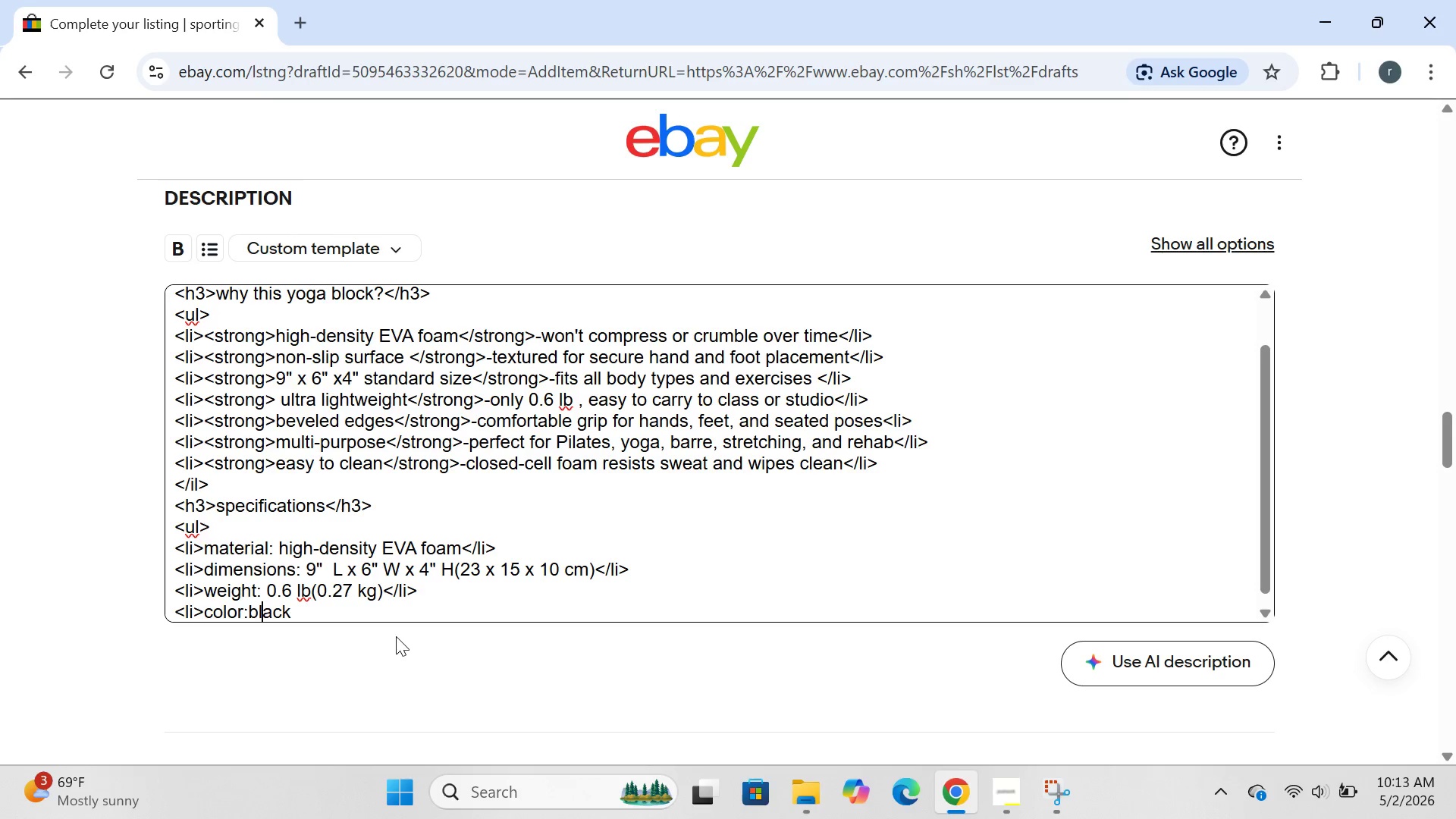 
key(L)
 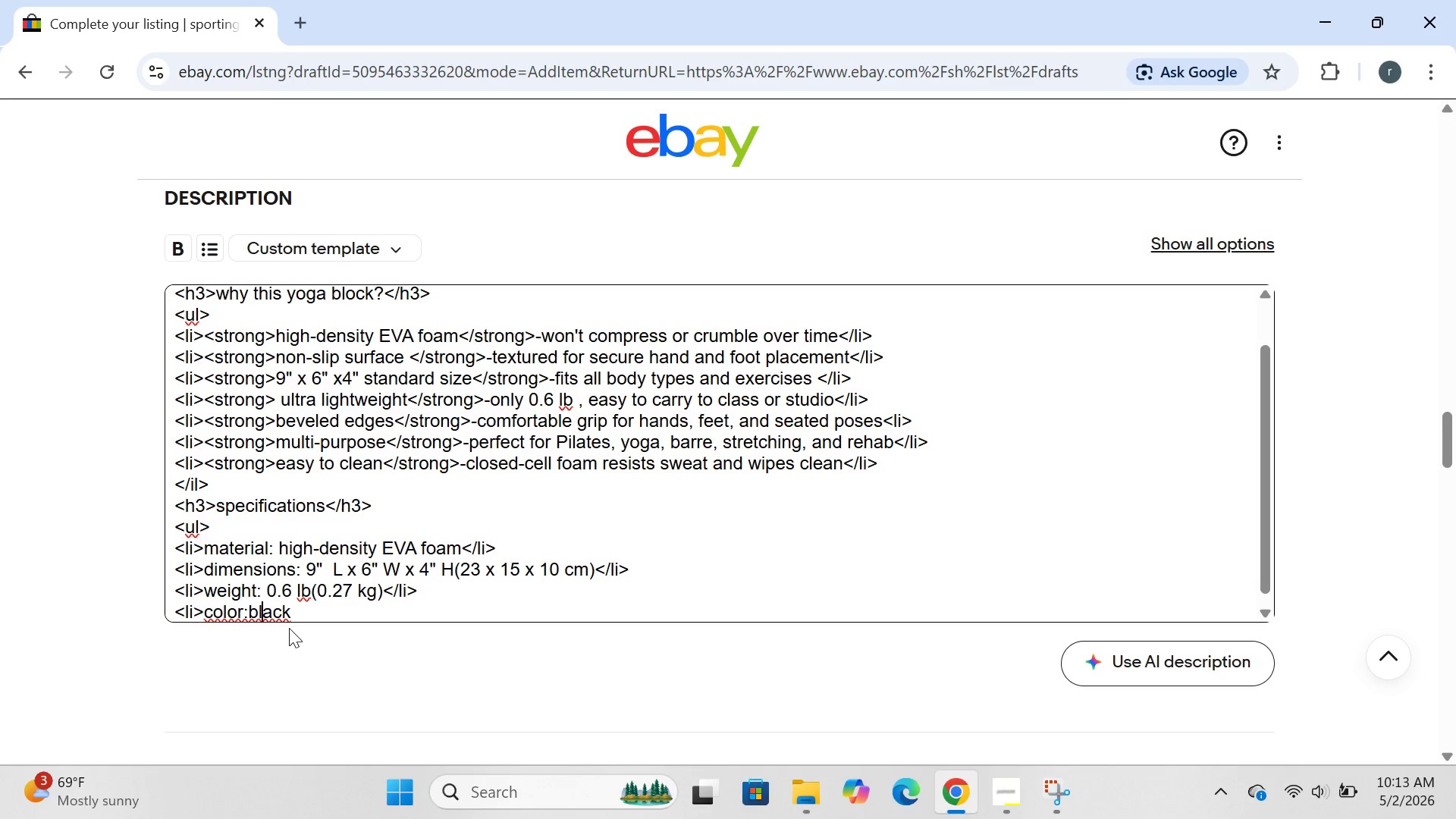 
key(ArrowLeft)
 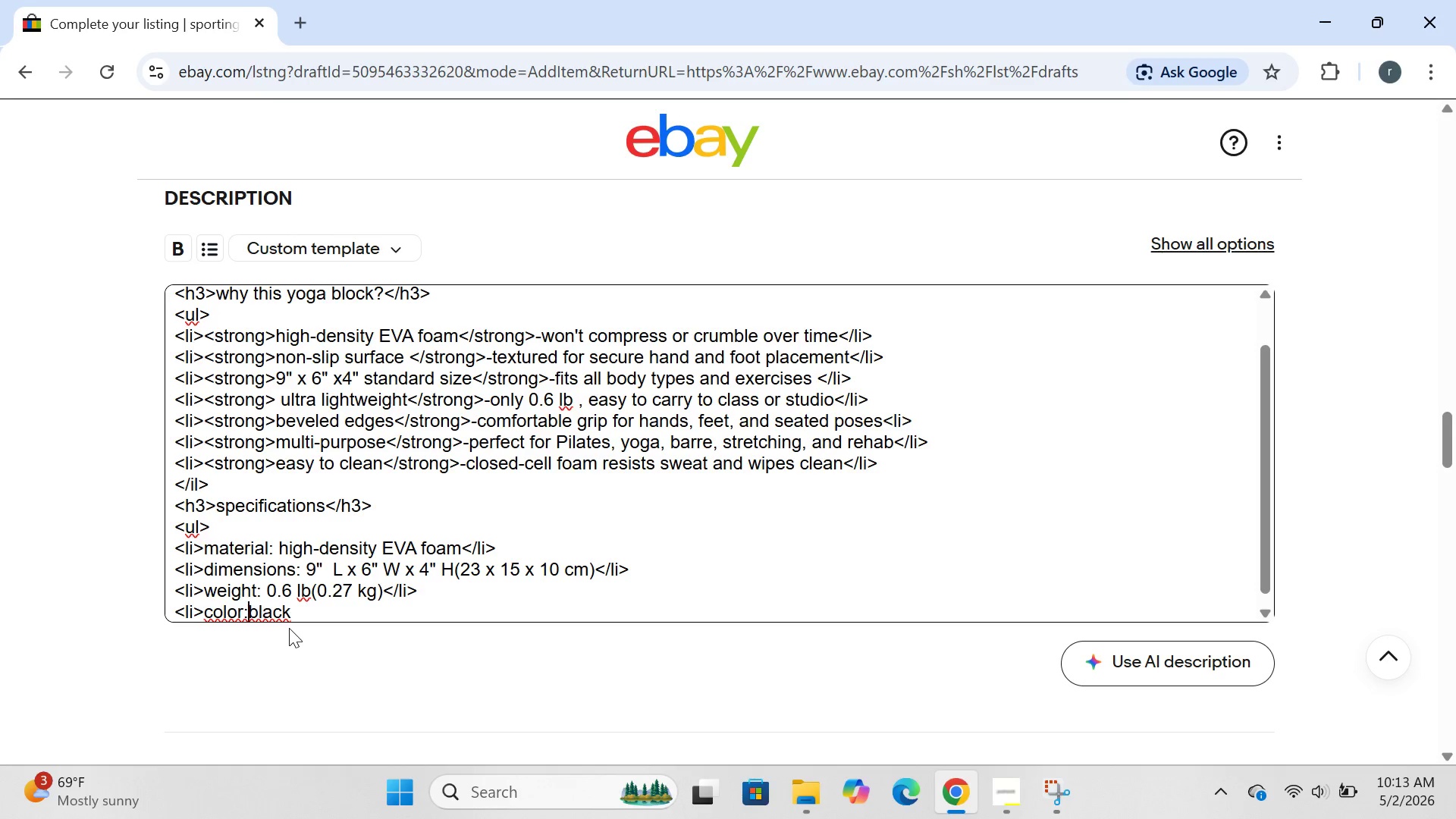 
key(ArrowLeft)
 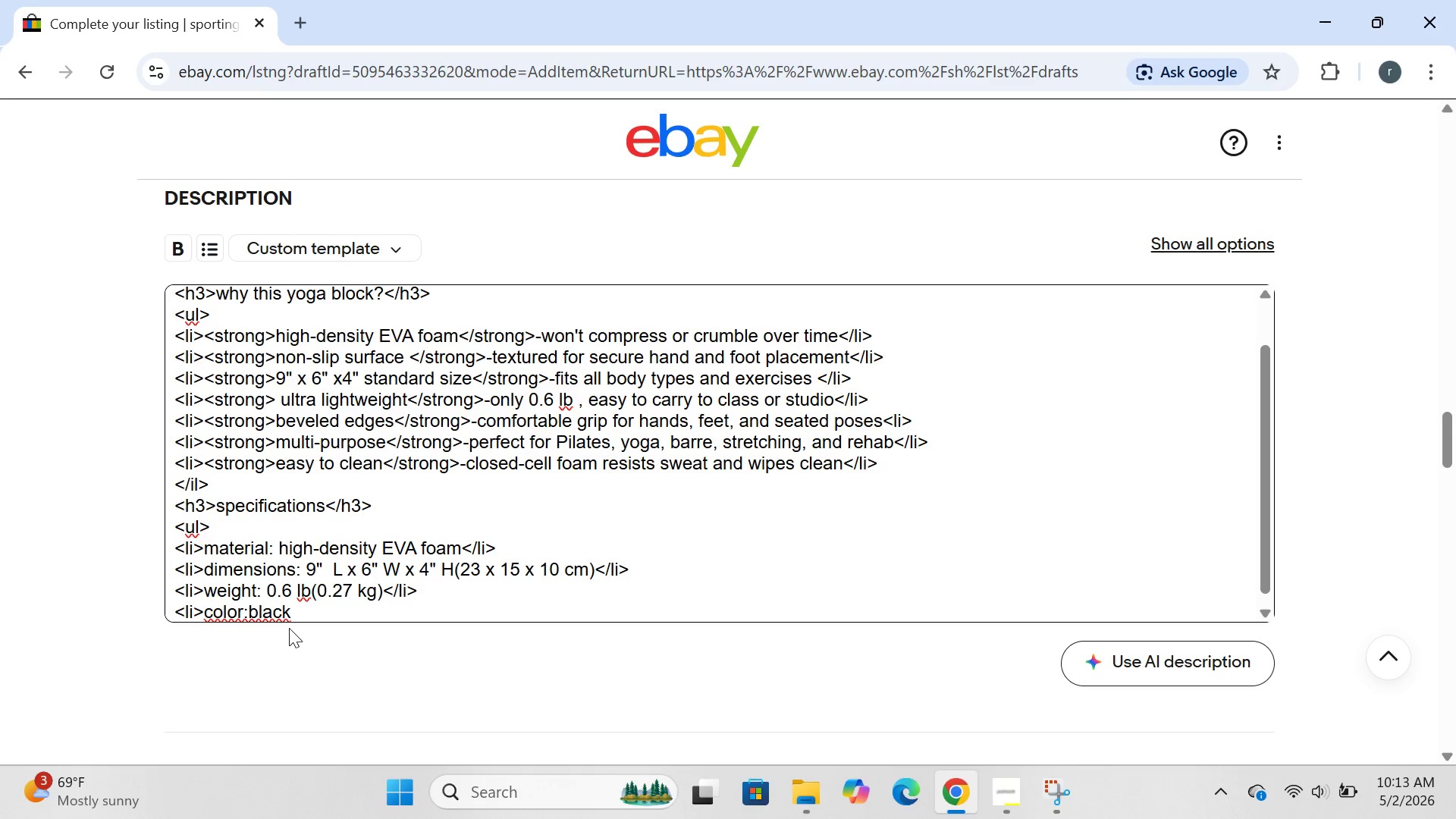 
key(Space)
 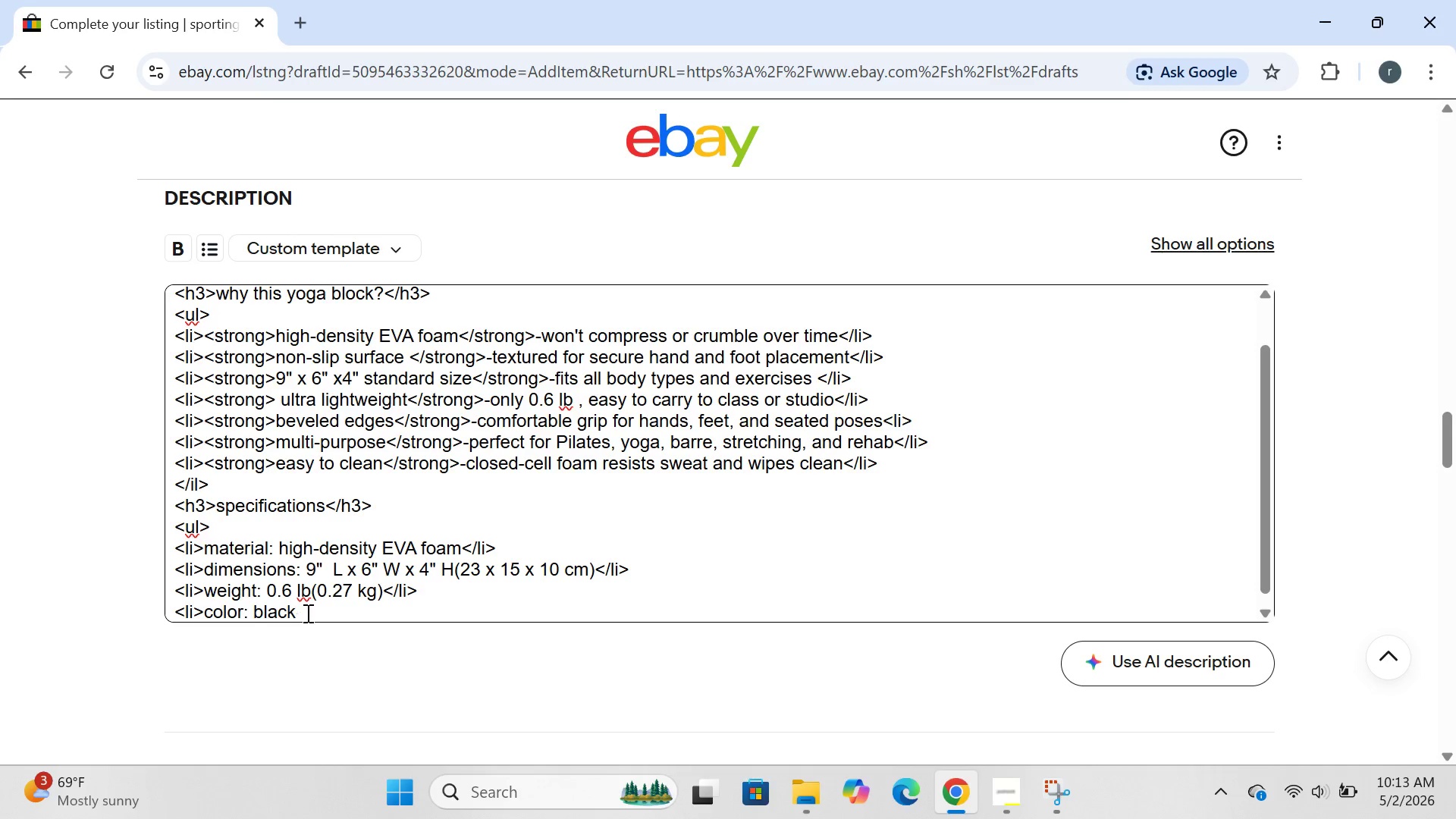 
left_click([306, 613])
 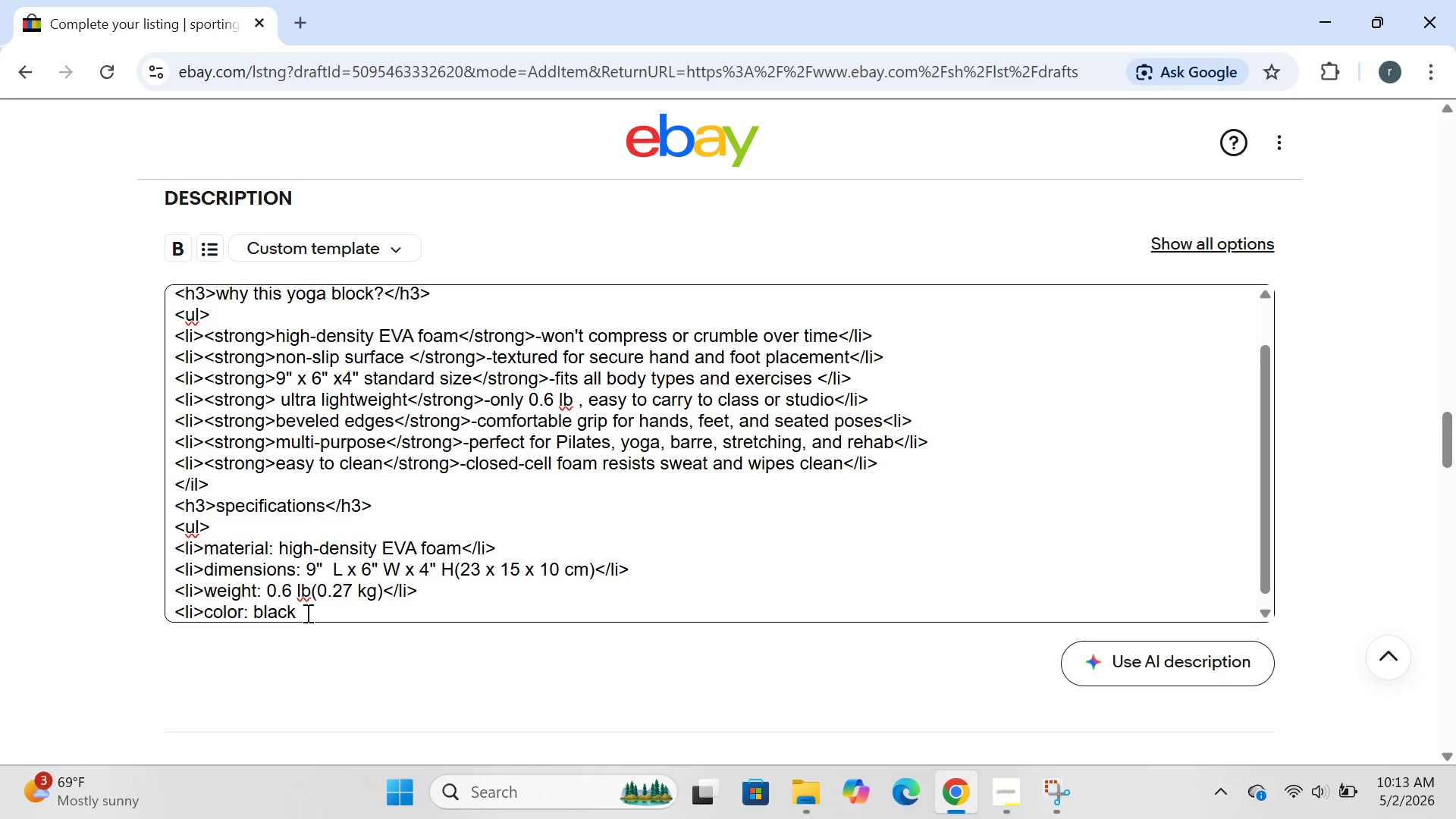 
type(<li>)
 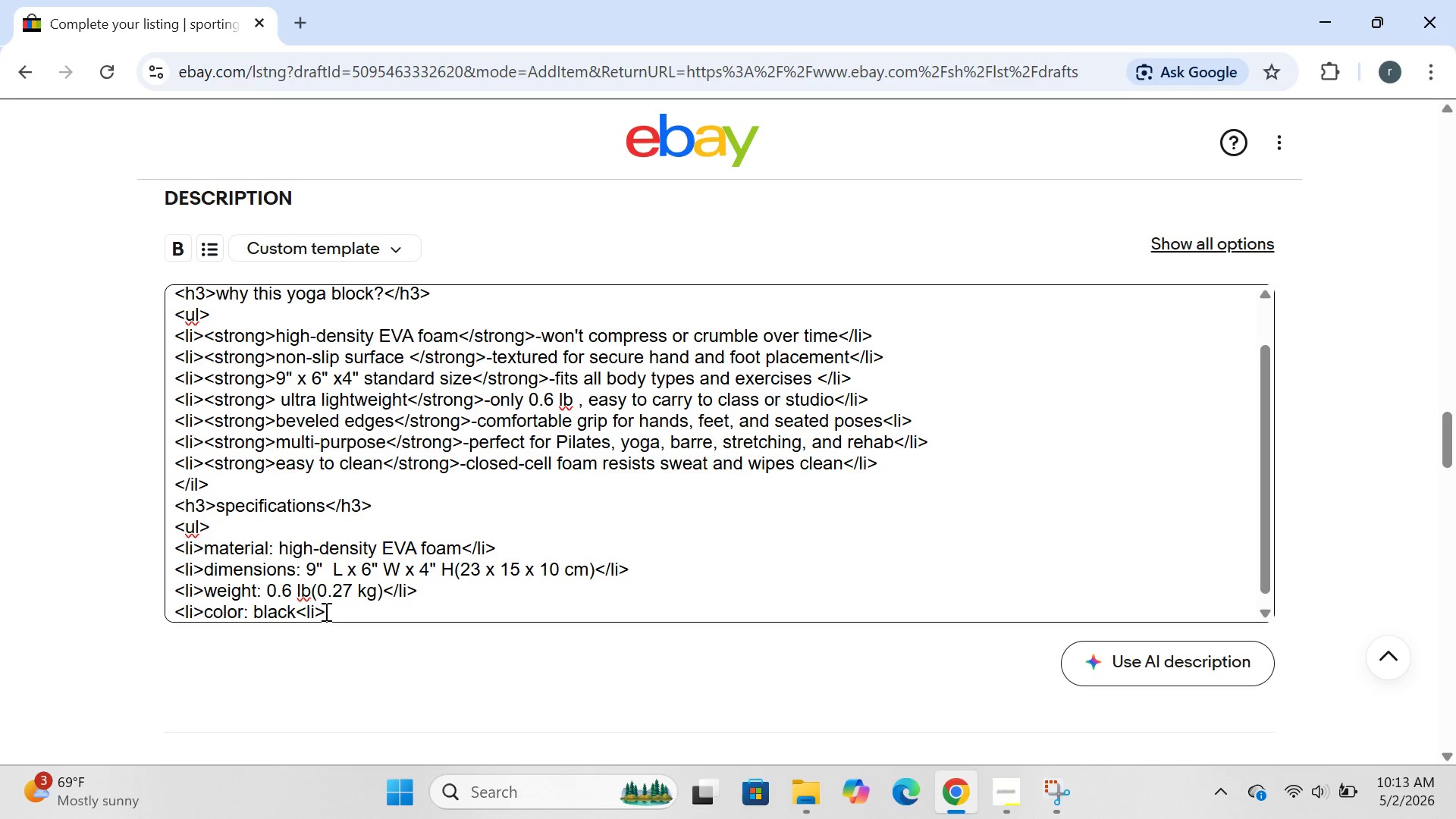 
key(Enter)
 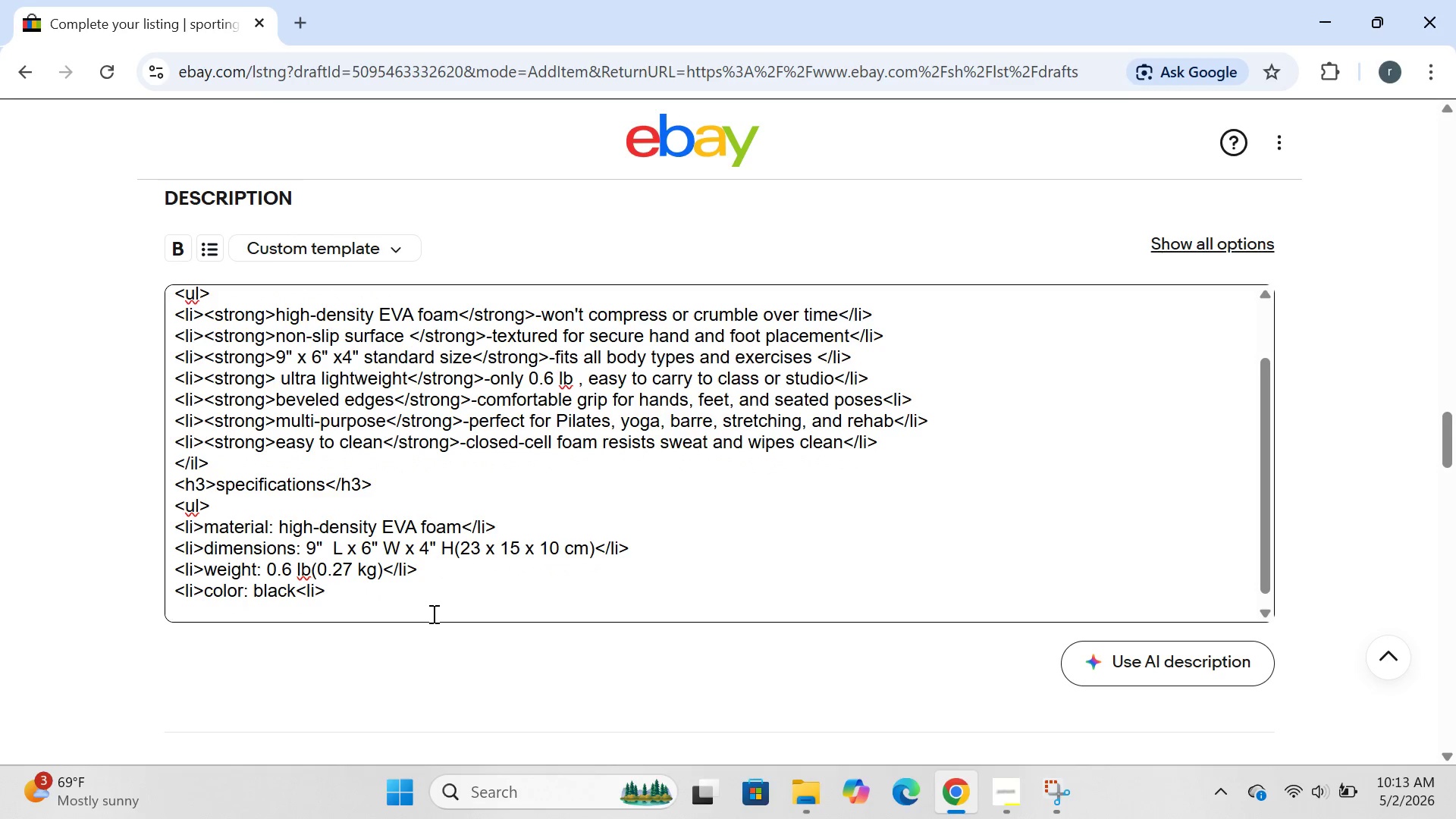 
type(<li>brand)
 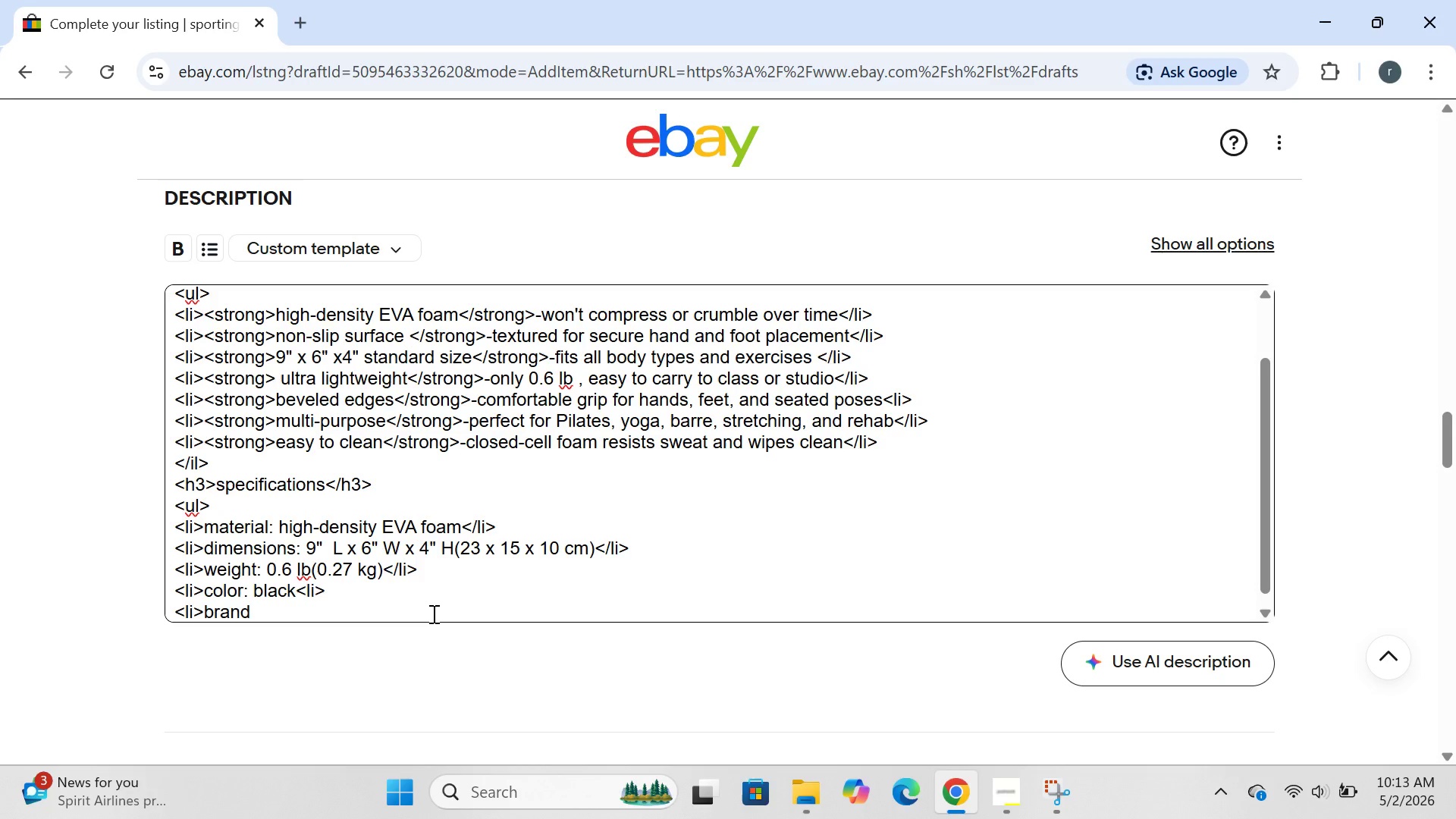 
type(: zenith flow)
key(Backspace)
type(<li>)
 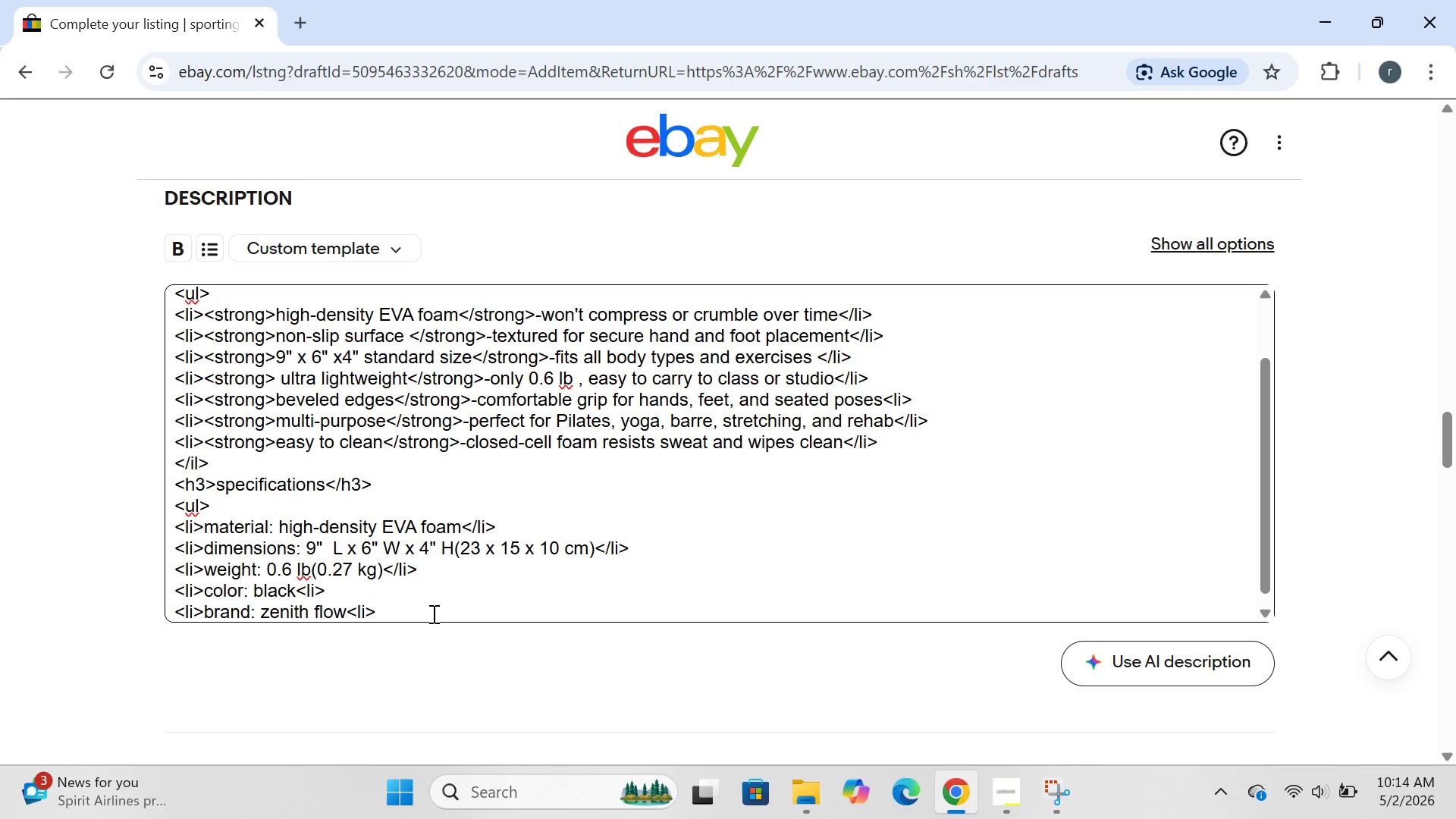 
hold_key(key=Backslash, duration=0.38)
 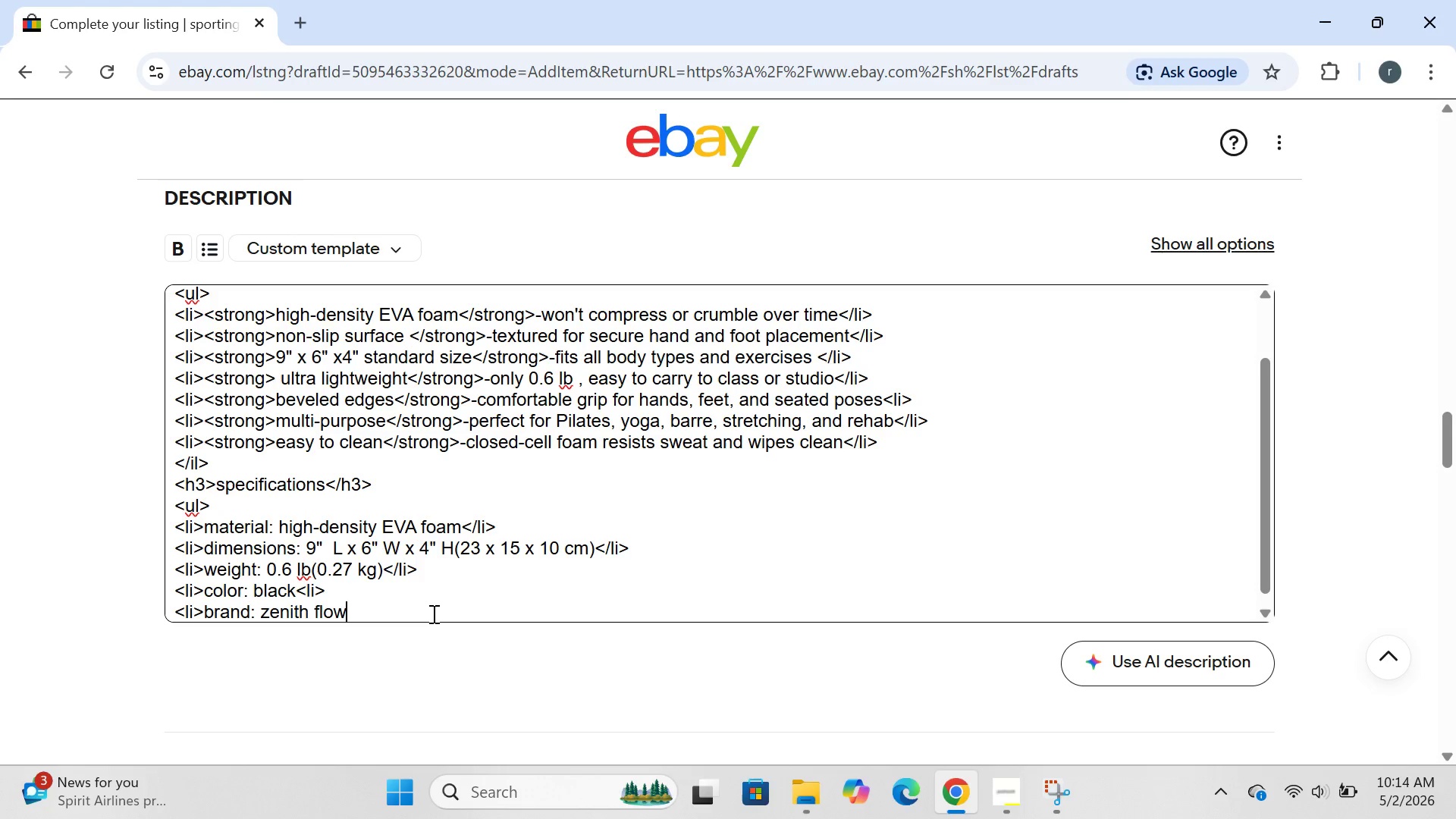 
key(ArrowLeft)
 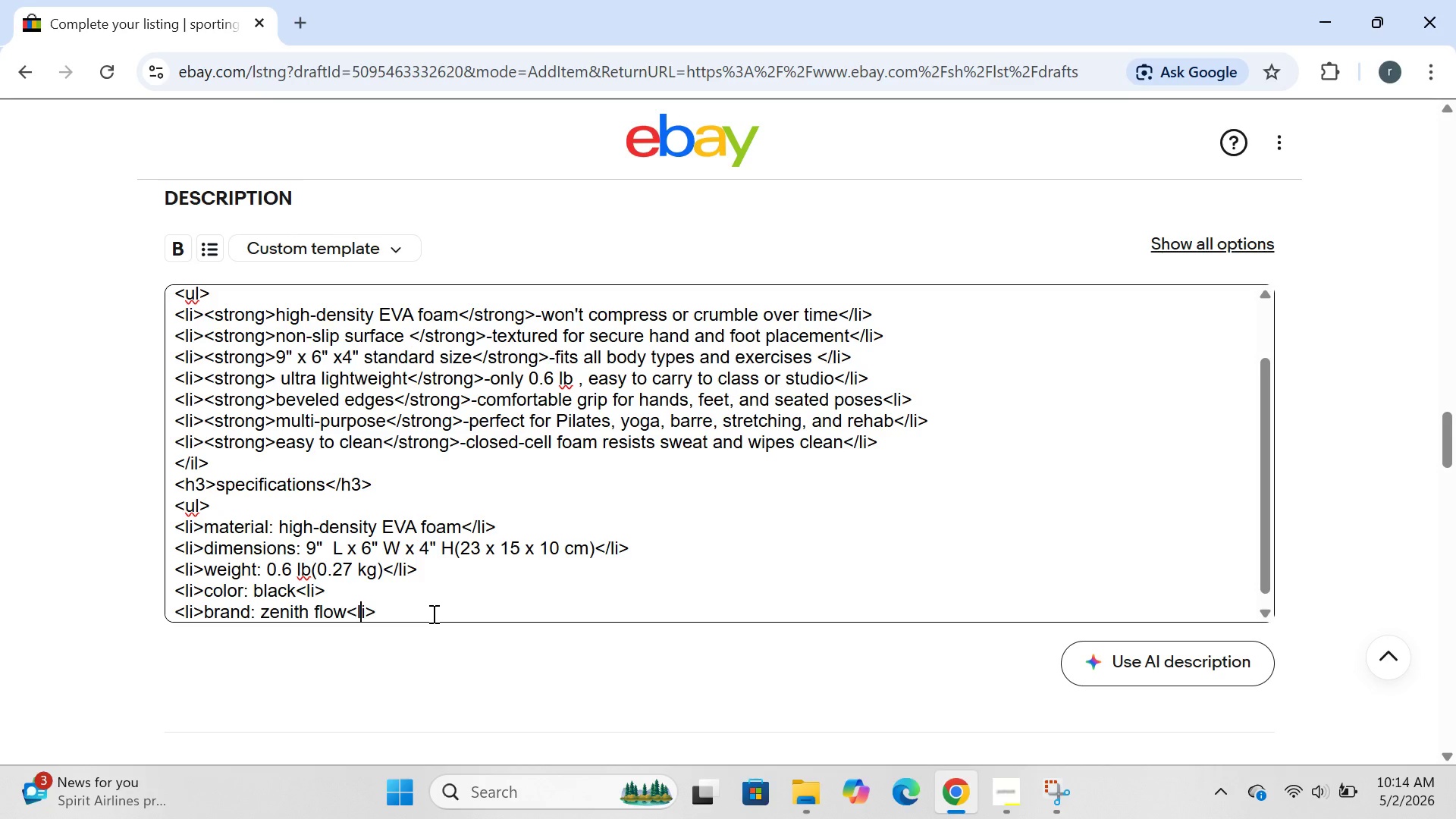 
key(ArrowLeft)
 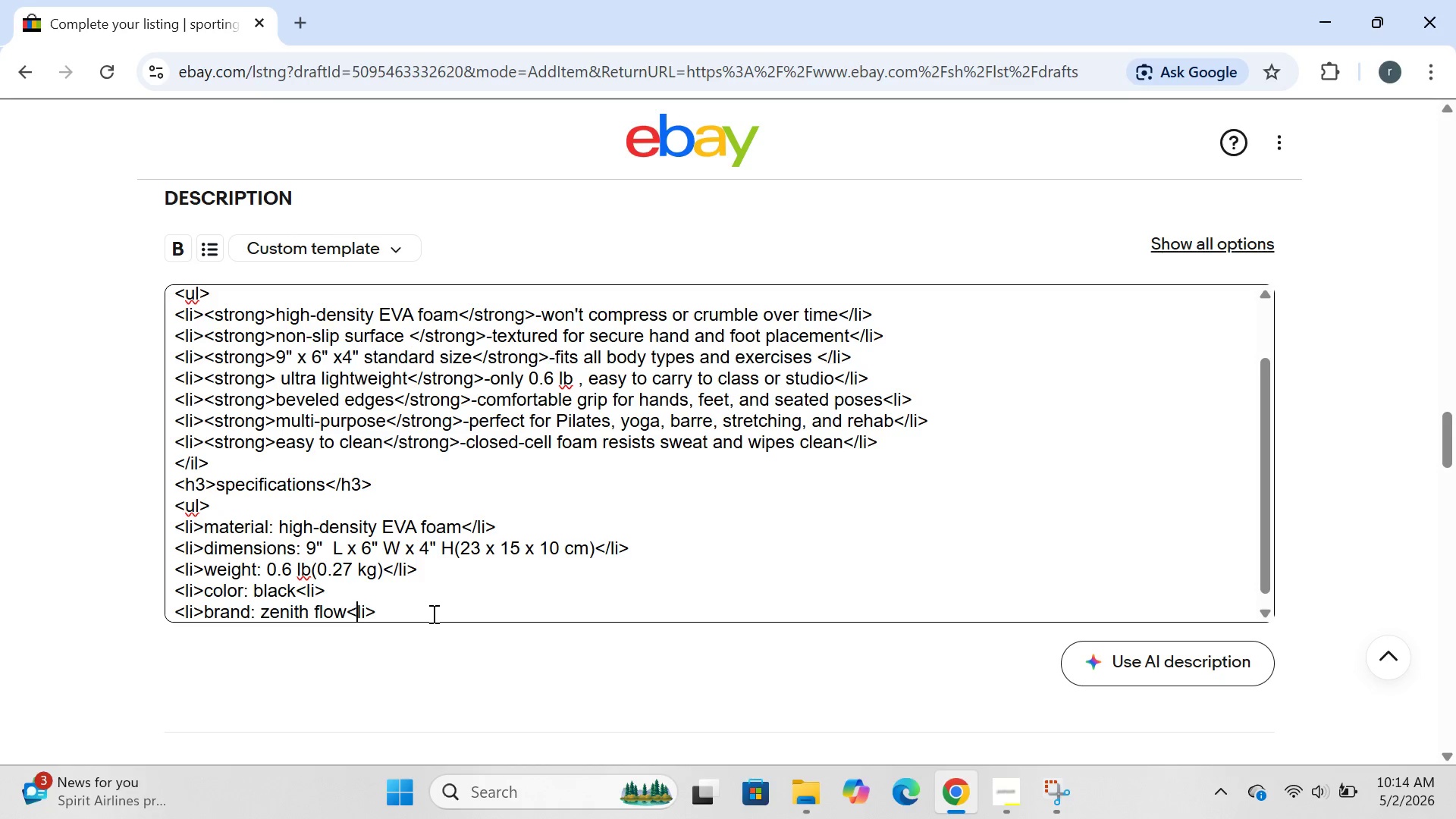 
key(ArrowLeft)
 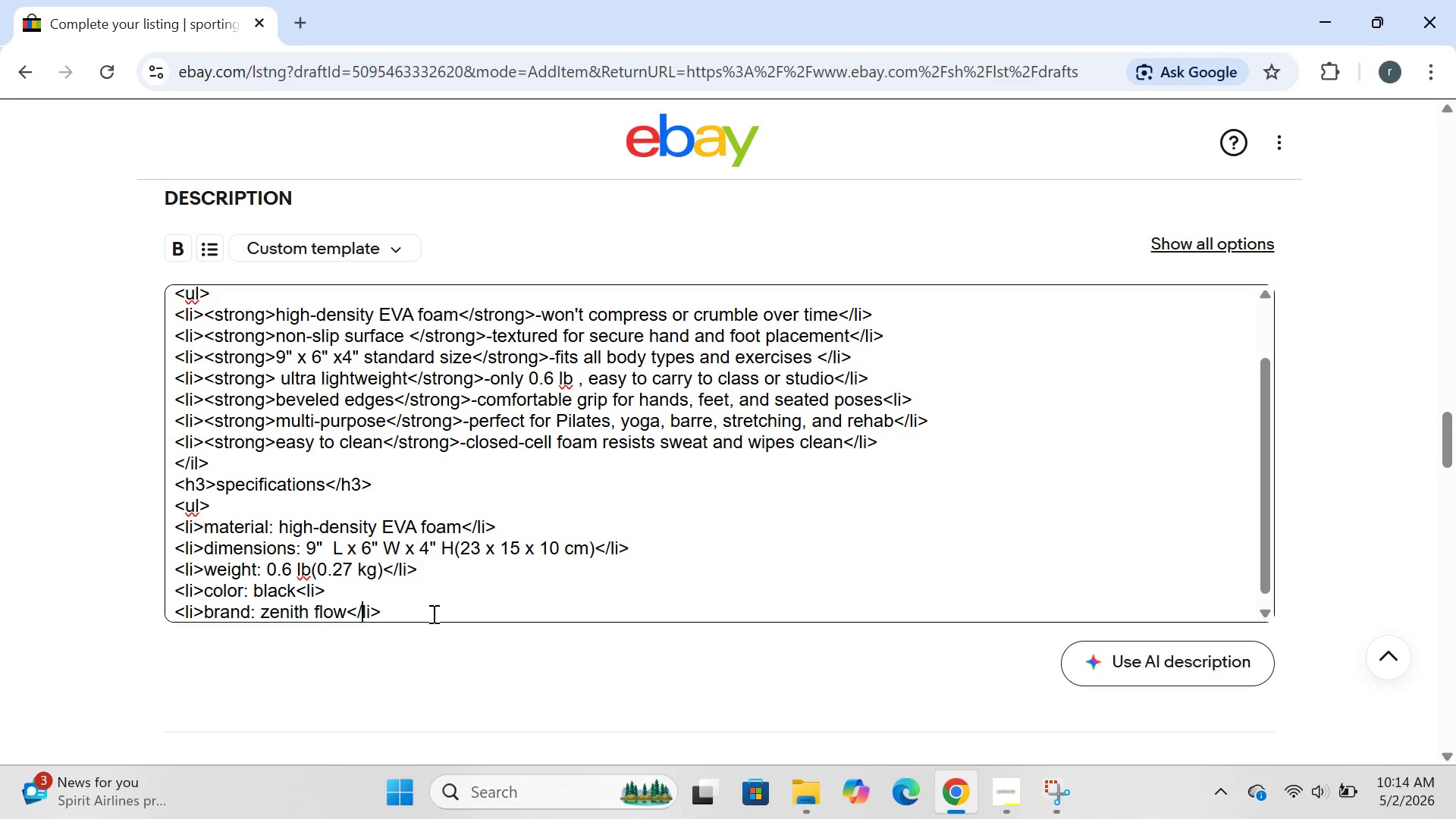 
key(Slash)
 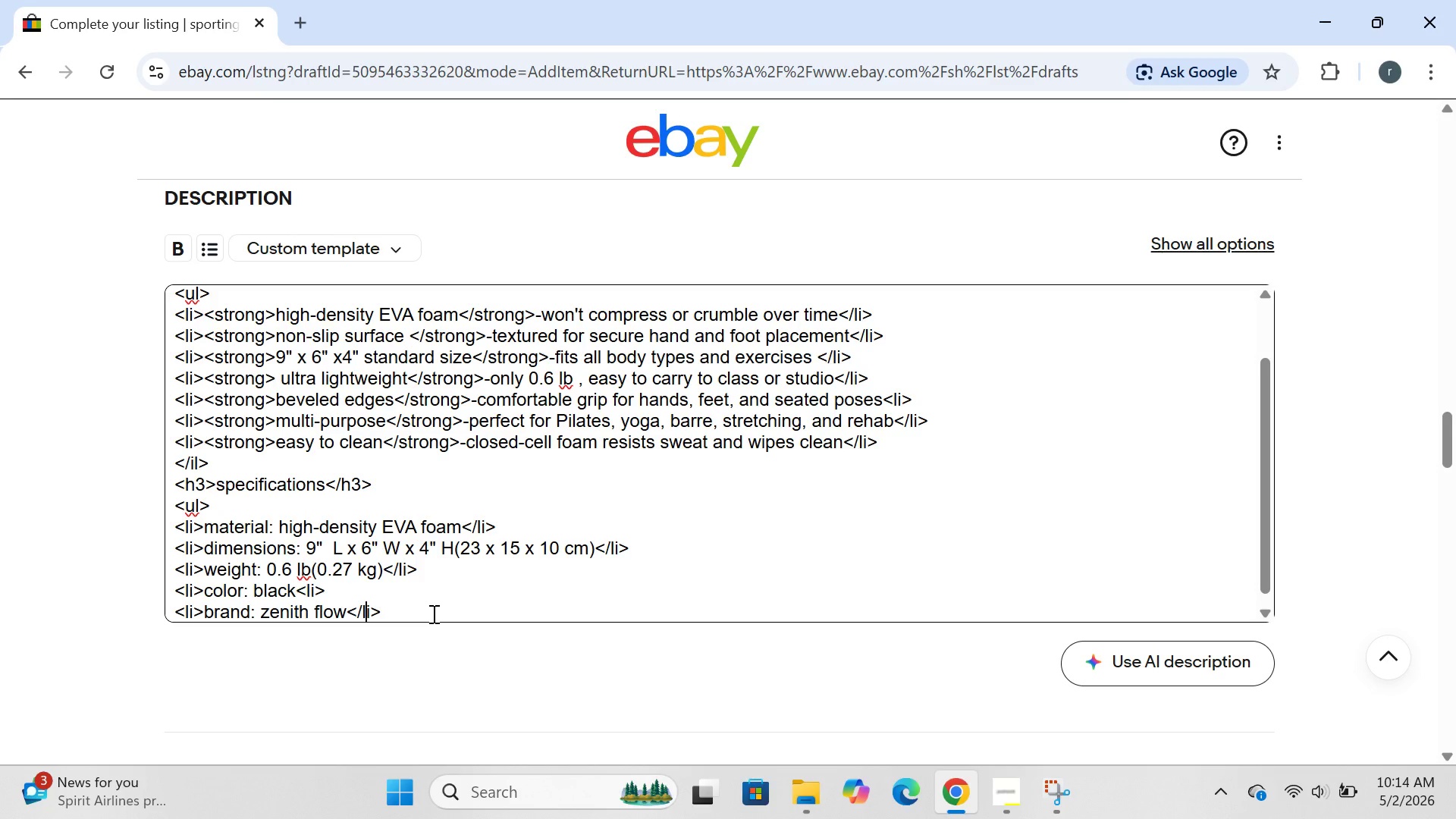 
key(ArrowRight)
 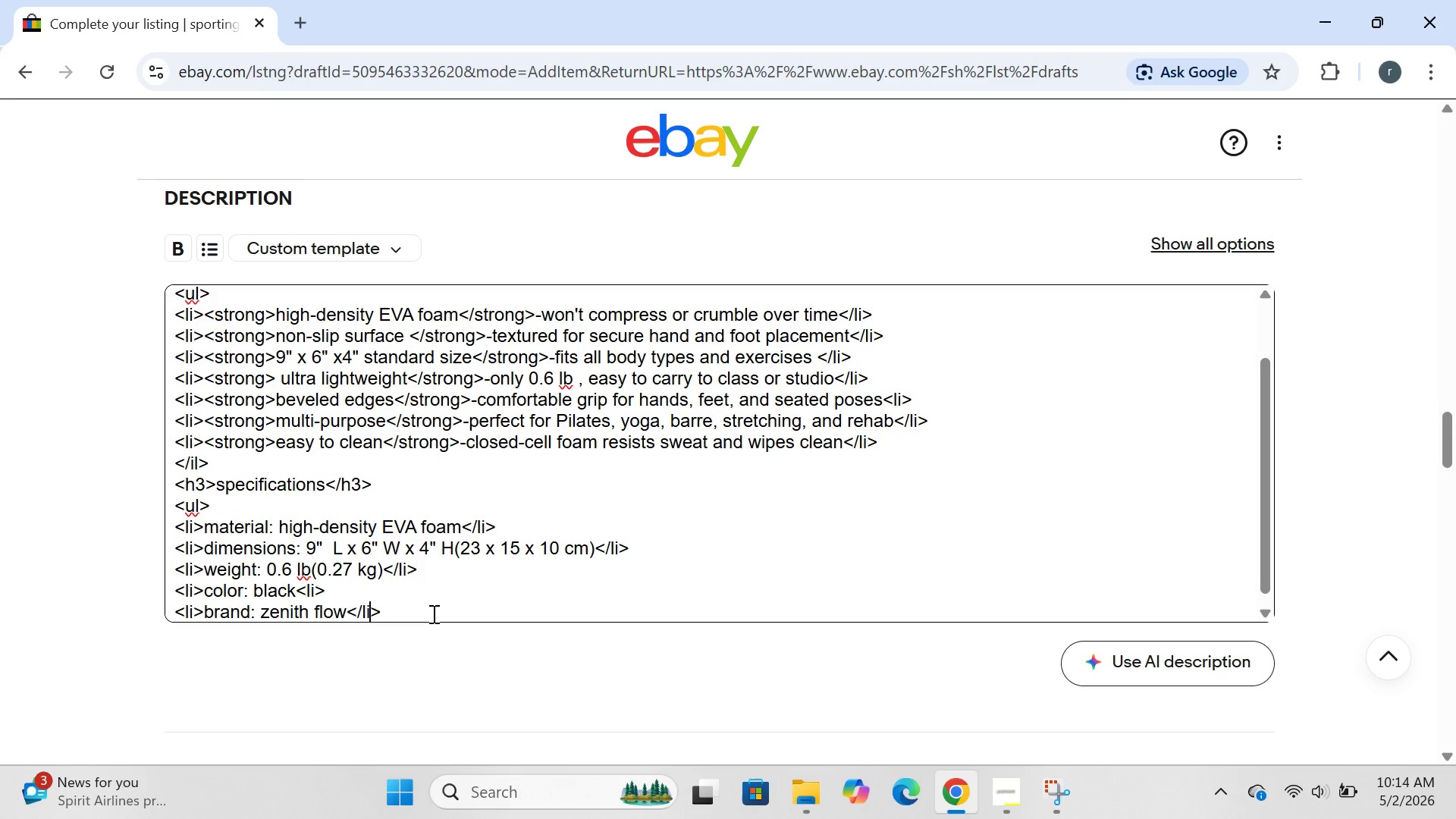 
key(ArrowRight)
 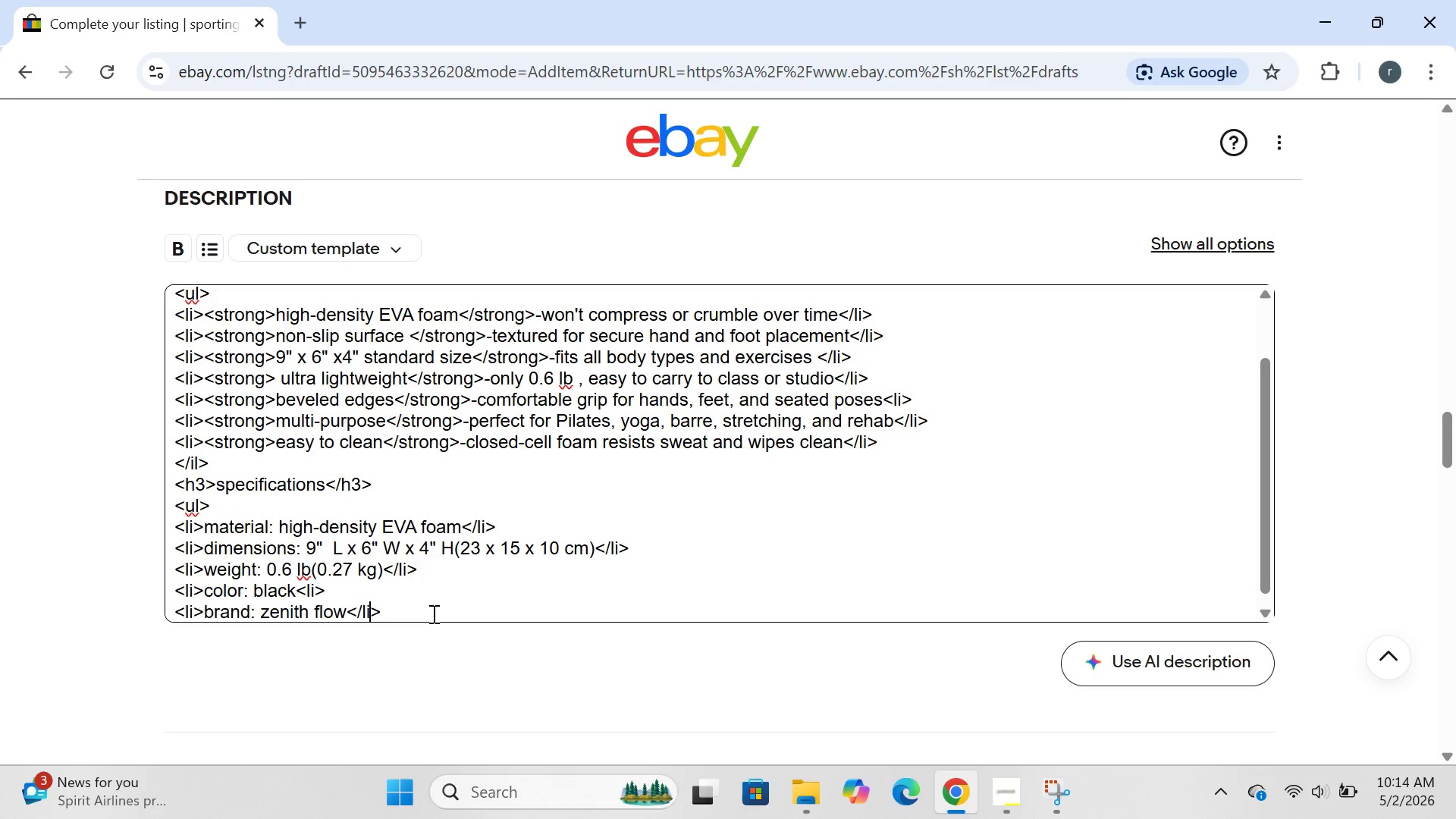 
key(ArrowRight)
 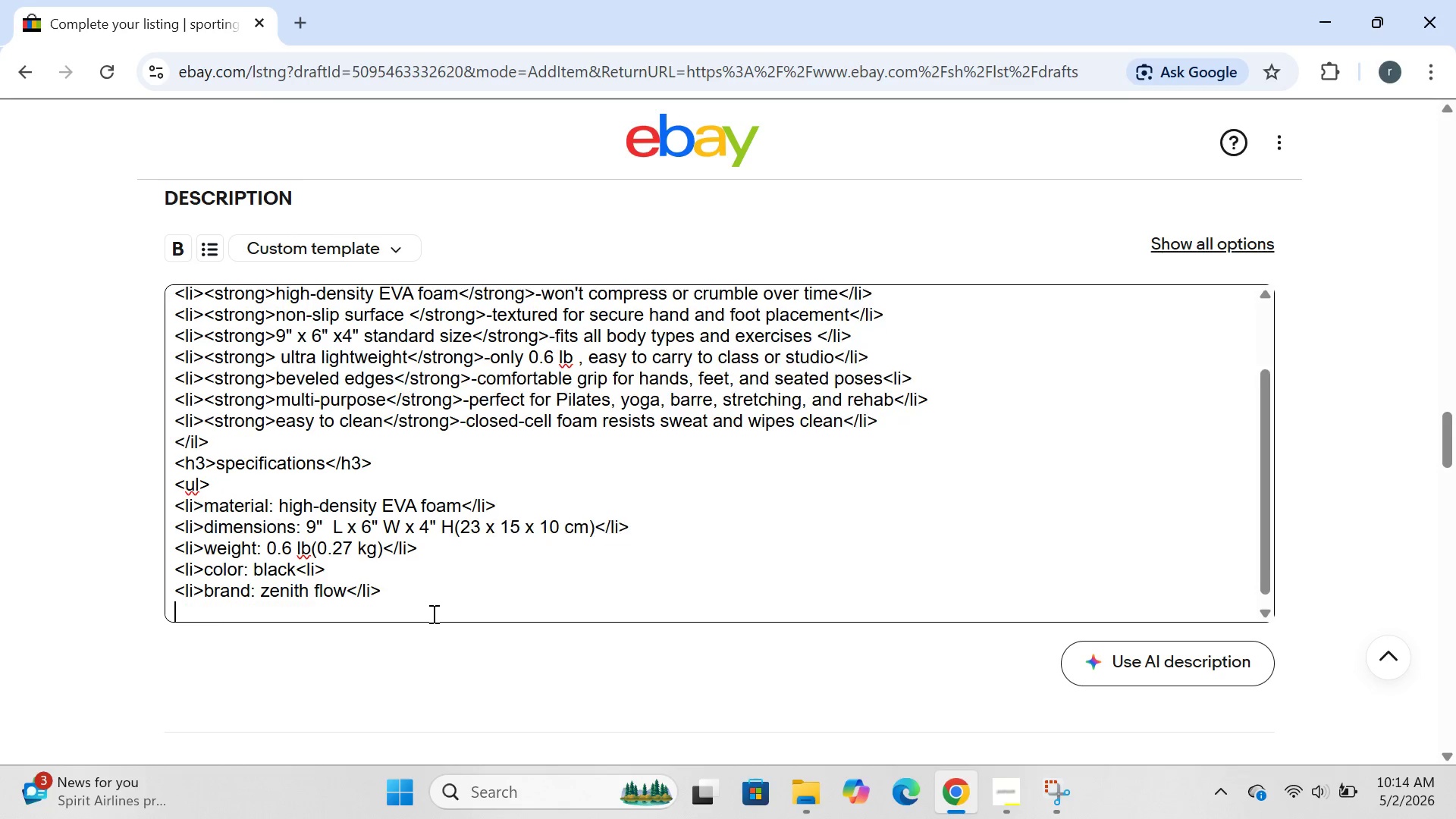 
key(Enter)
 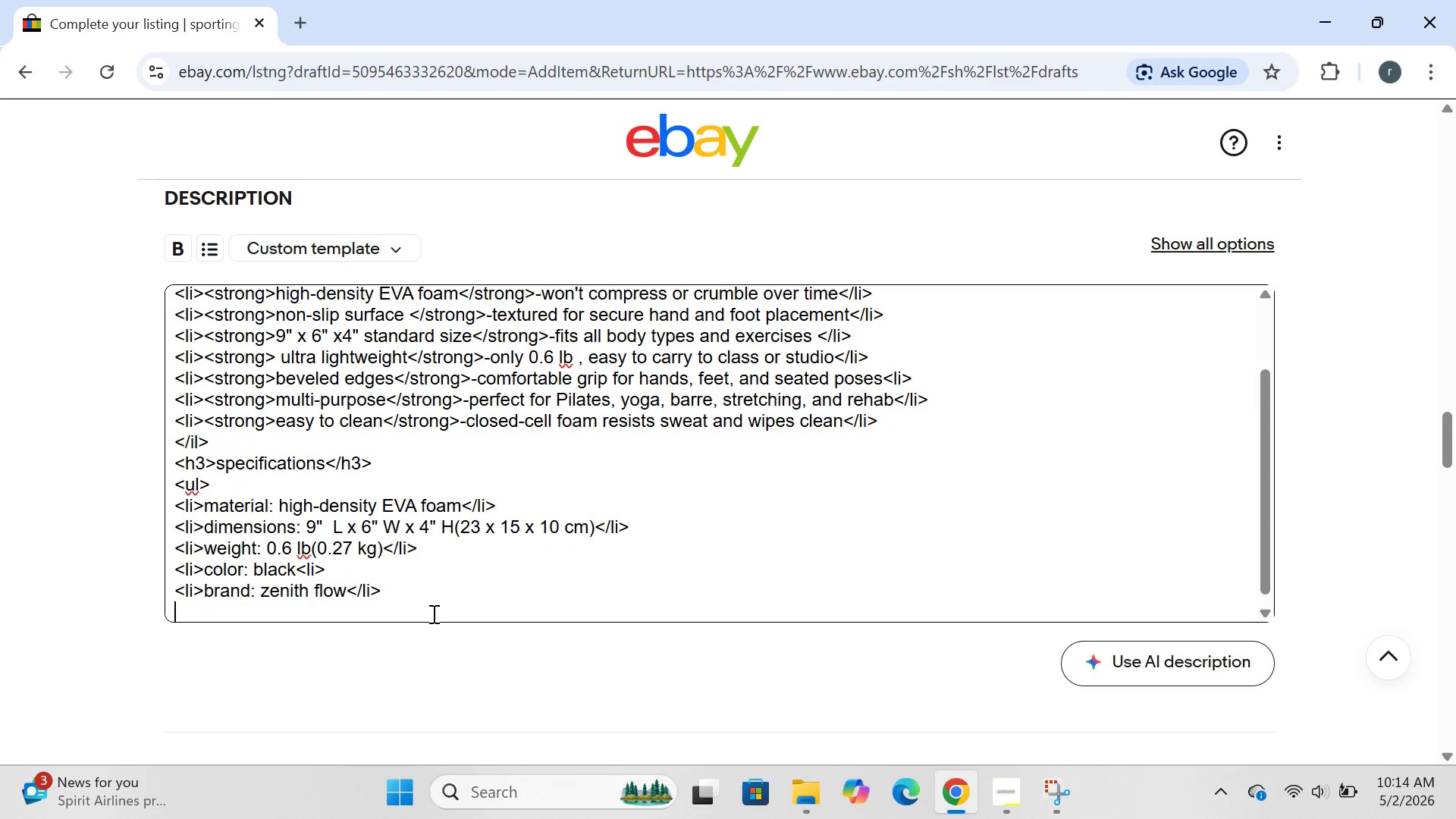 
type(<li.)
key(Backspace)
type(>MPN)
 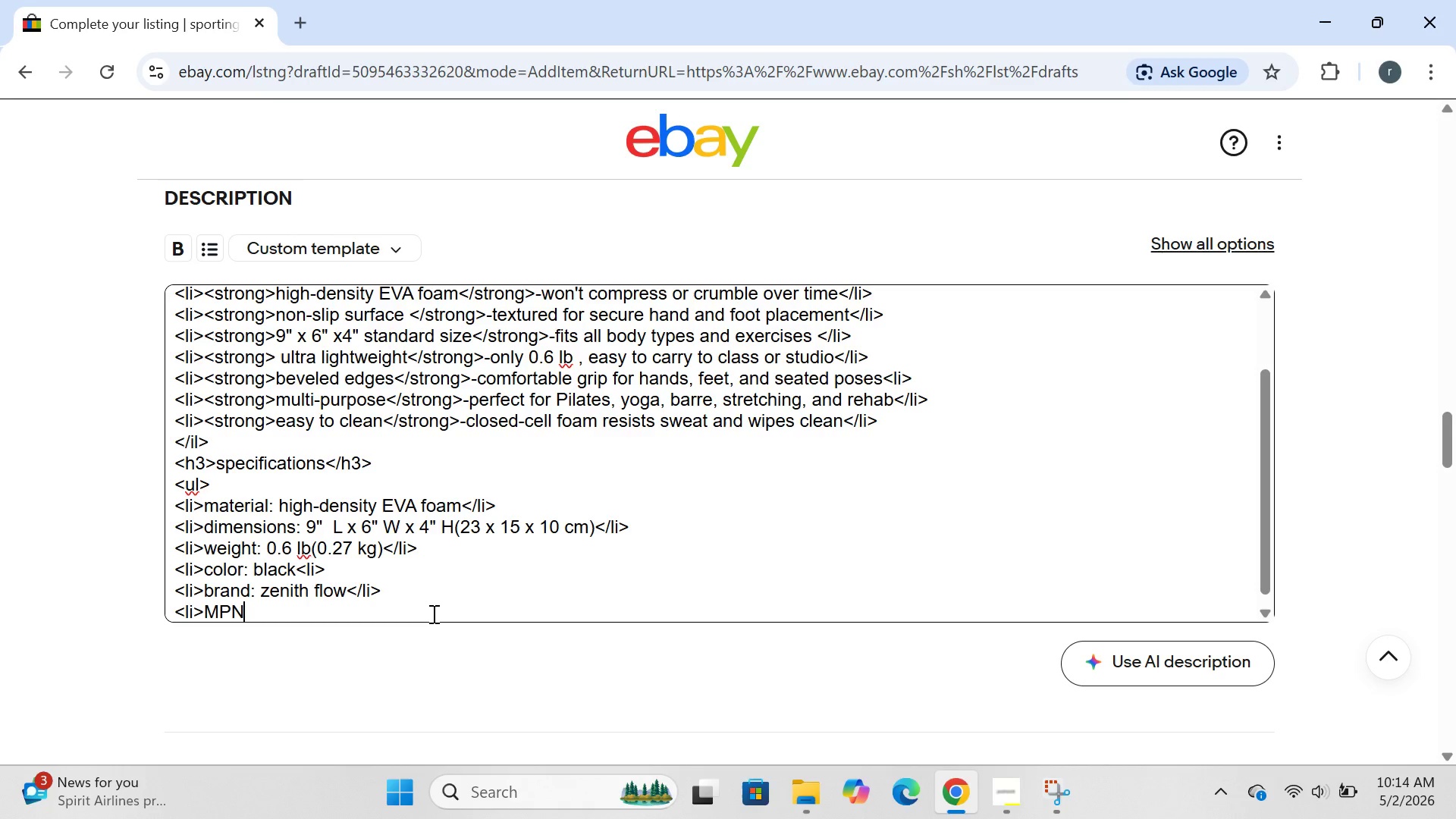 
wait(5.08)
 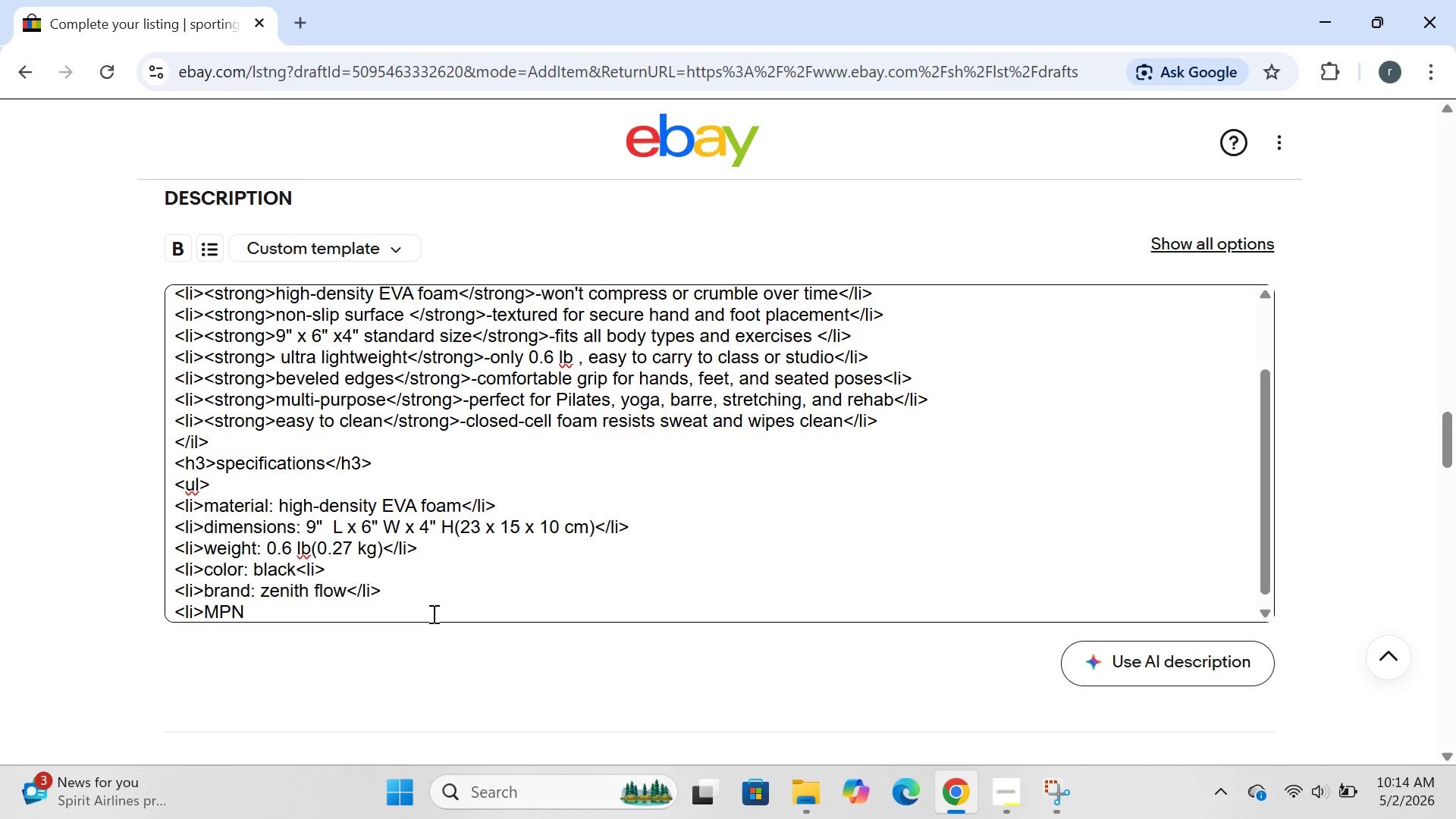 
type(:WH-PHT-00003</LI)
key(Backspace)
key(Backspace)
type(li>)
 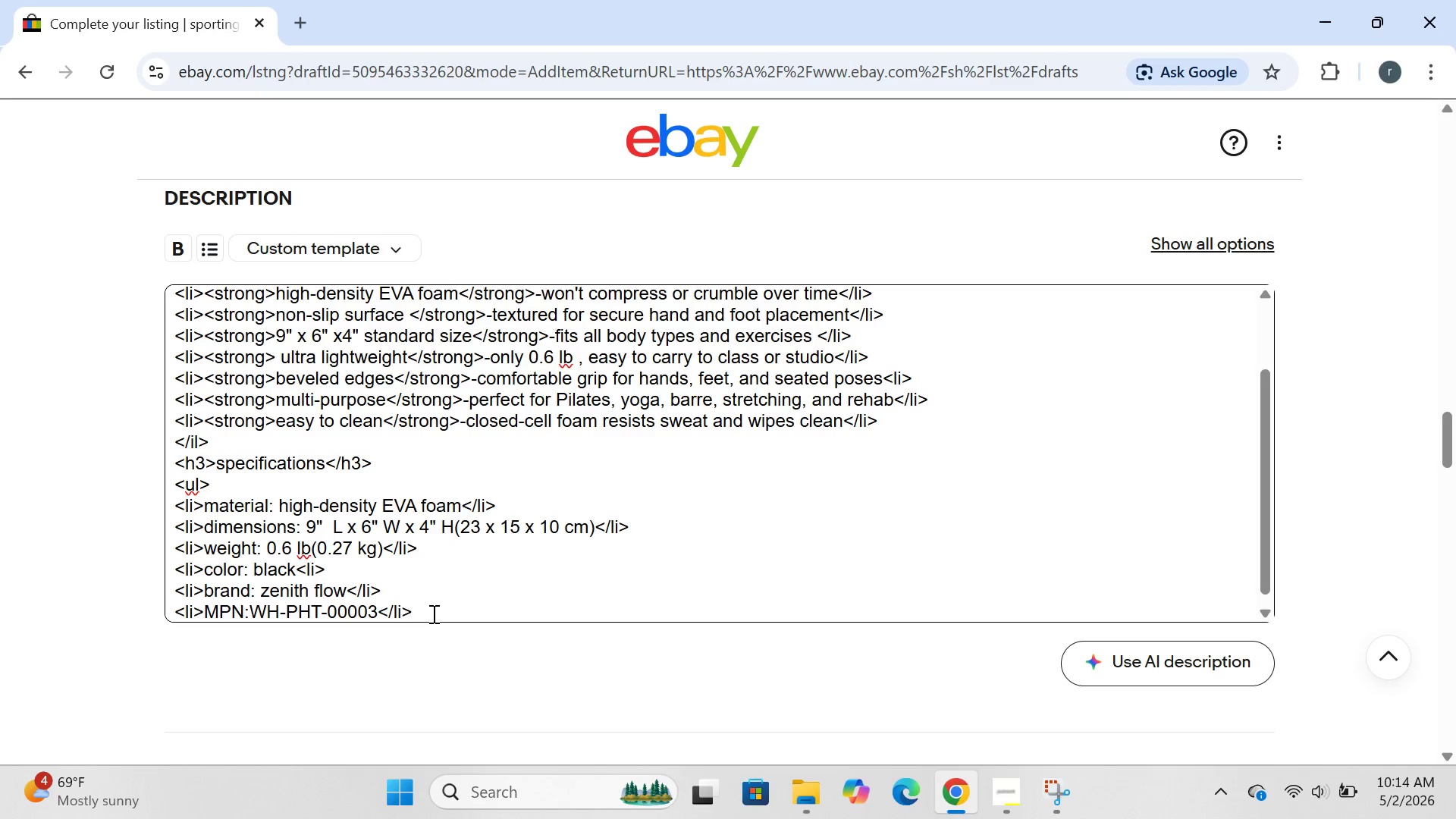 
key(Enter)
 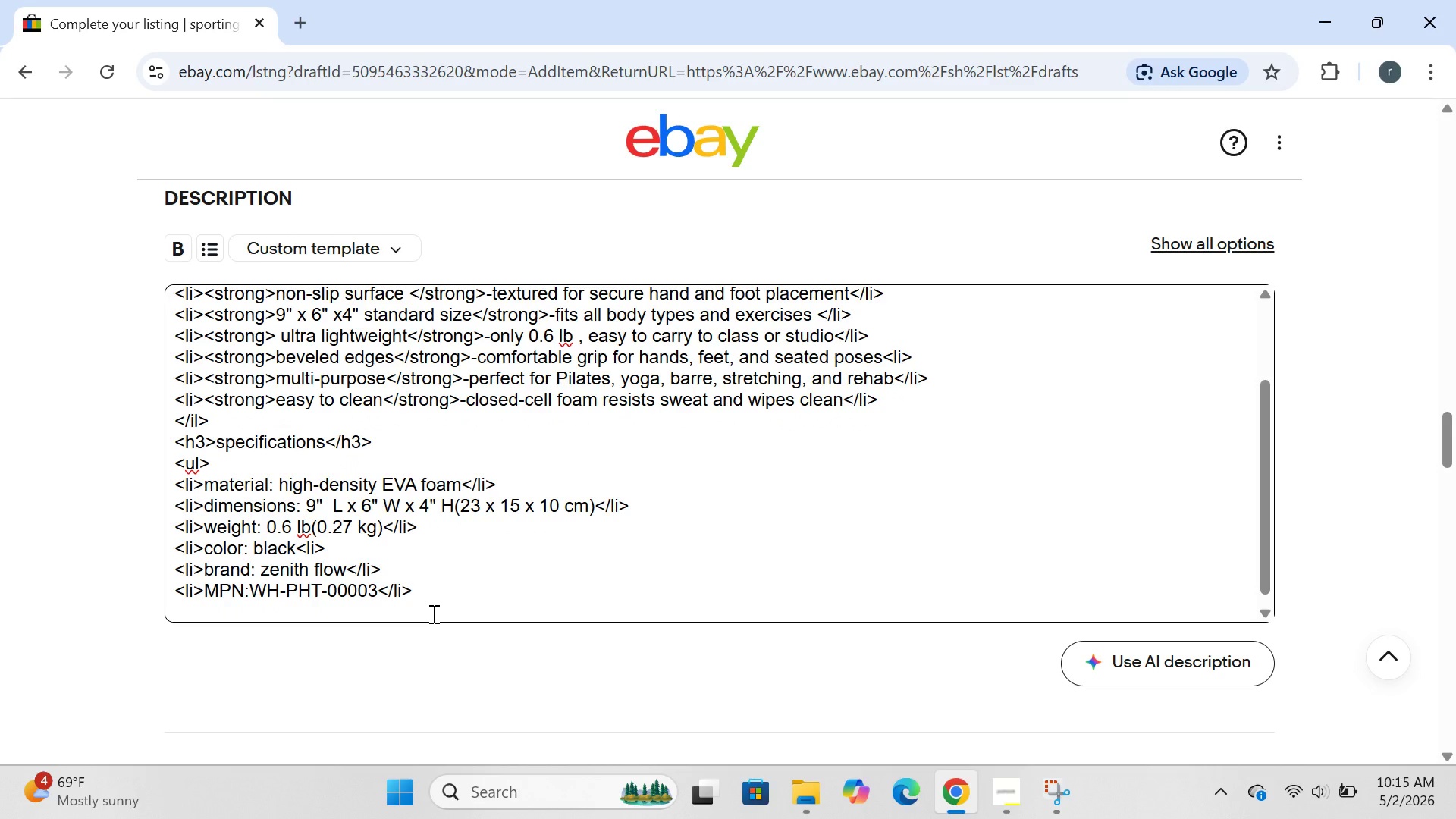 
type(<ul>)
 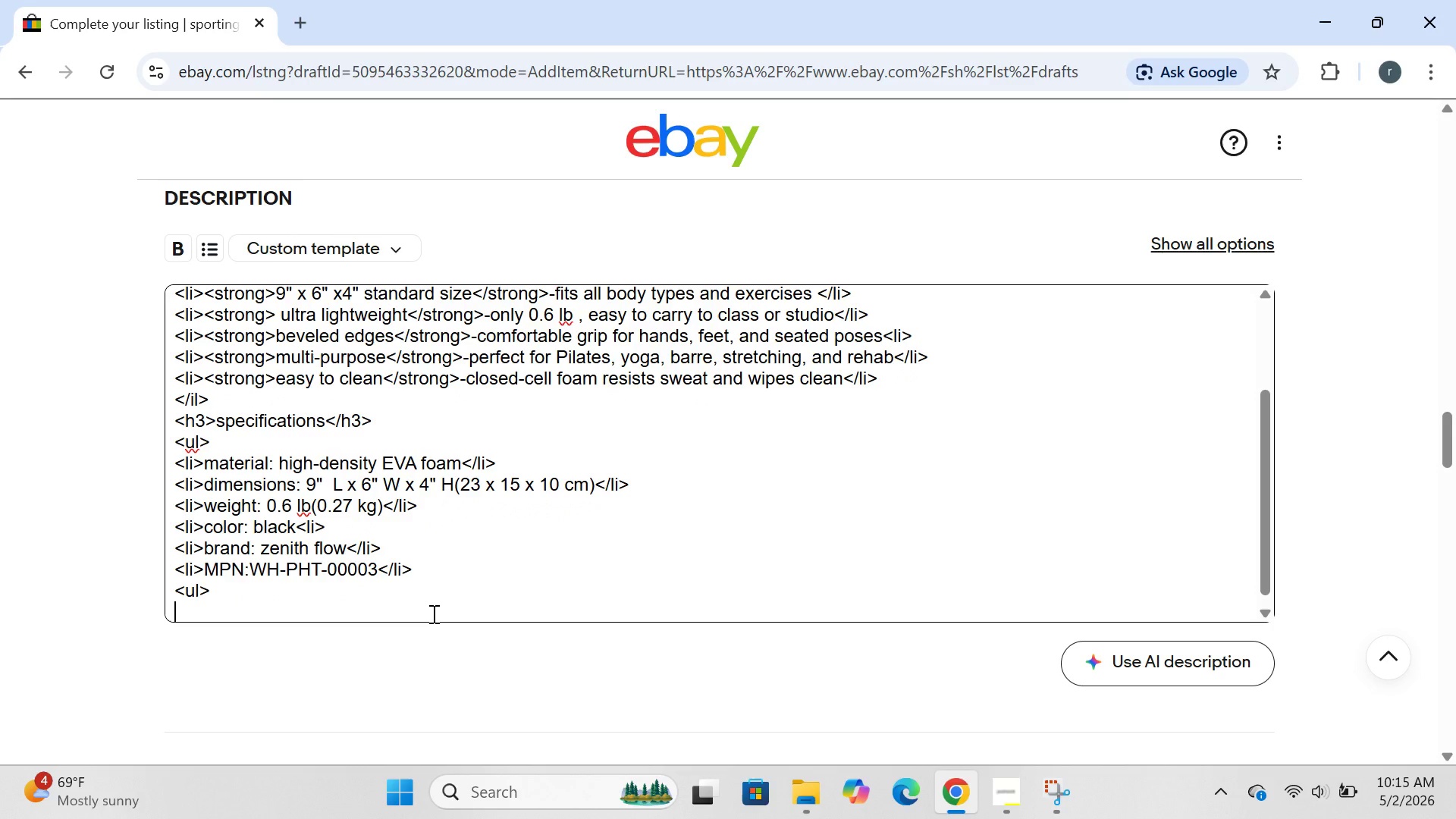 
 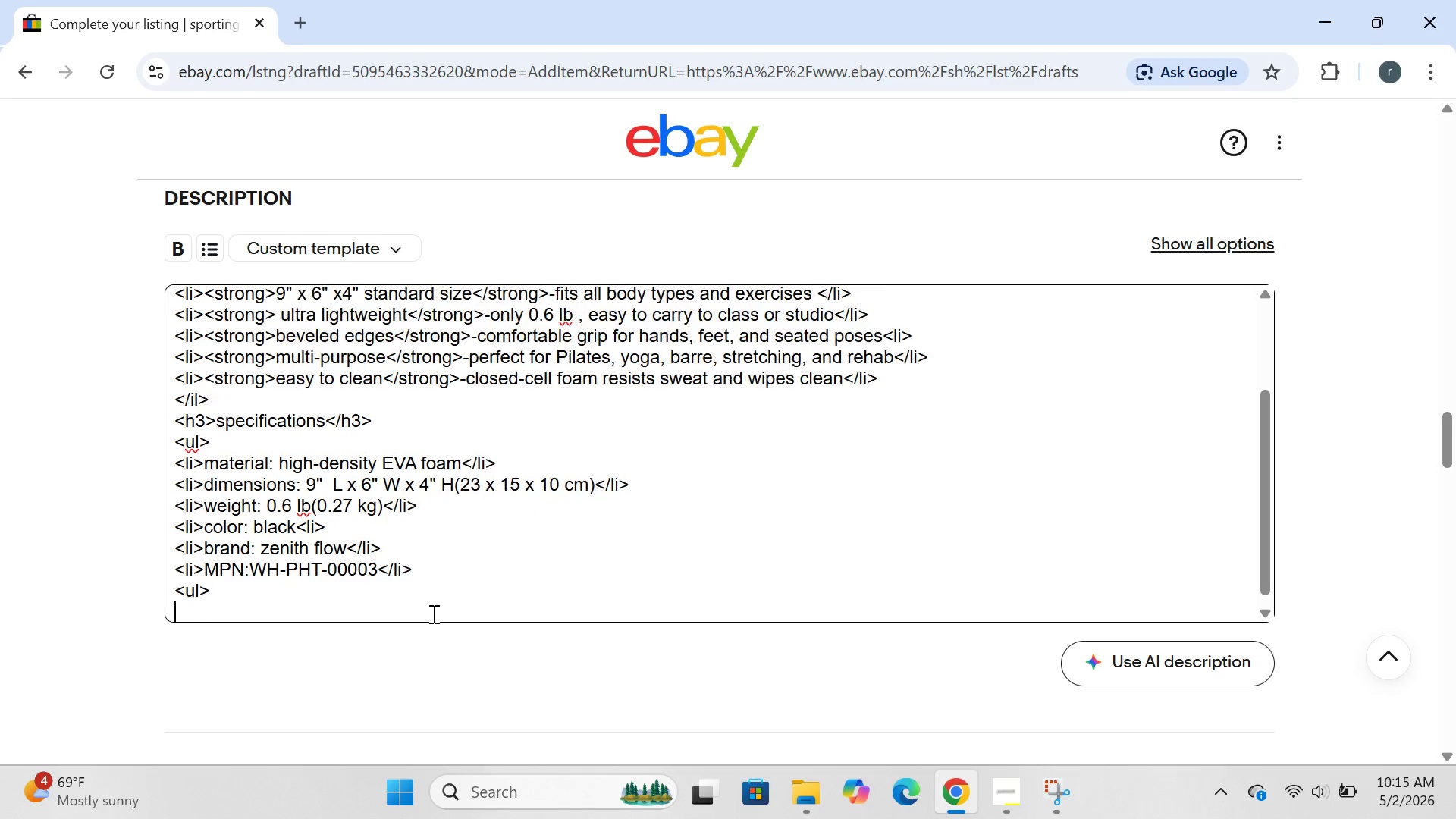 
key(Enter)
 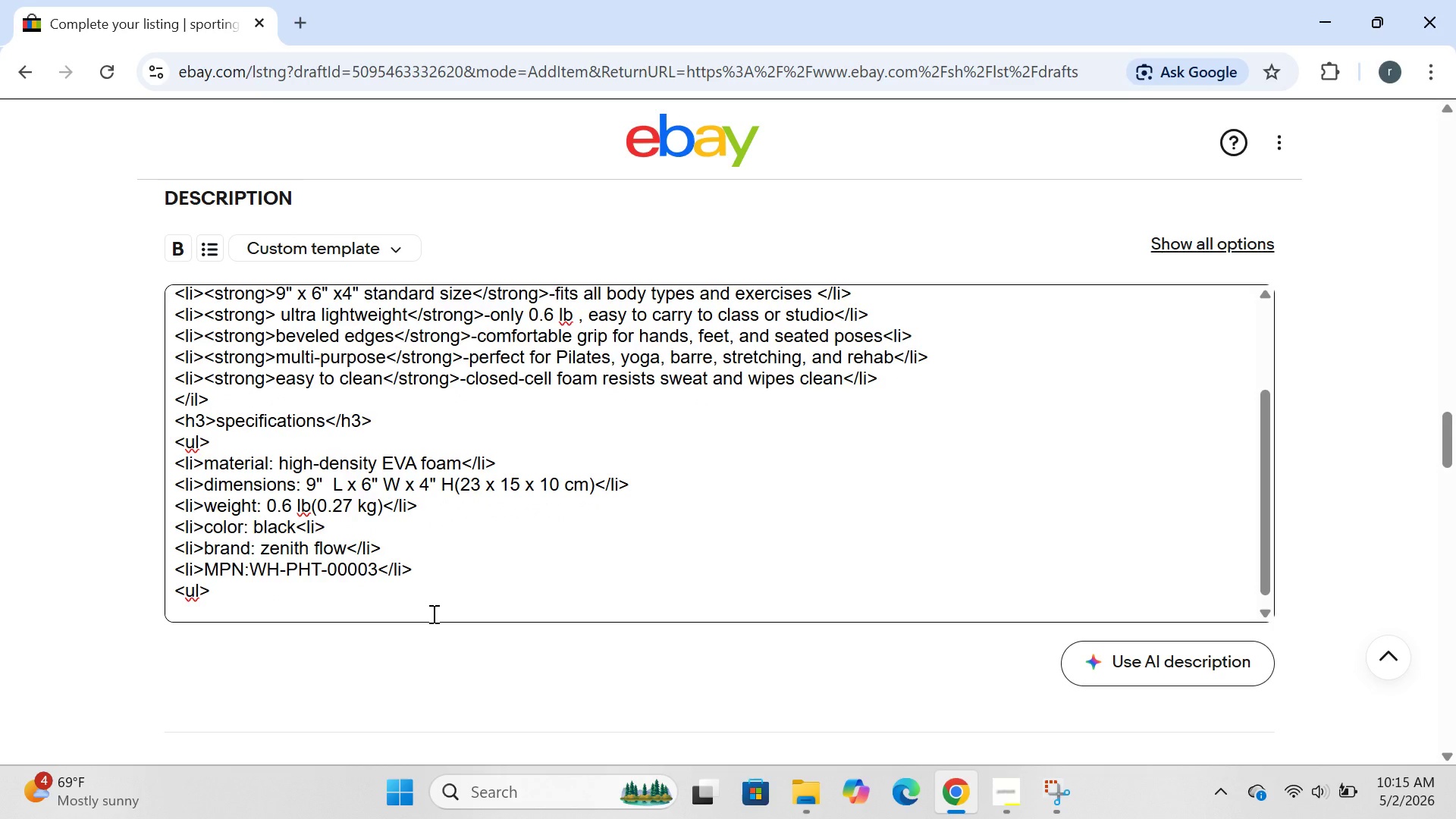 
type(\)
key(Backspace)
type(<h3>what;)
key(Backspace)
type([)
key(Backspace)
type(;)
key(Backspace)
type('s included</h3>)
 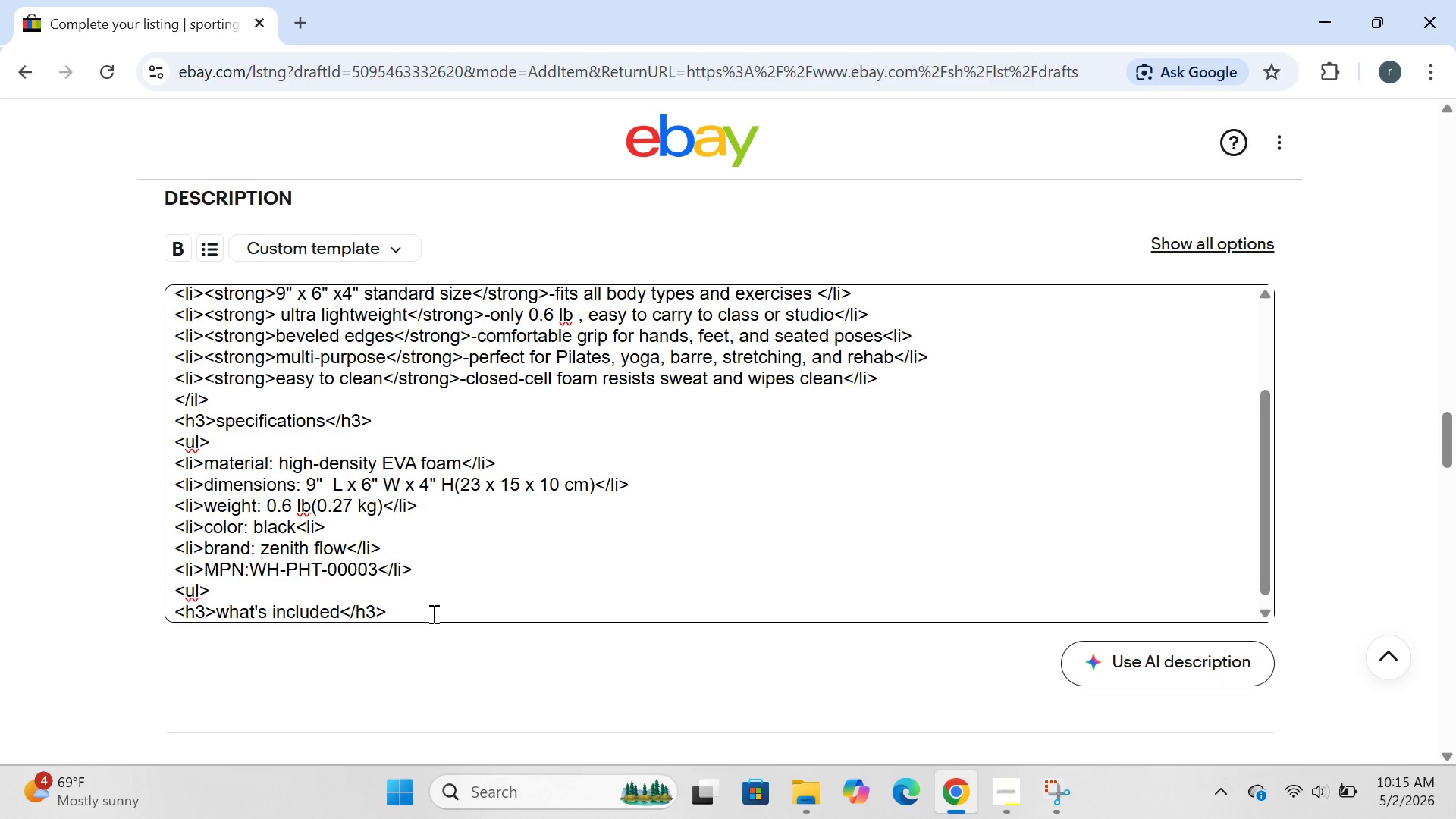 
key(Enter)
 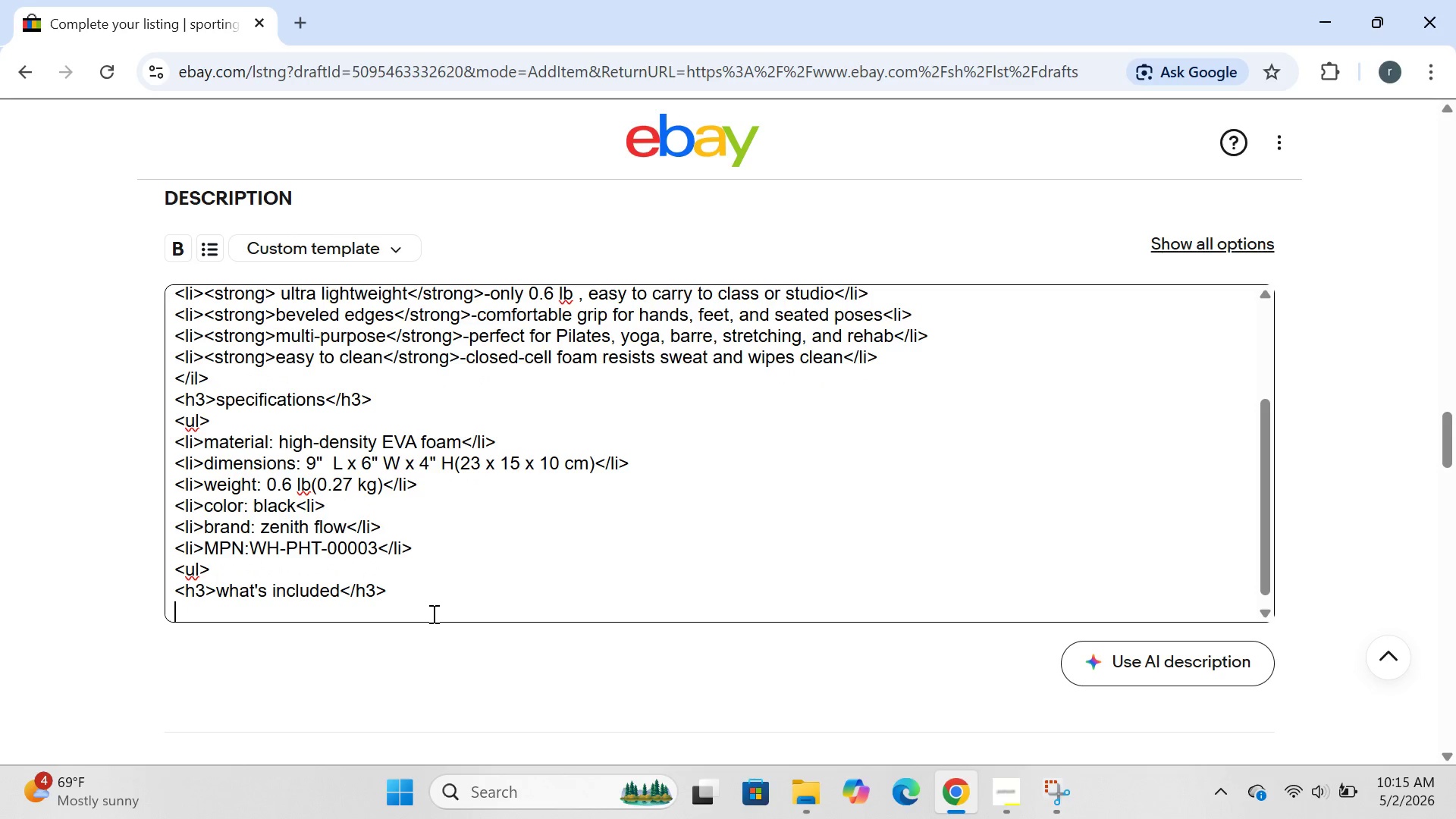 
type(')
key(Backspace)
type(>u)
key(Backspace)
key(Backspace)
type(<ul>)
 